 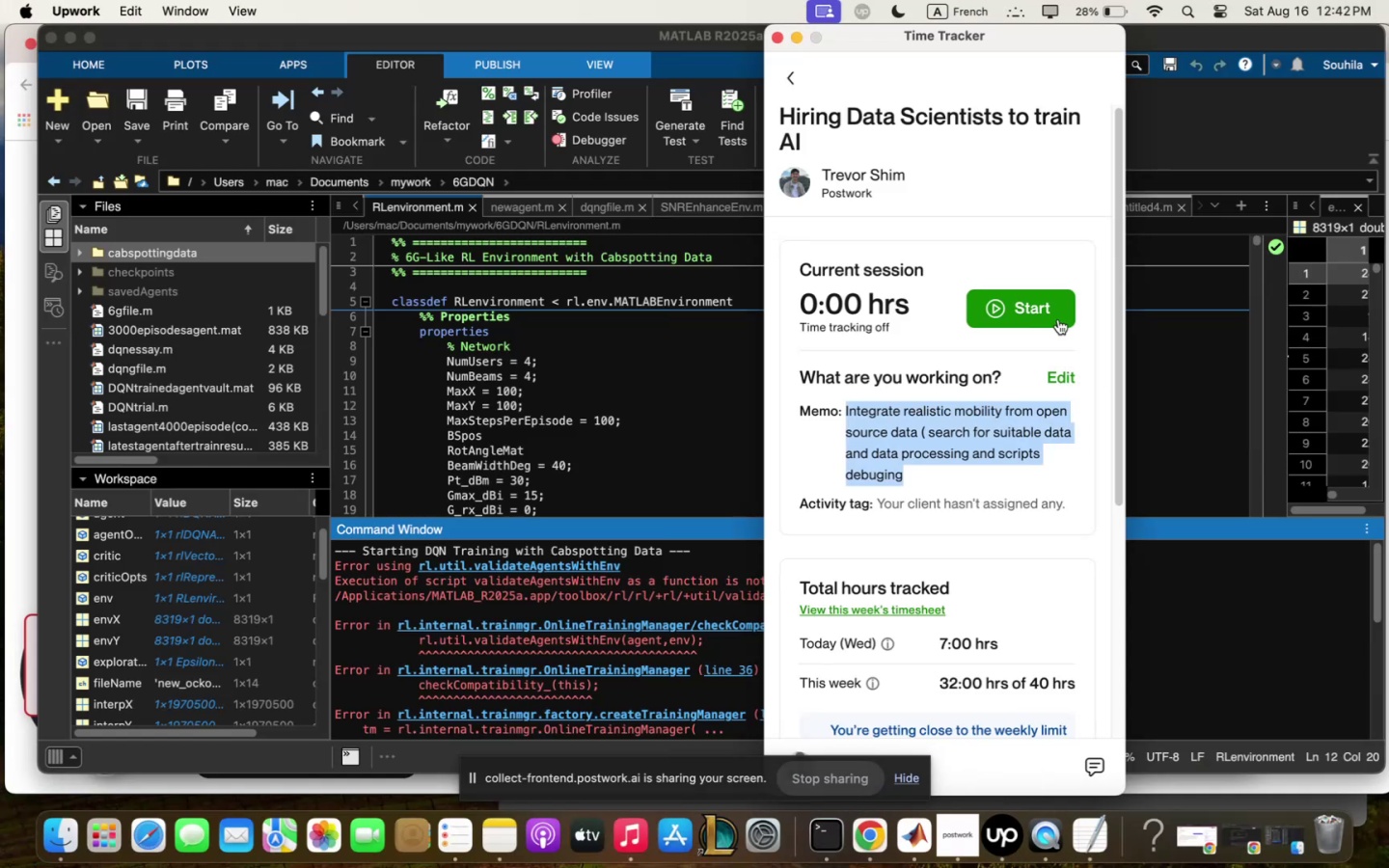 
left_click_drag(start_coordinate=[1009, 247], to_coordinate=[1246, 236])
 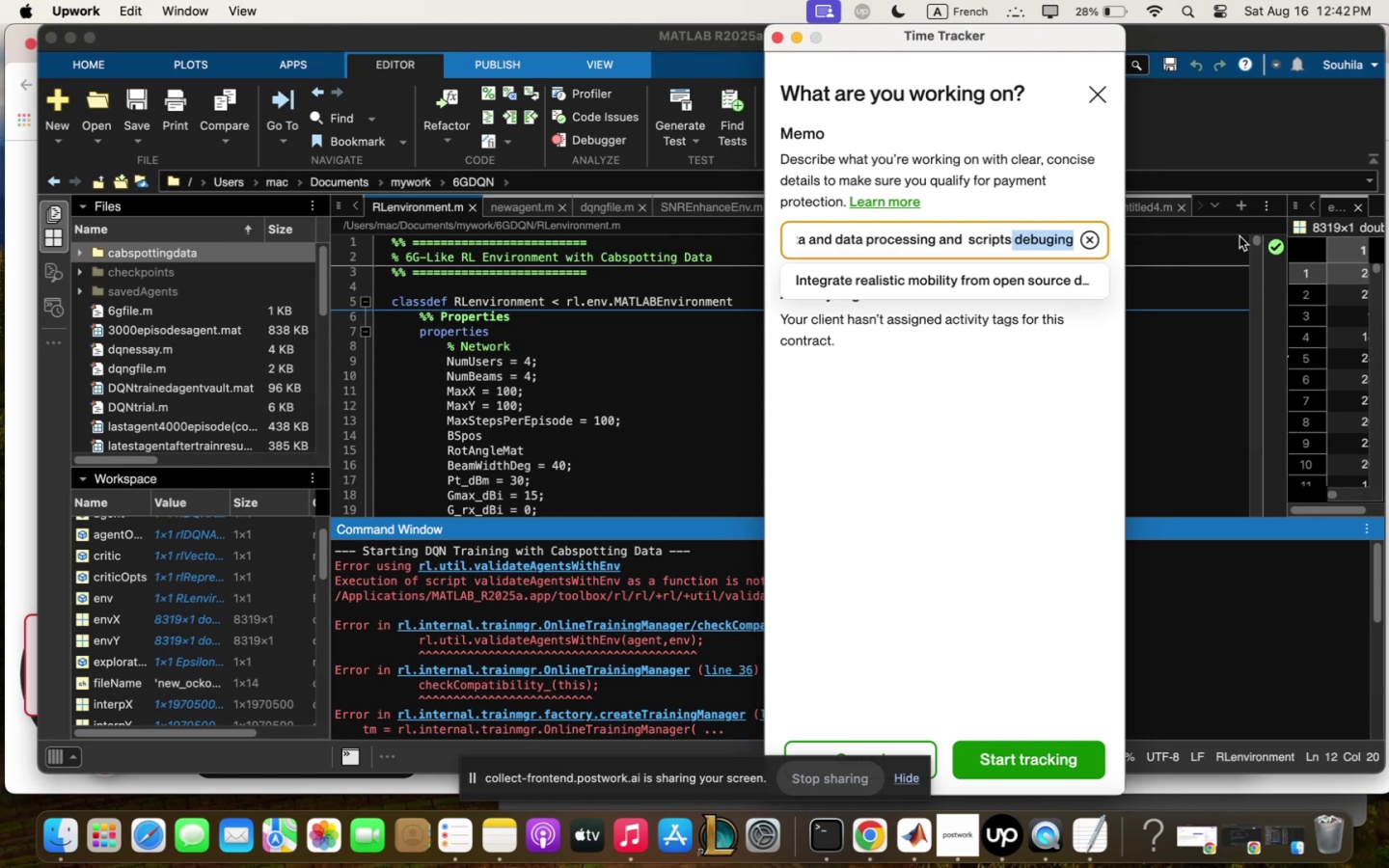 
key(ArrowRight)
 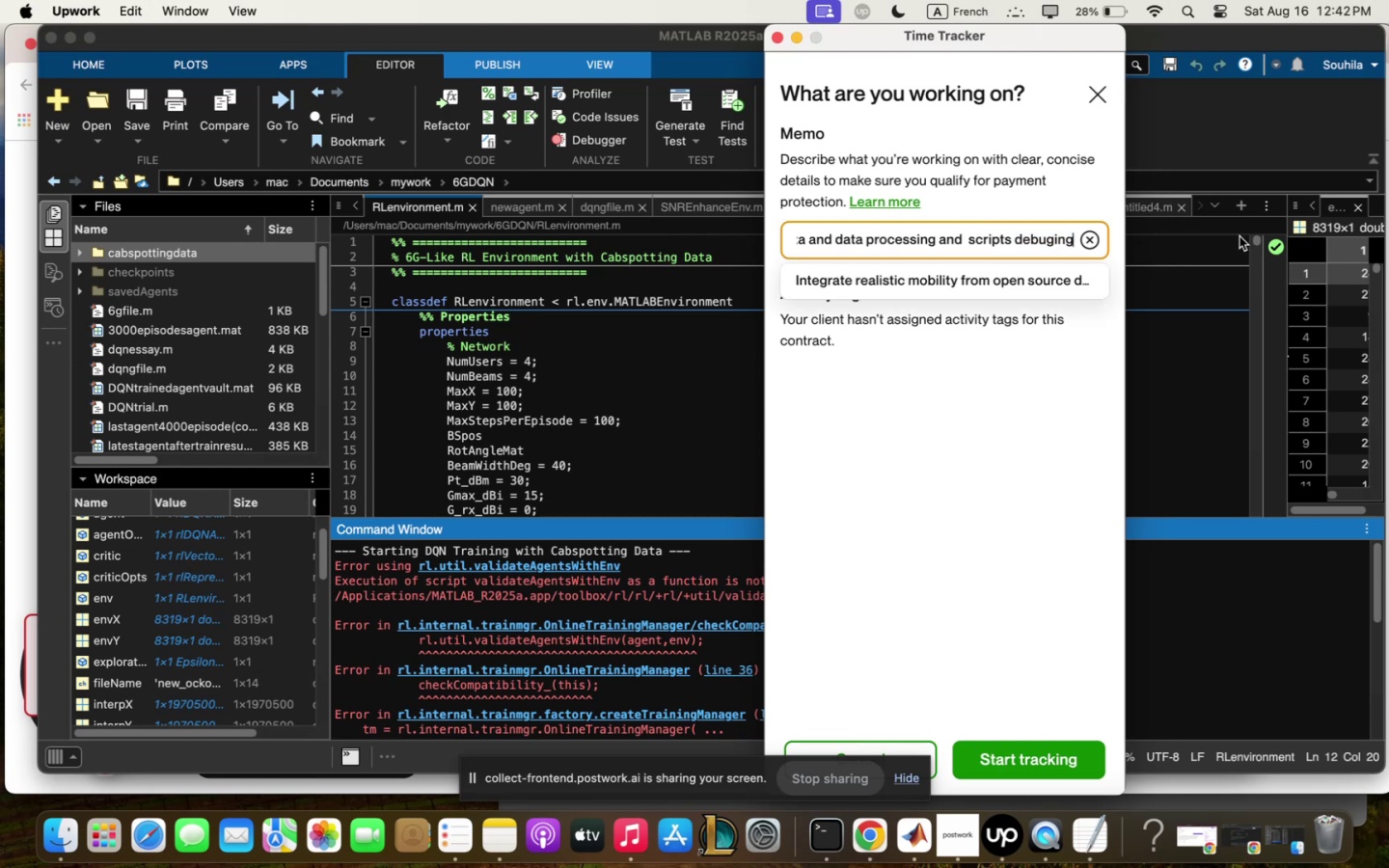 
type(5continue-)
 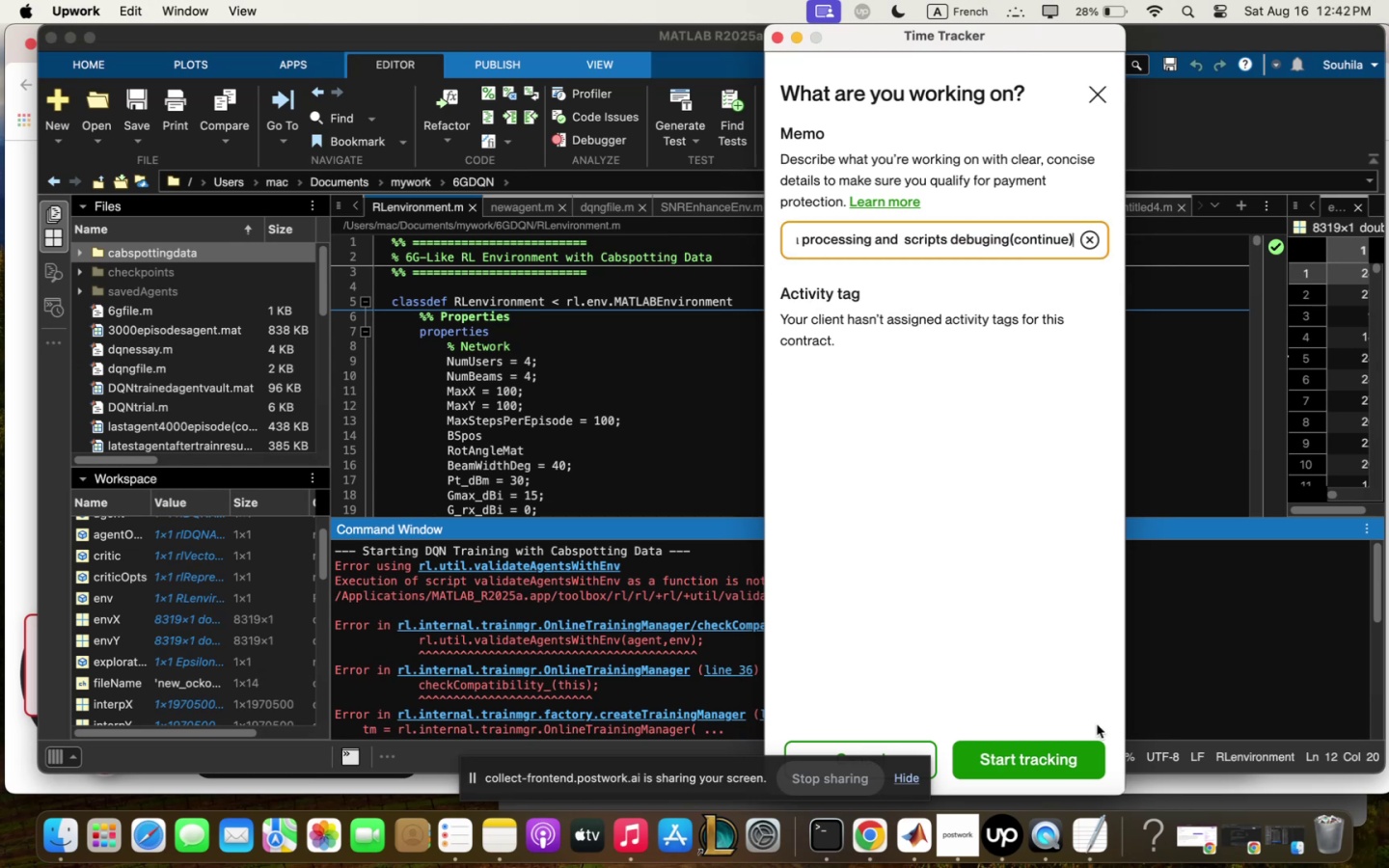 
left_click([1079, 755])
 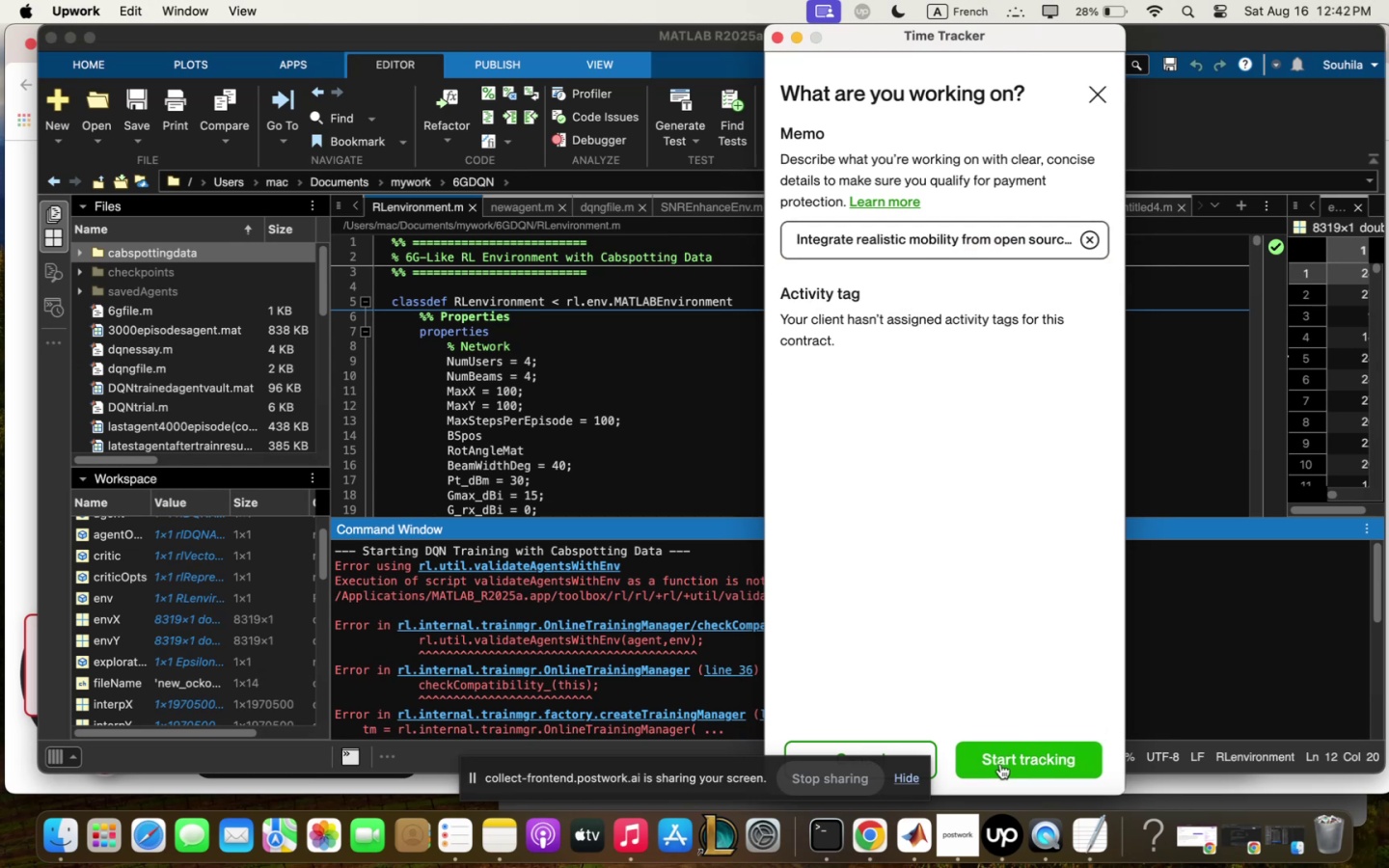 
mouse_move([875, 750])
 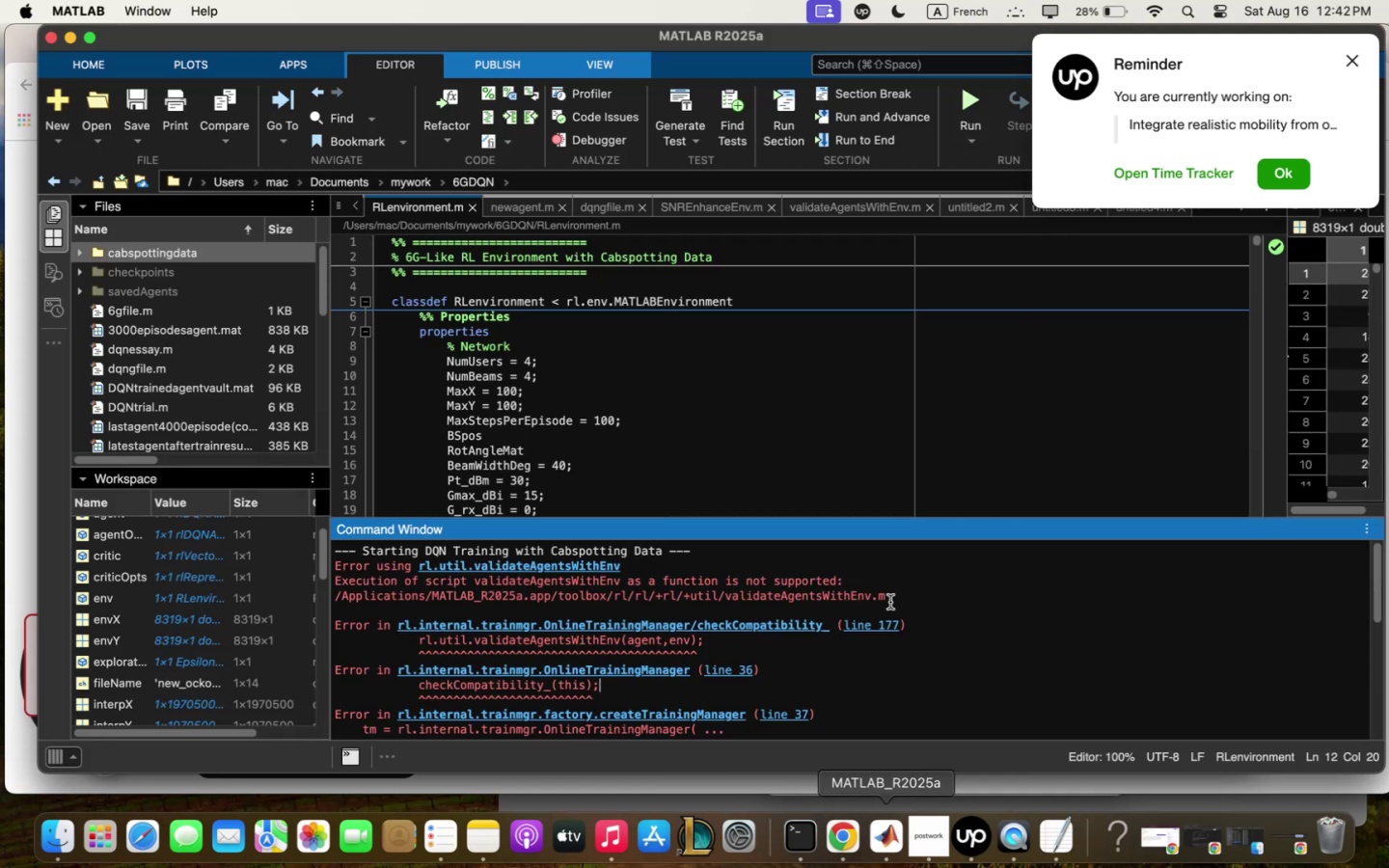 
scroll: coordinate [732, 665], scroll_direction: up, amount: 2.0
 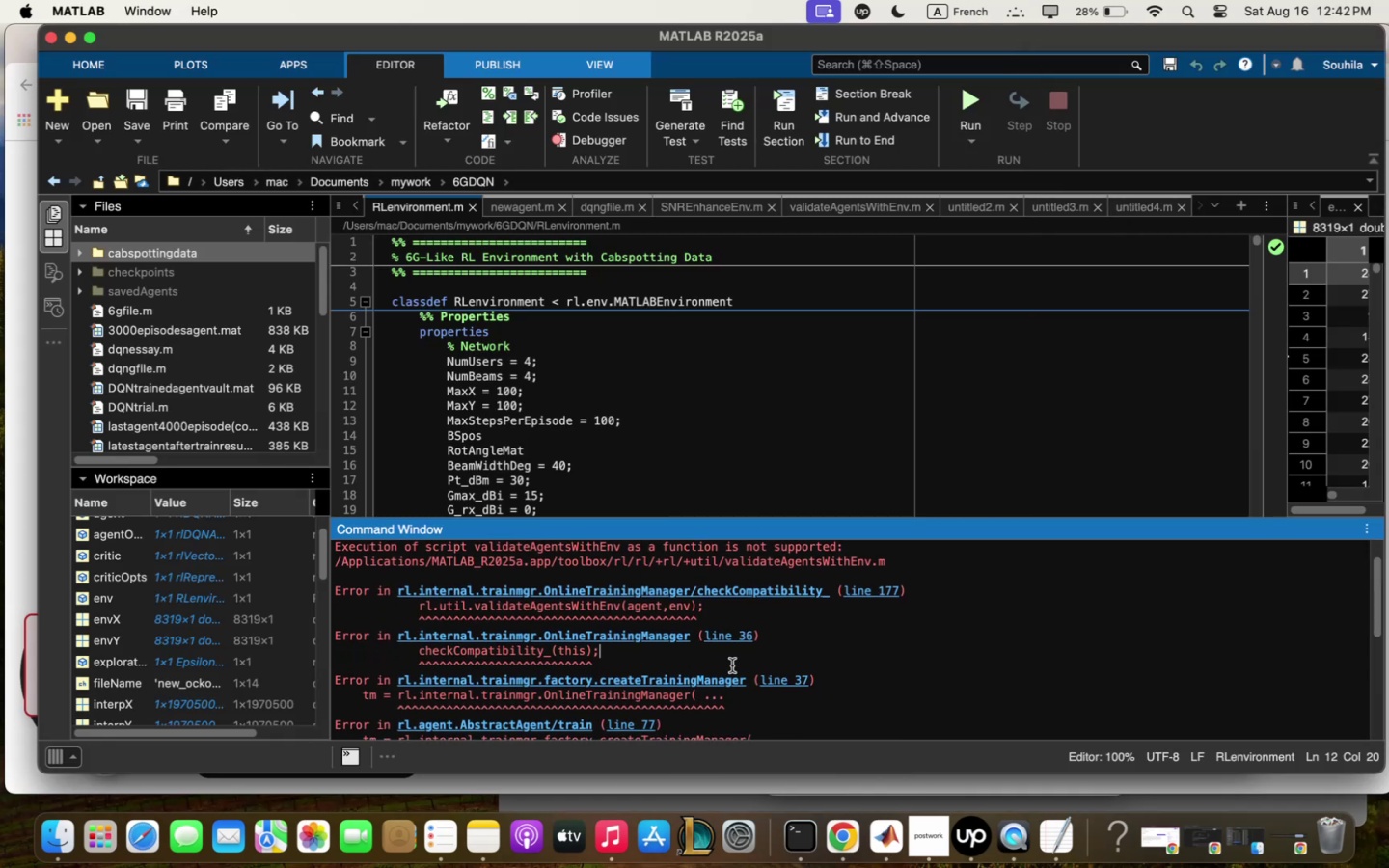 
scroll: coordinate [732, 665], scroll_direction: down, amount: 5.0
 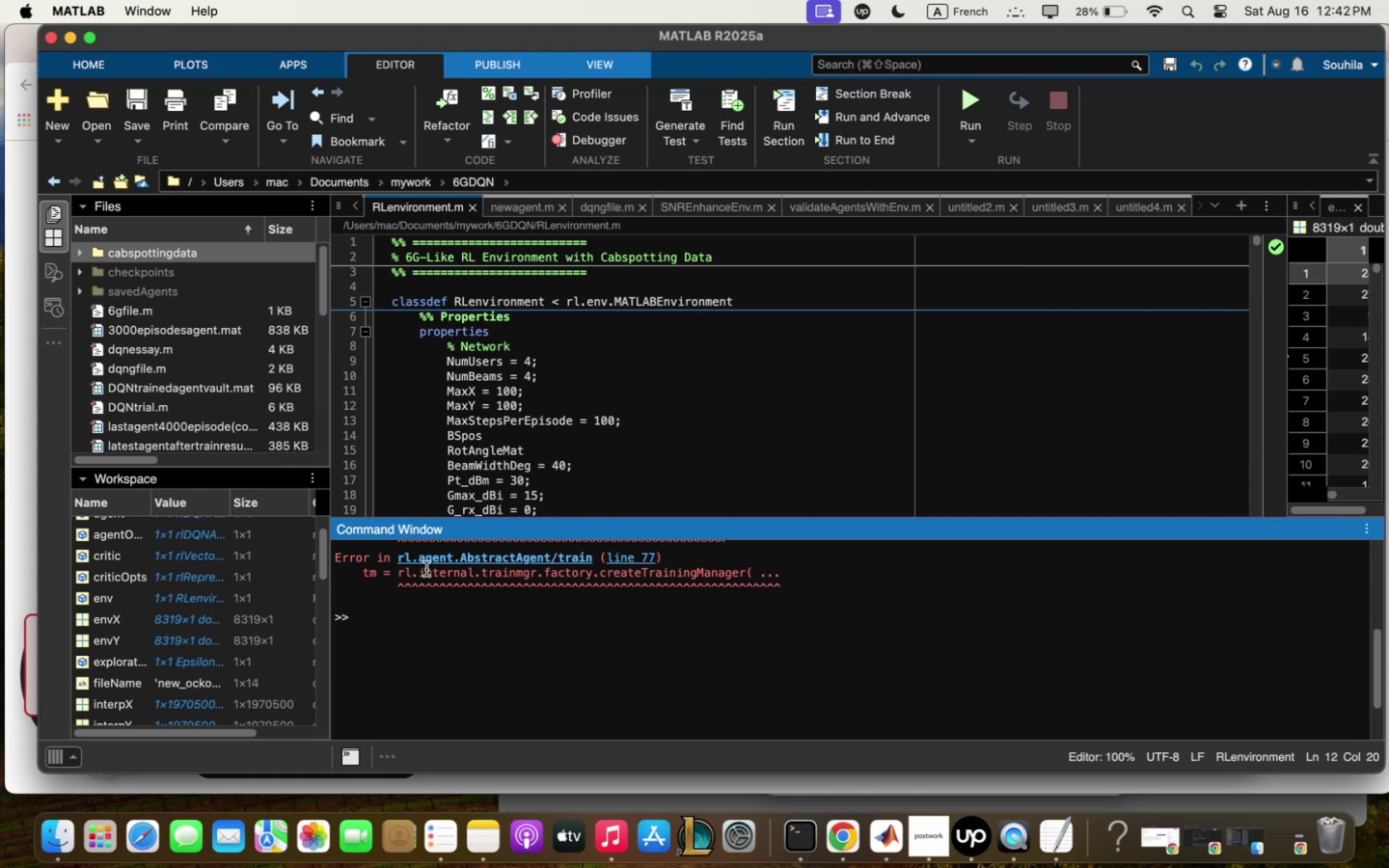 
wait(6.38)
 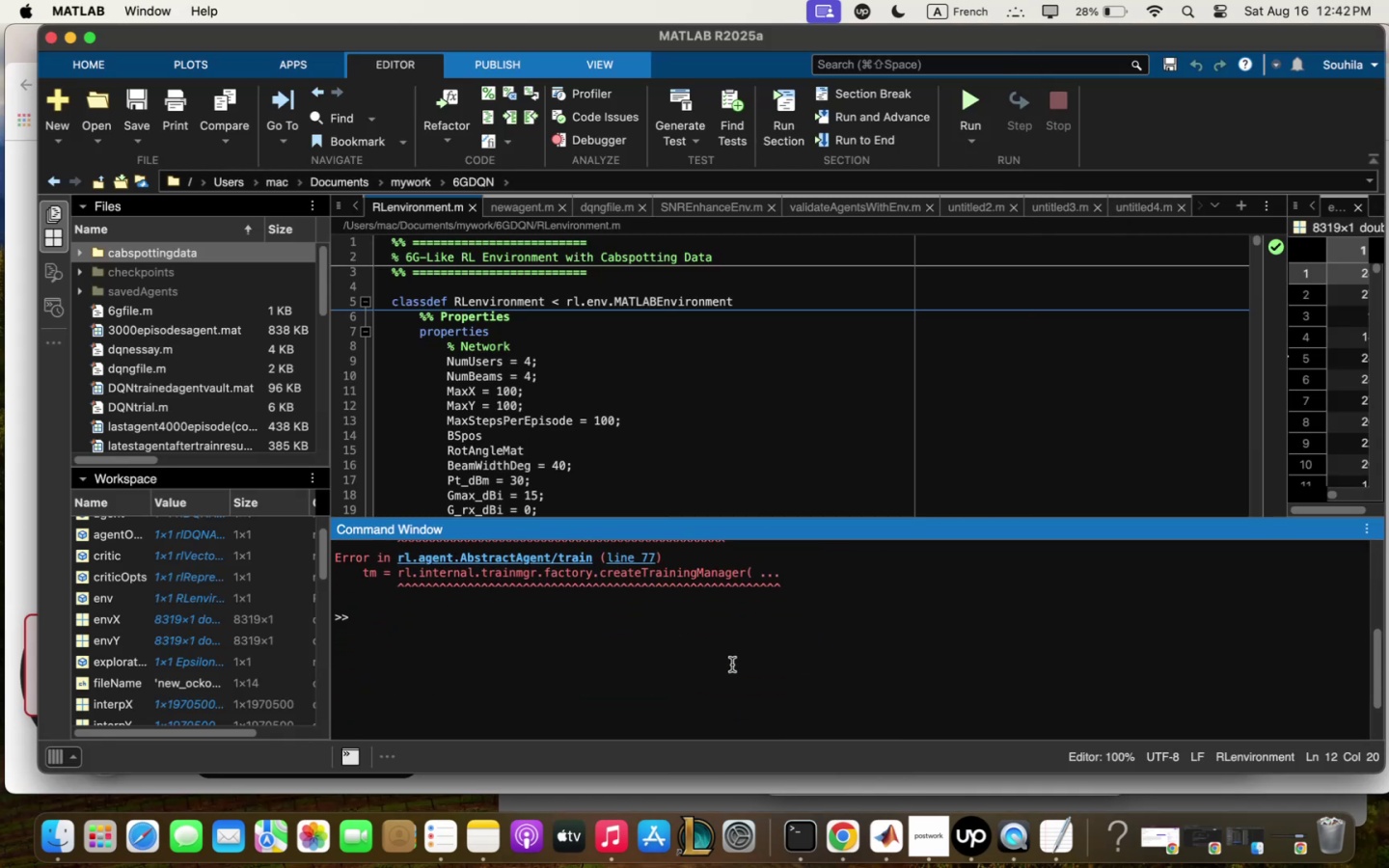 
type(envX)
 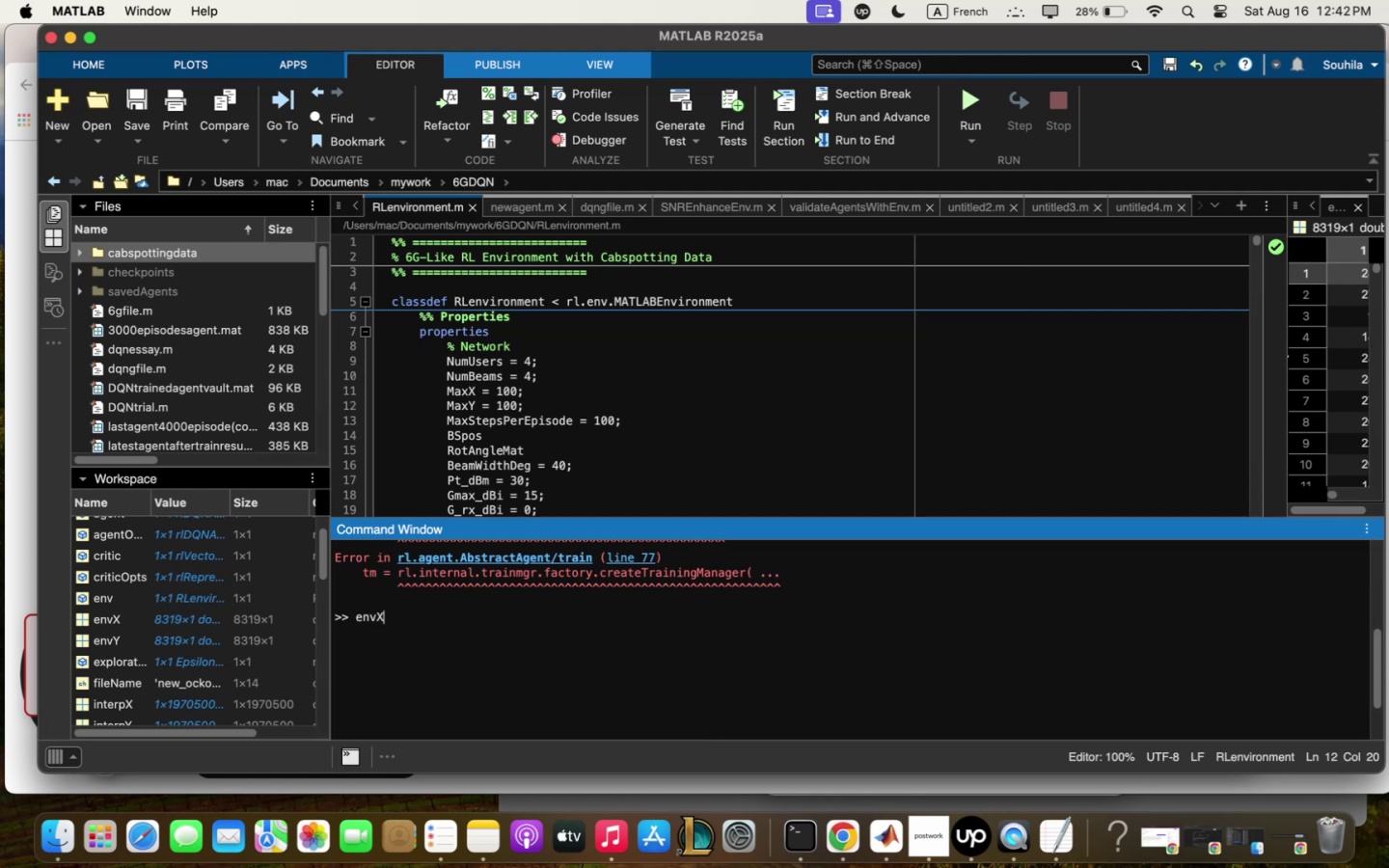 
 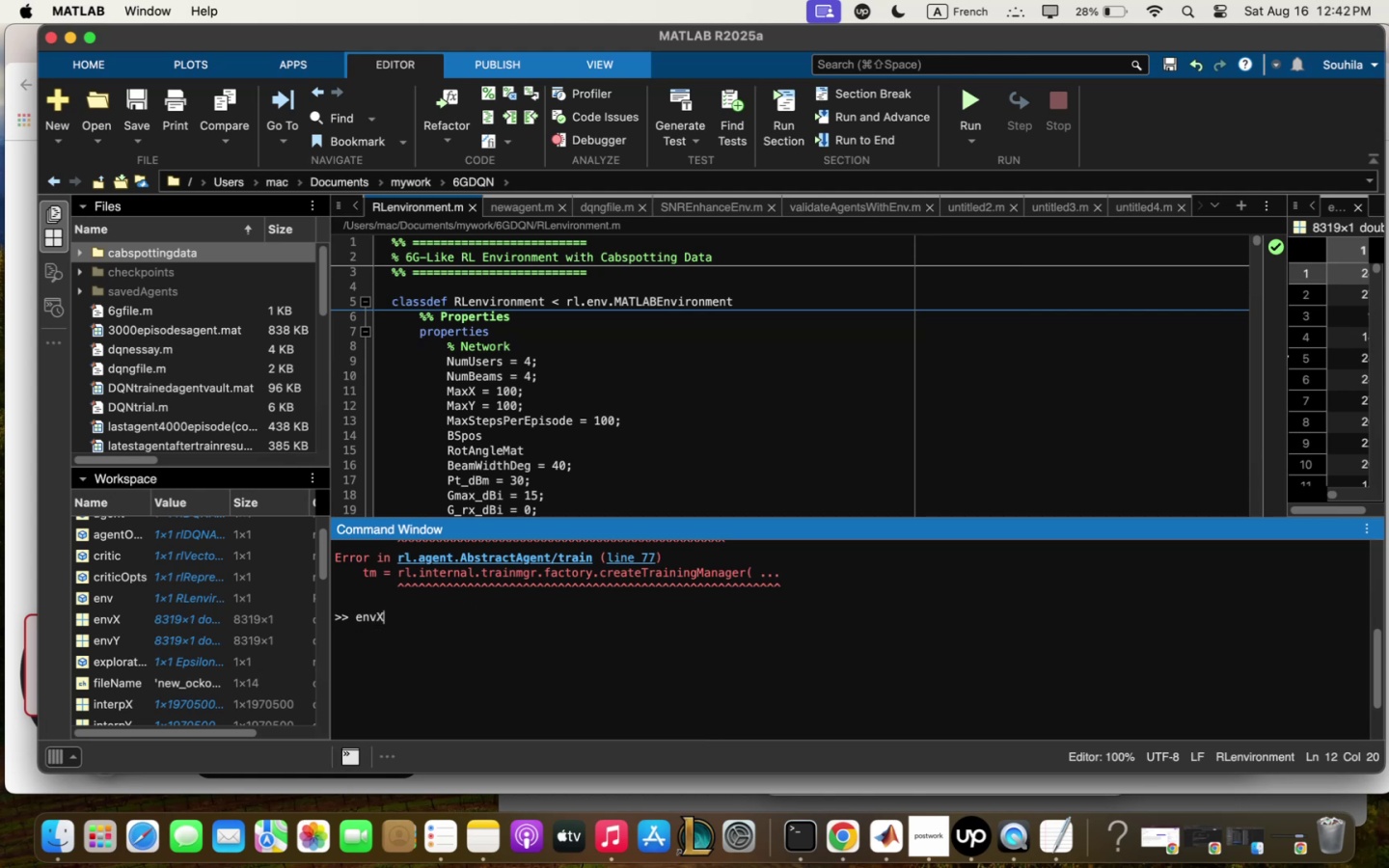 
key(Enter)
 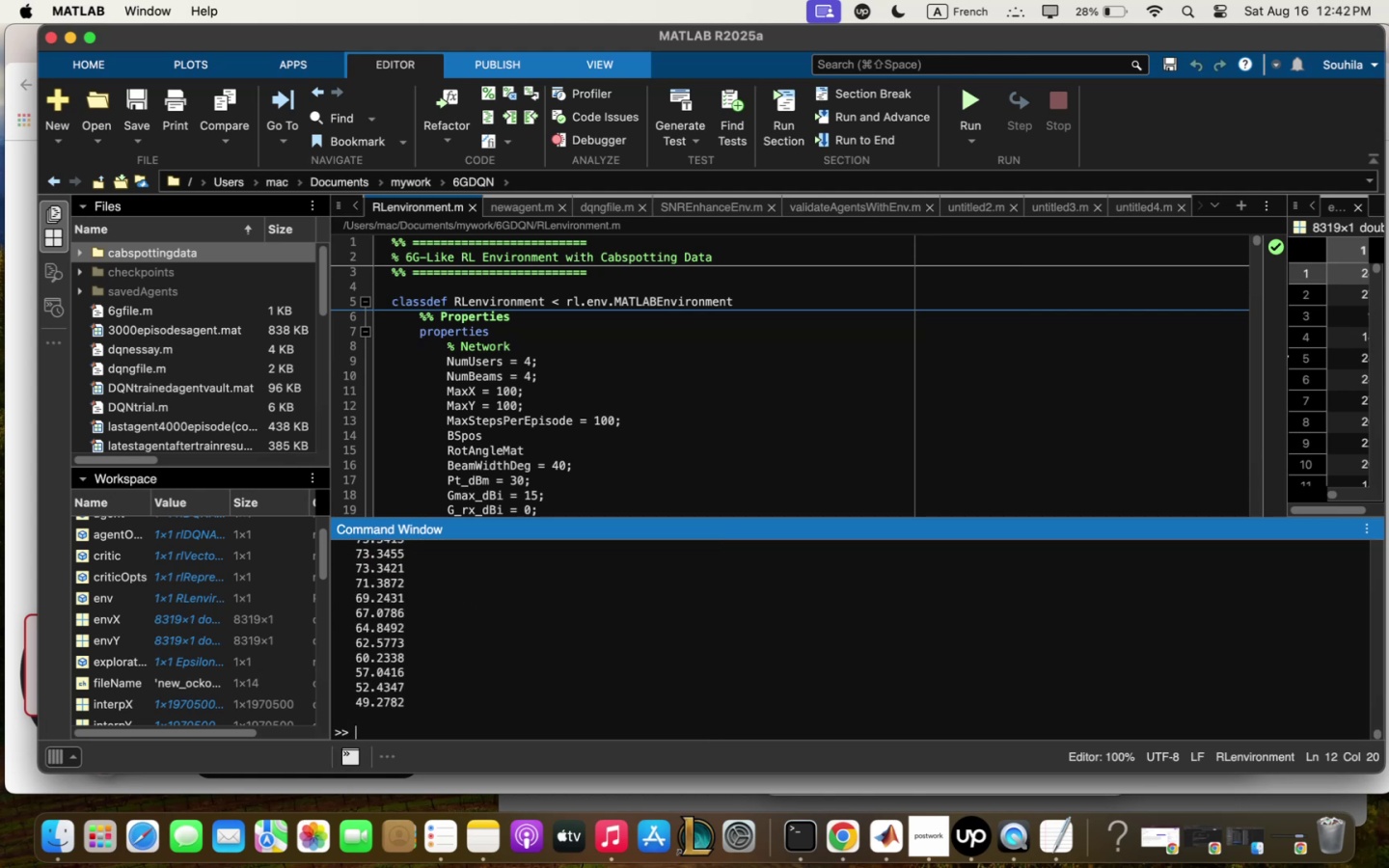 
type(envY\)
 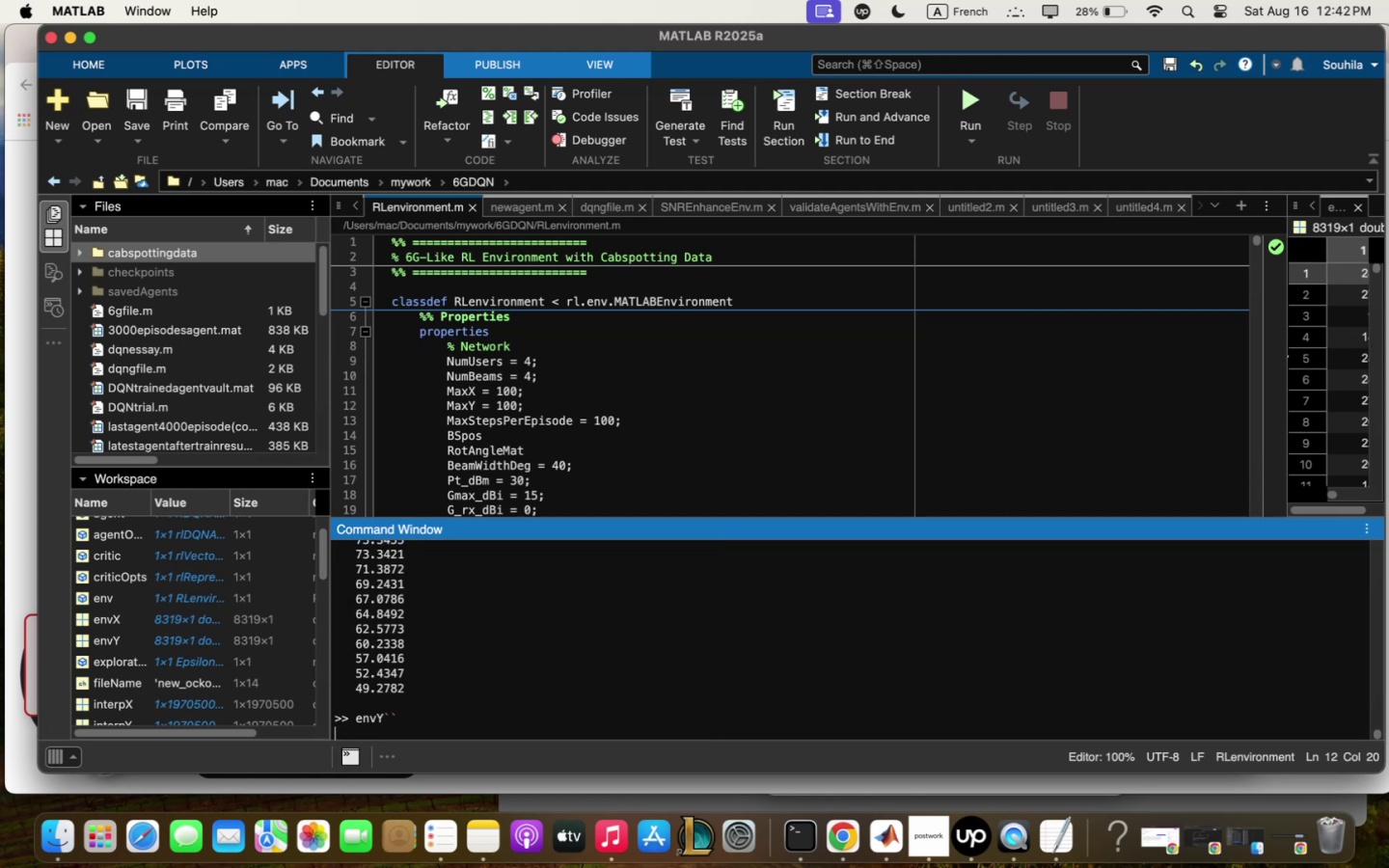 
 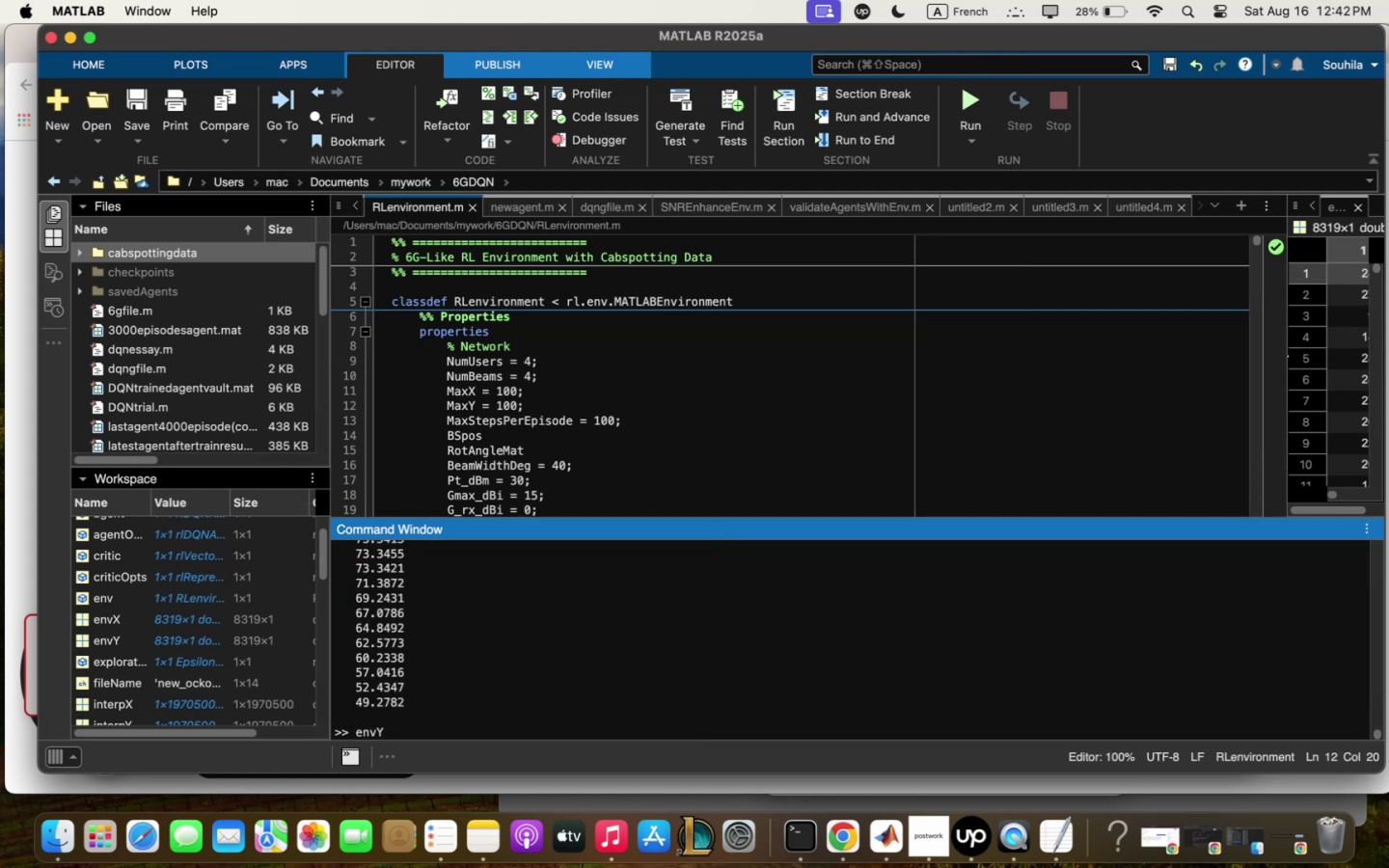 
key(Enter)
 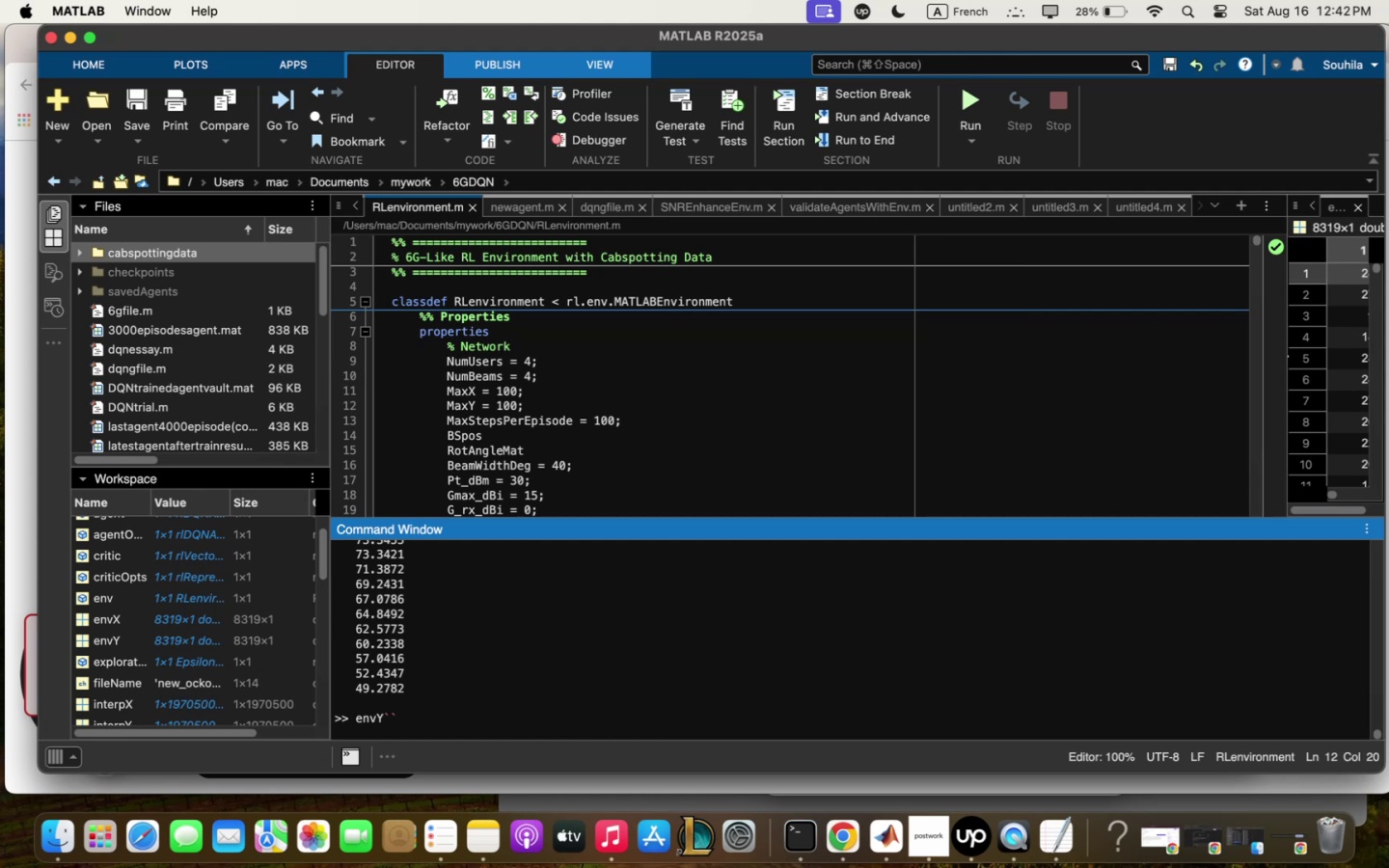 
key(Backspace)
 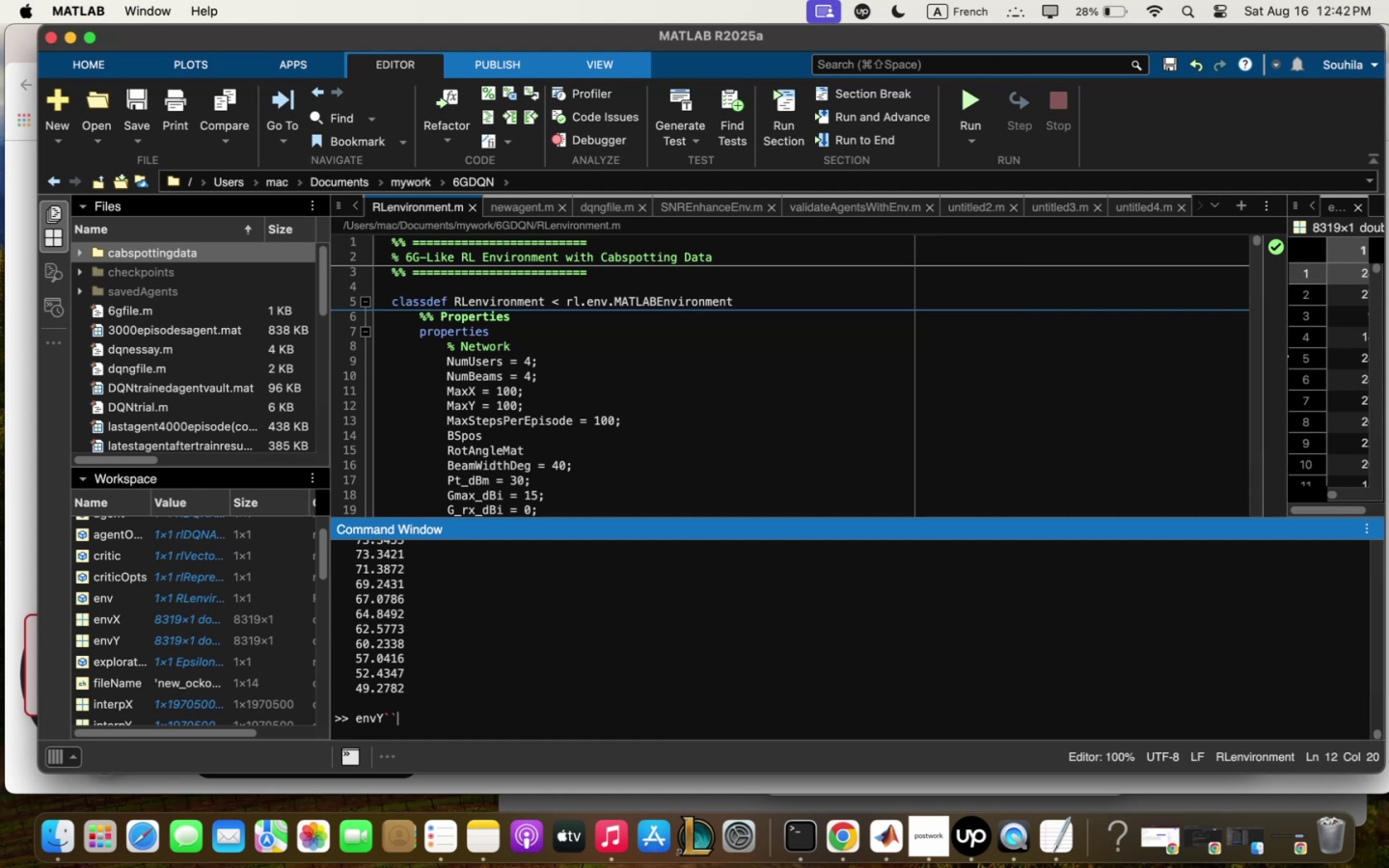 
key(Backspace)
 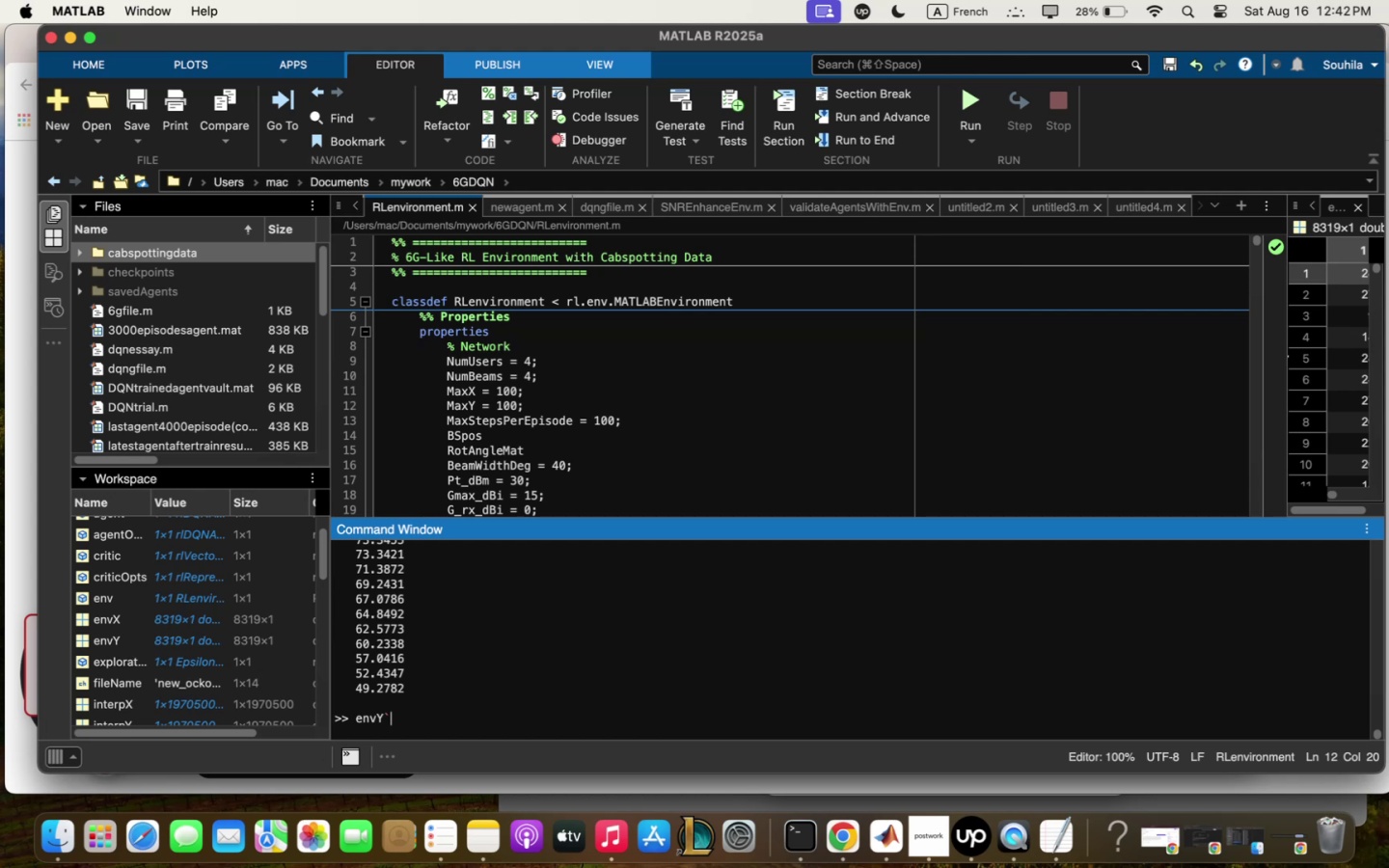 
key(Backspace)
 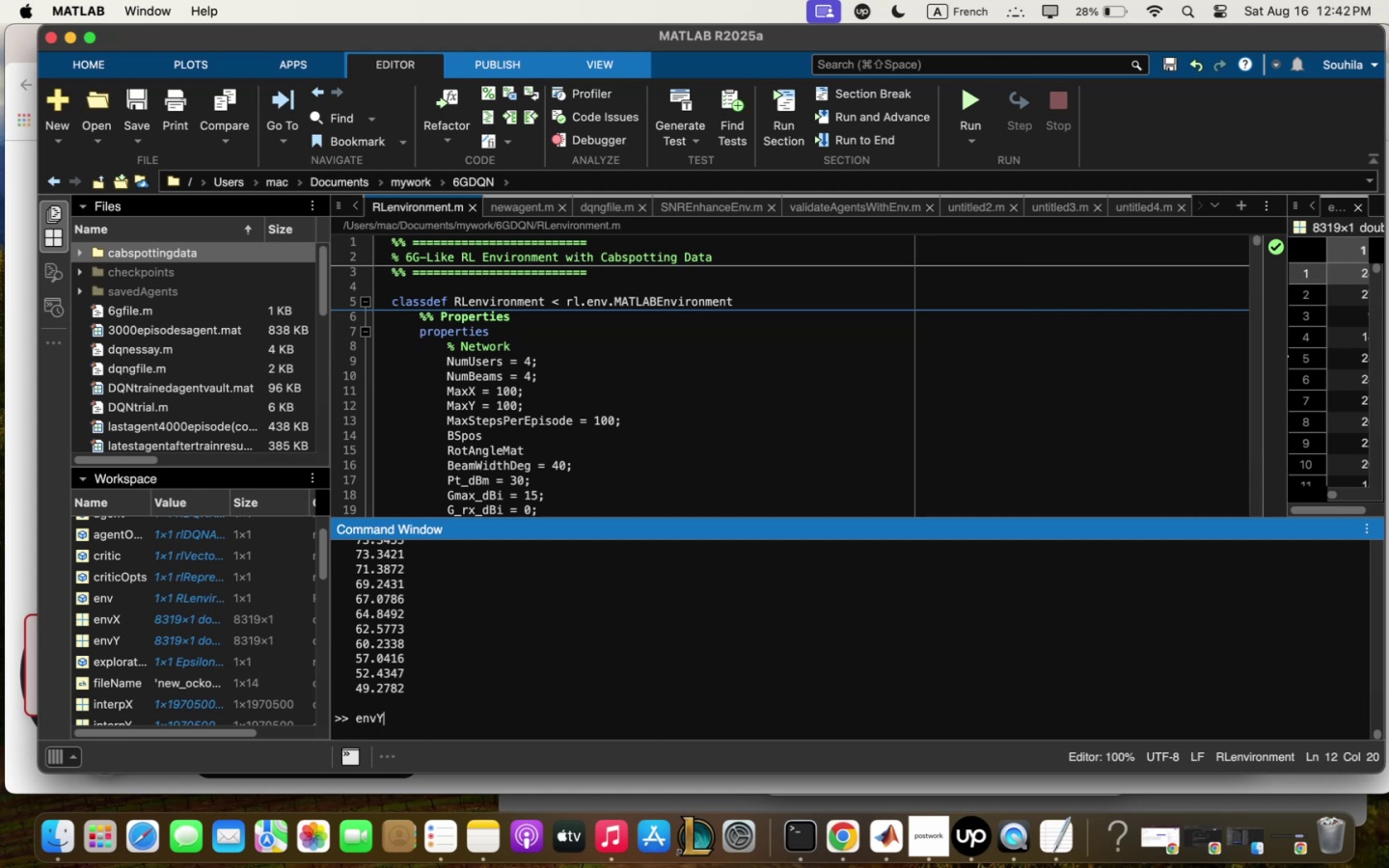 
key(Enter)
 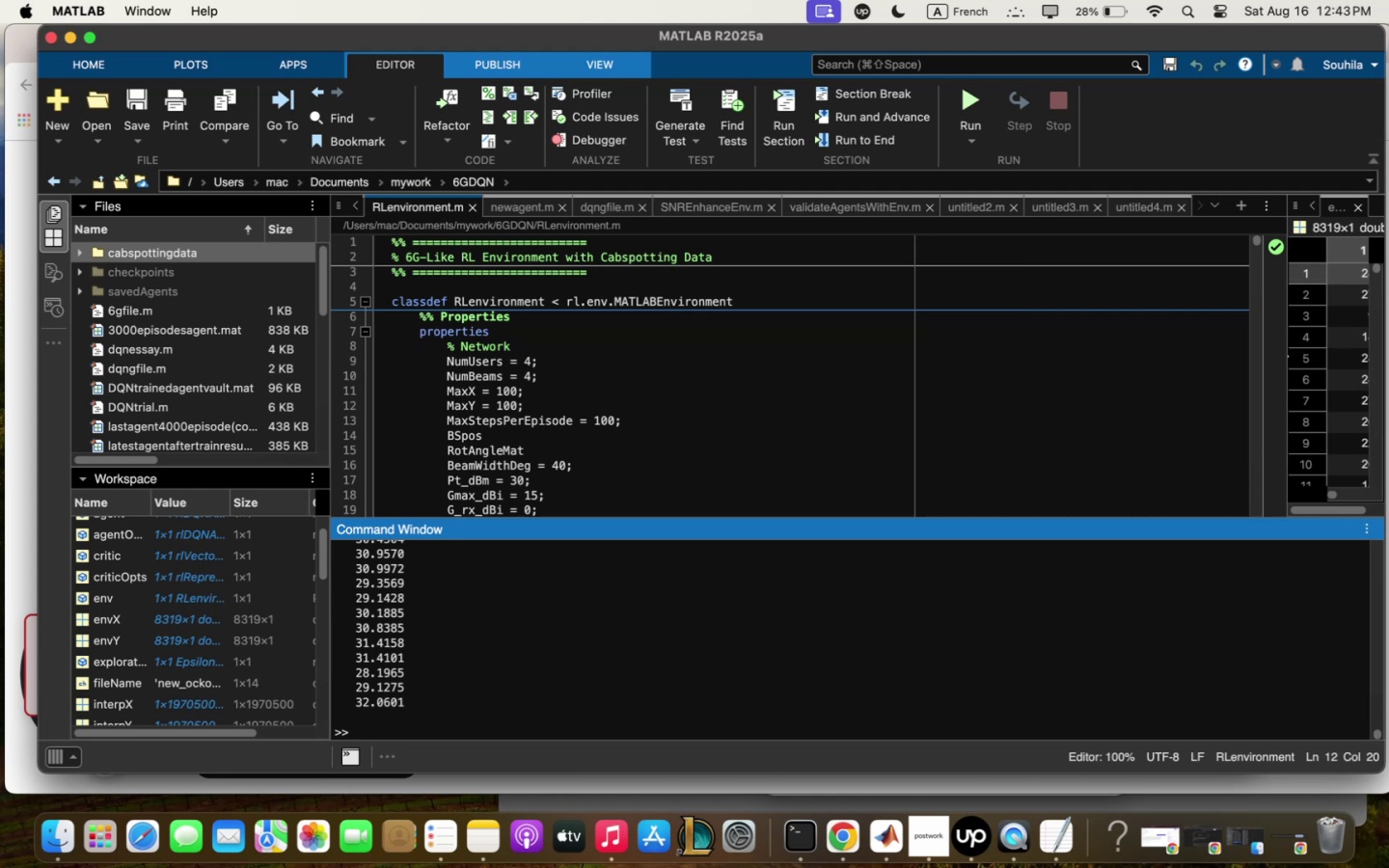 
wait(40.51)
 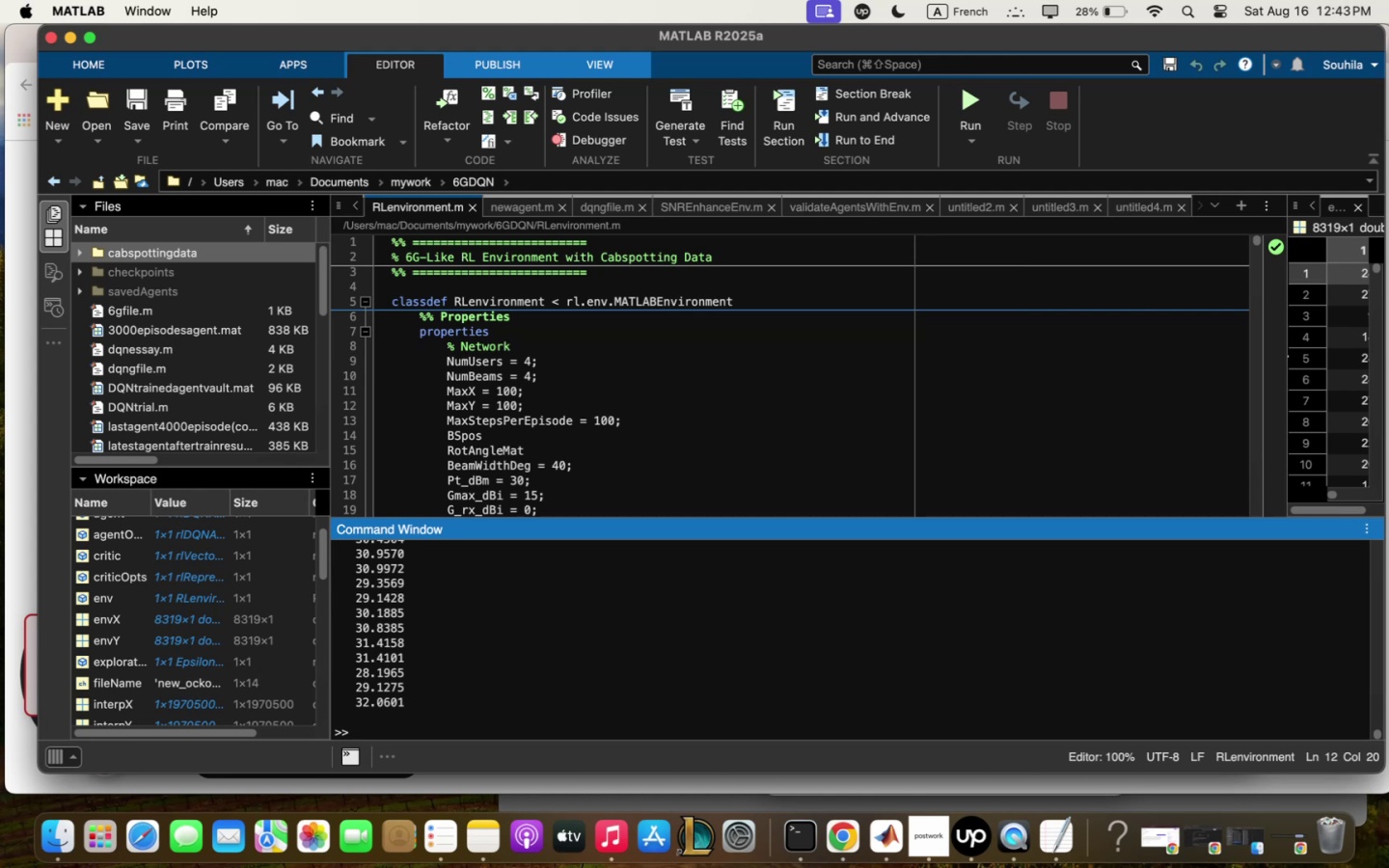 
scroll: coordinate [571, 468], scroll_direction: down, amount: 2.0
 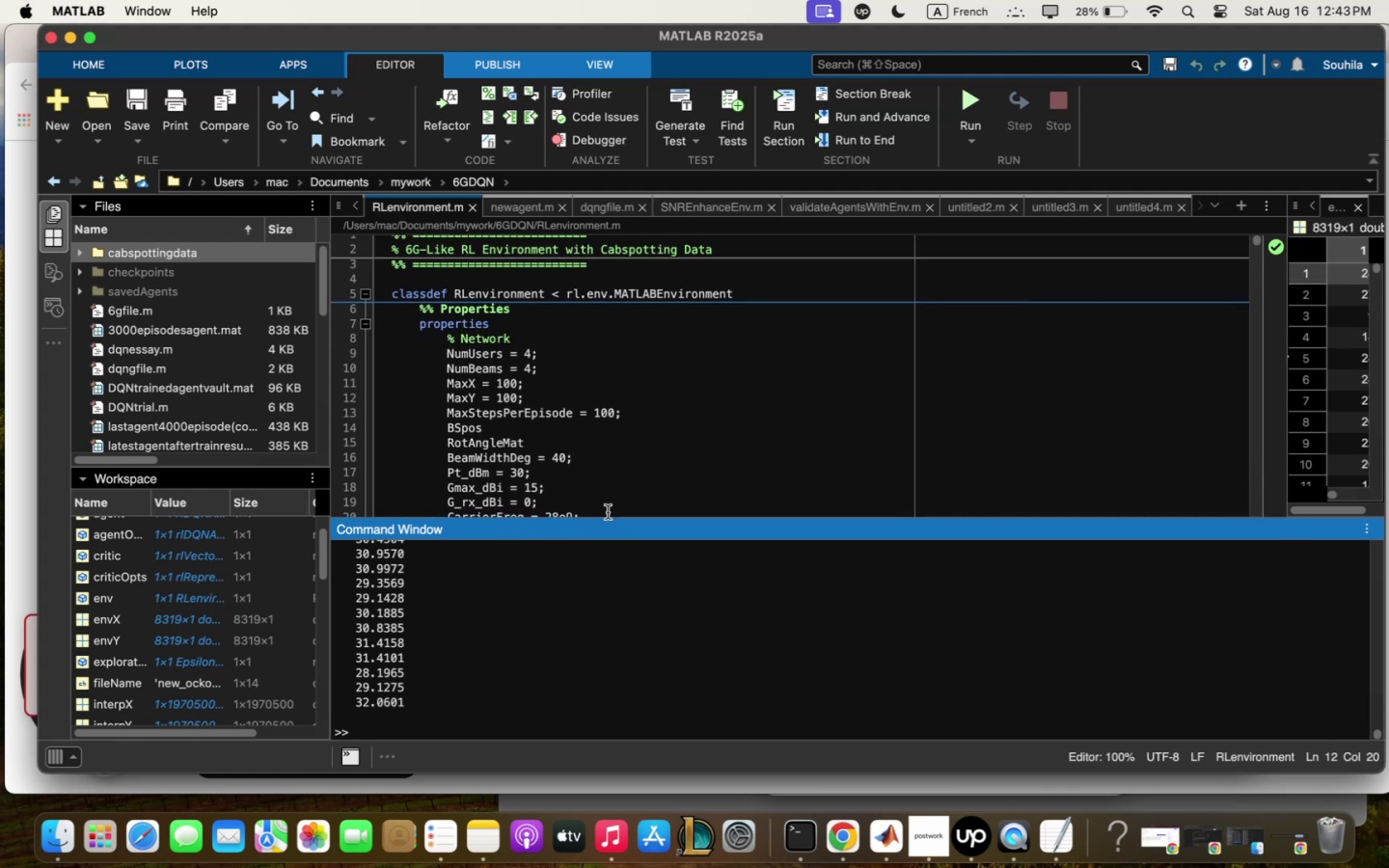 
left_click_drag(start_coordinate=[608, 520], to_coordinate=[634, 564])
 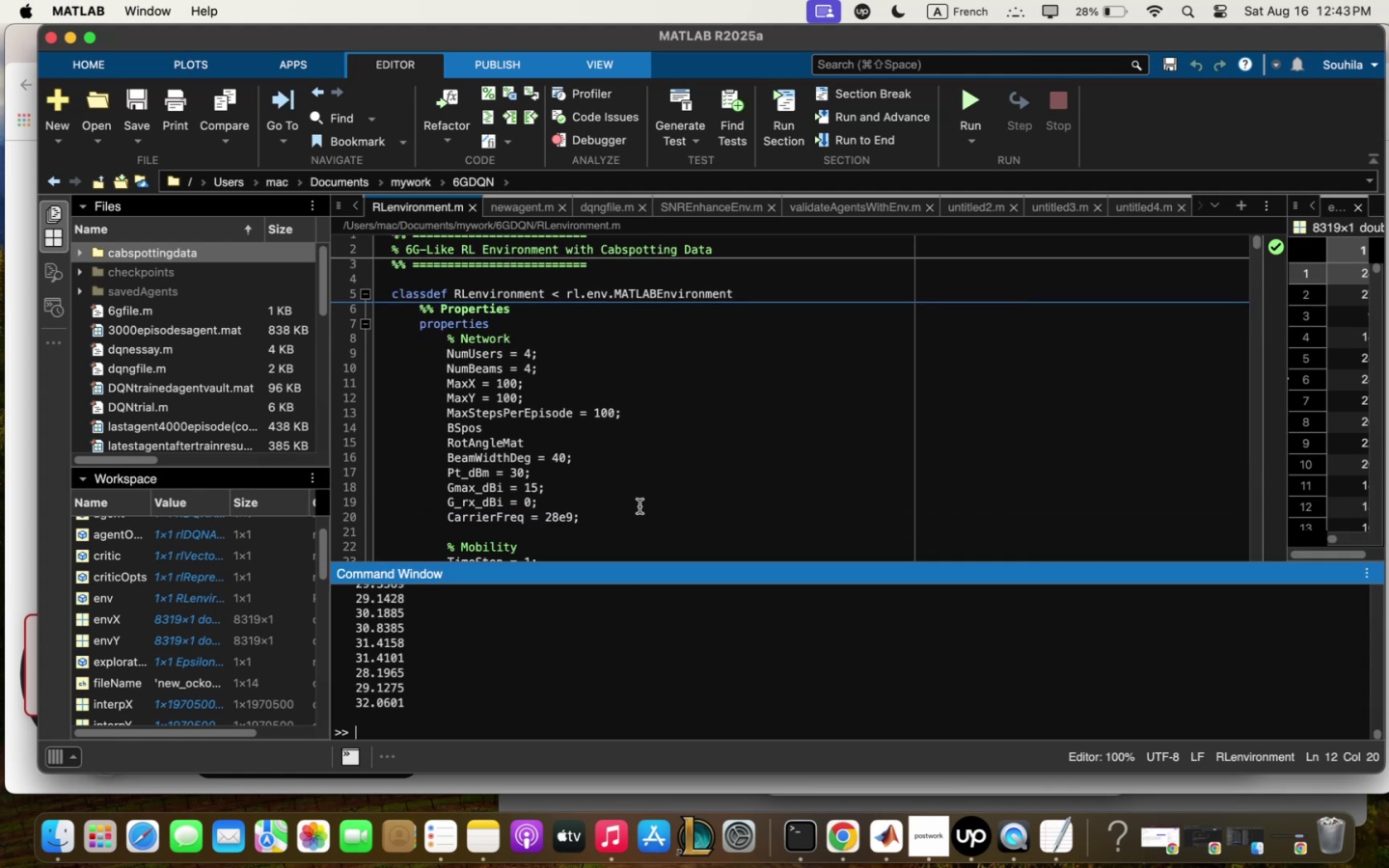 
scroll: coordinate [644, 484], scroll_direction: up, amount: 16.0
 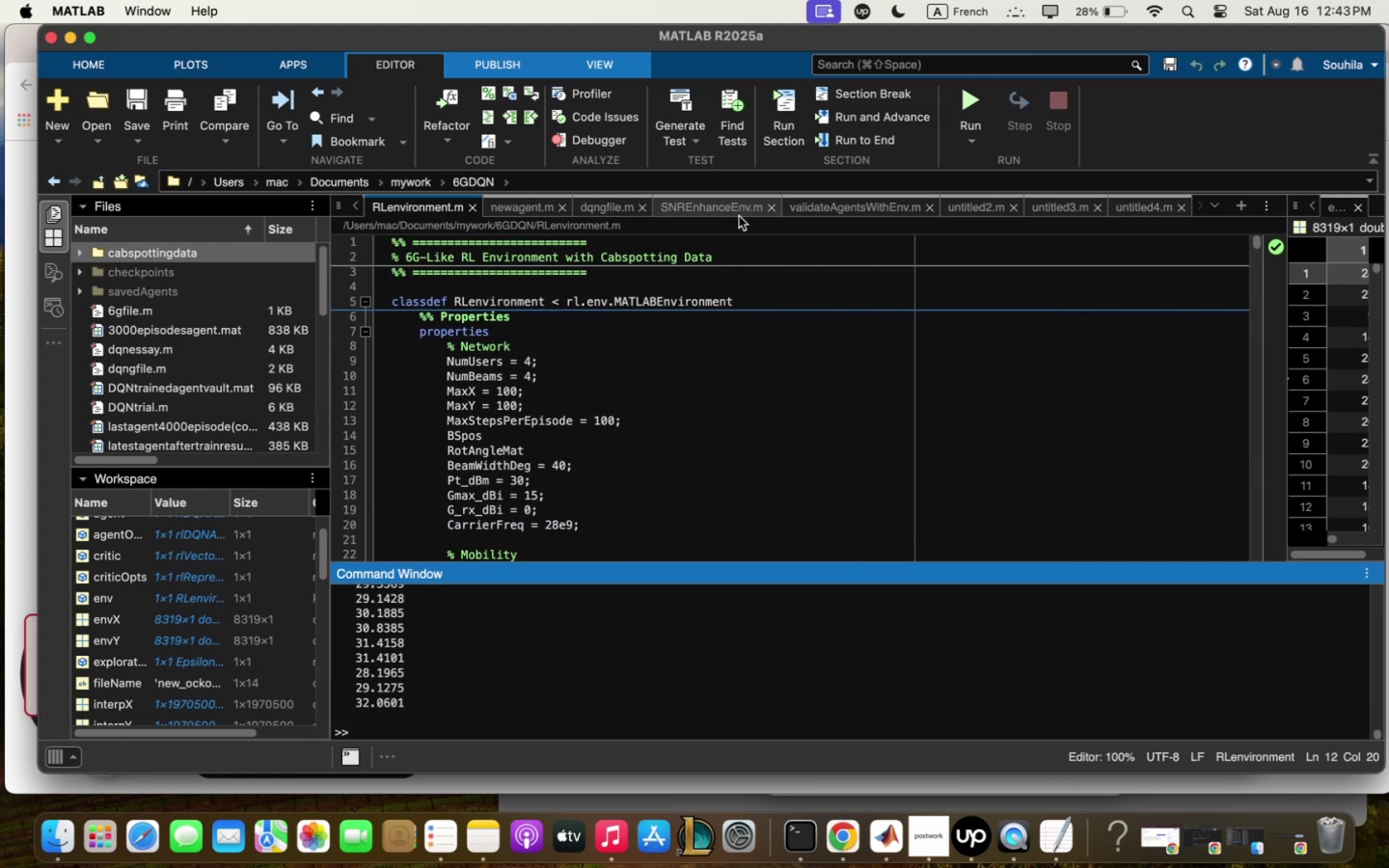 
left_click_drag(start_coordinate=[729, 262], to_coordinate=[383, 247])
 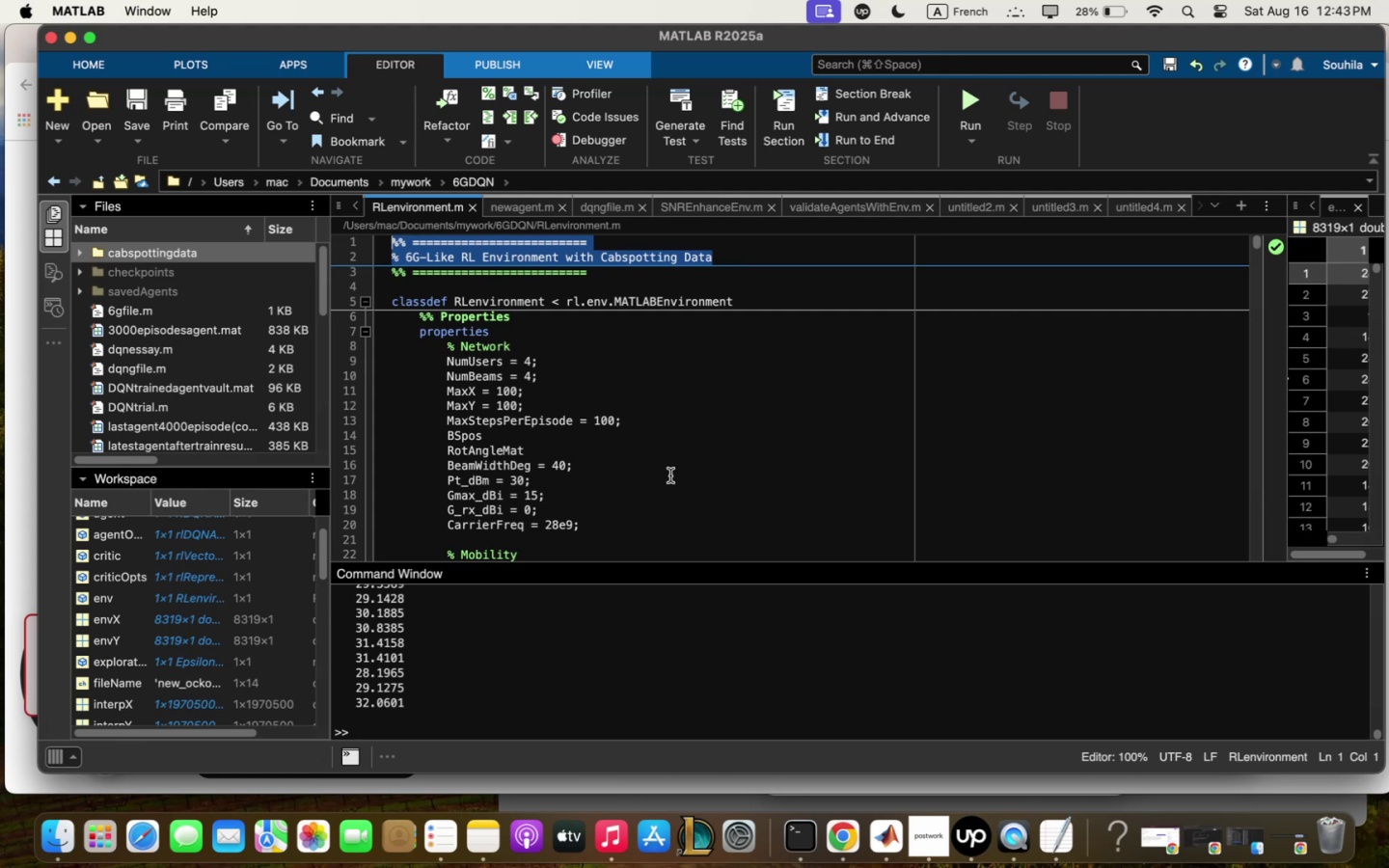 
left_click([670, 476])
 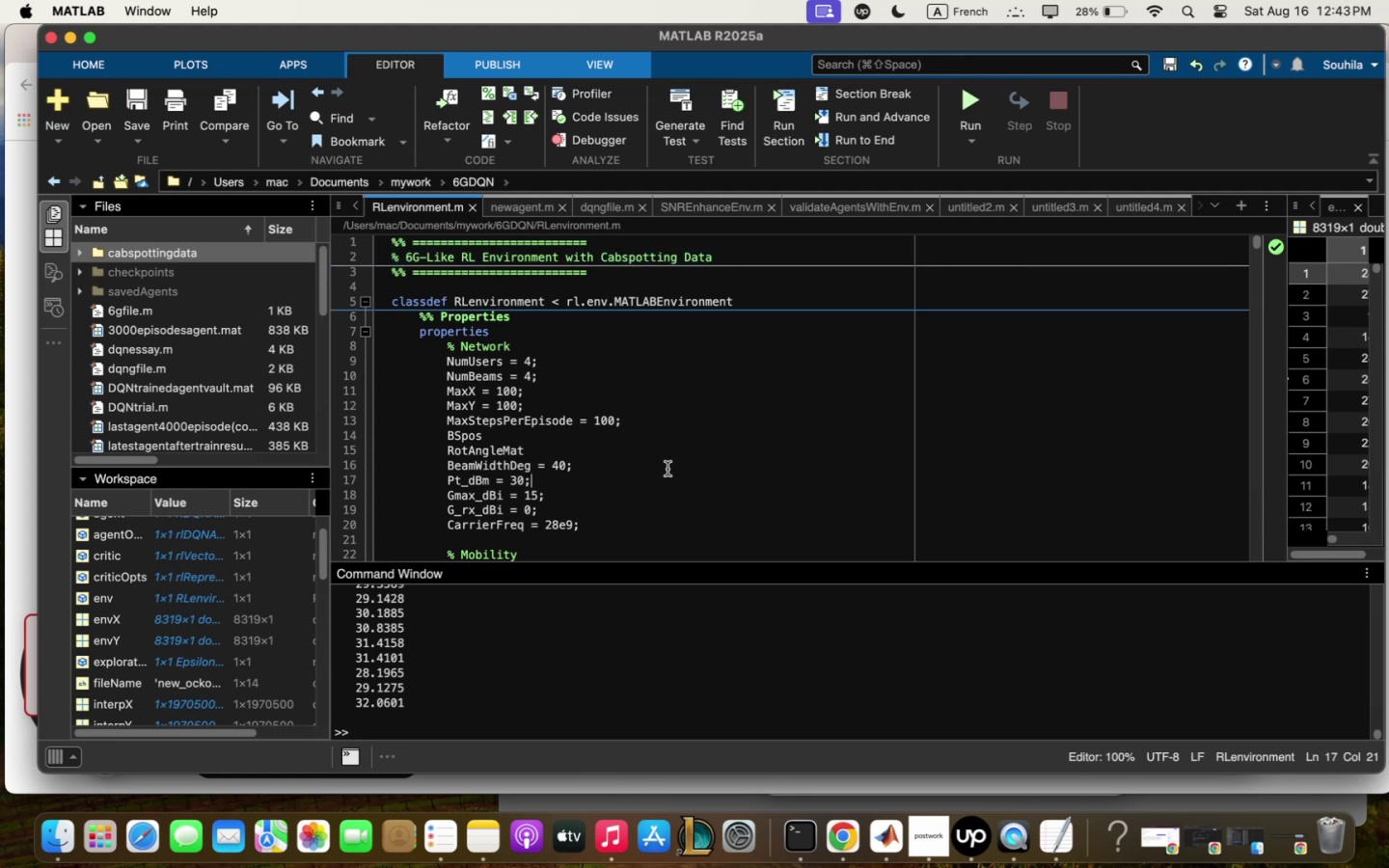 
wait(5.11)
 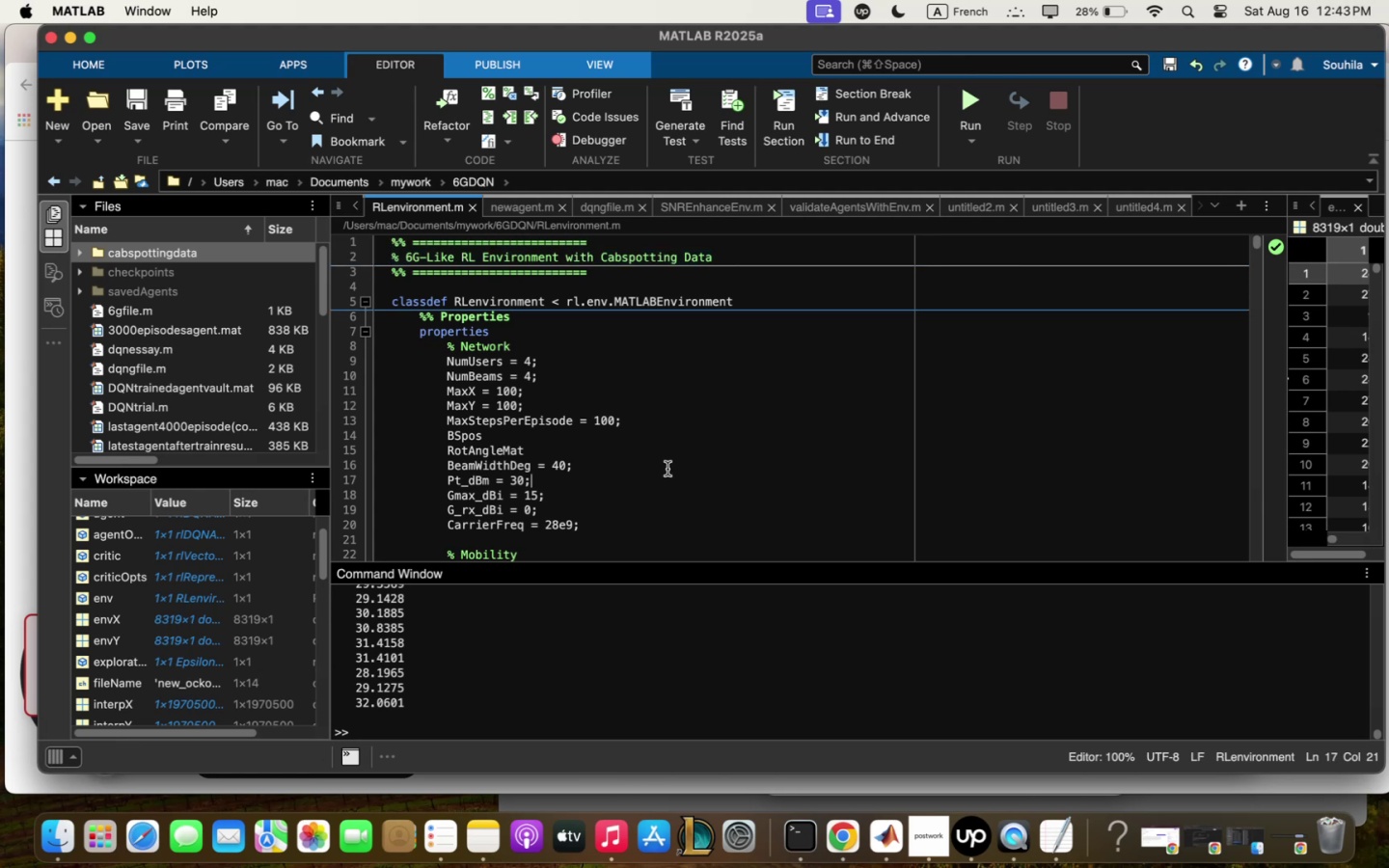 
scroll: coordinate [666, 468], scroll_direction: down, amount: 6.0
 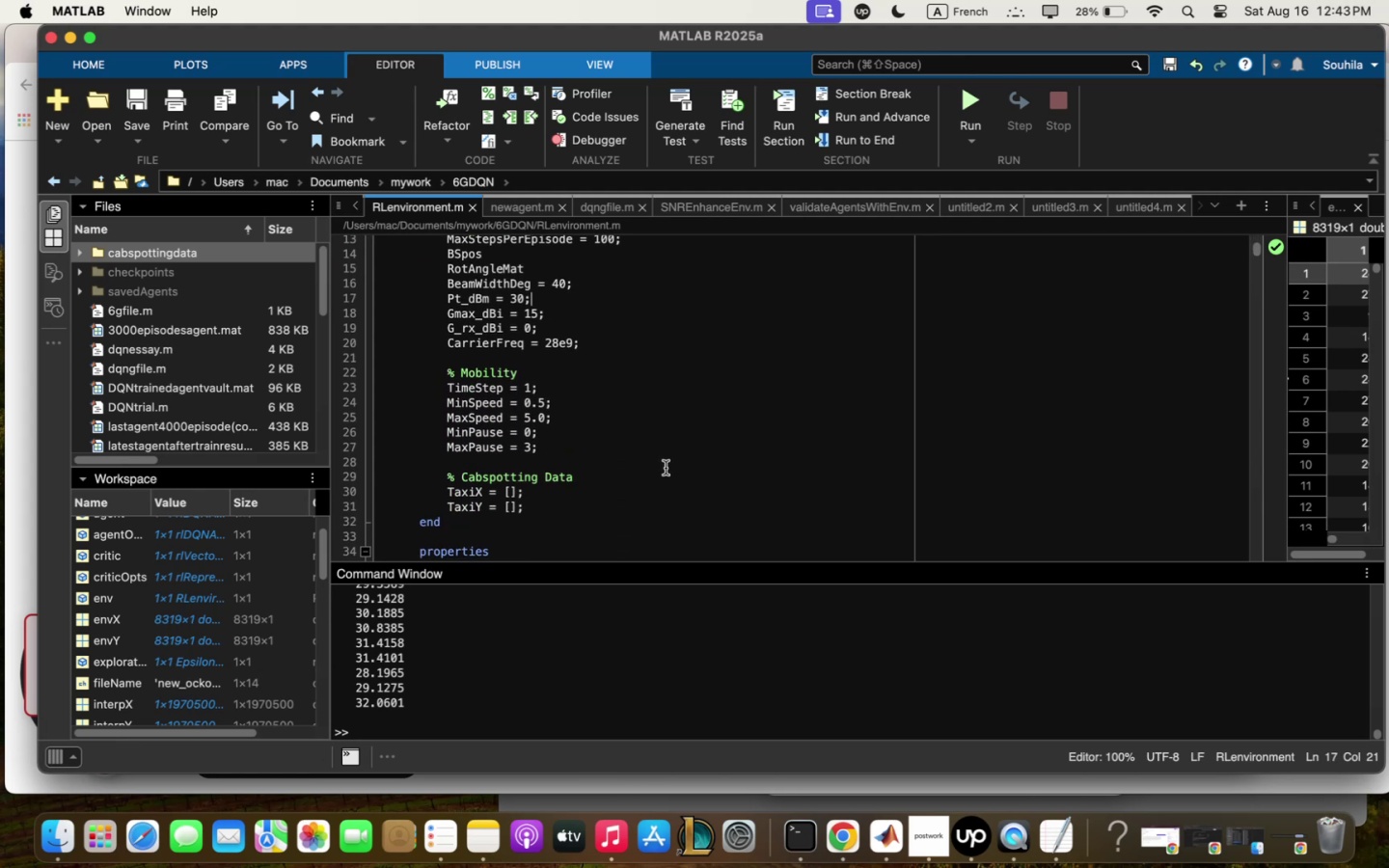 
scroll: coordinate [666, 468], scroll_direction: up, amount: 4.0
 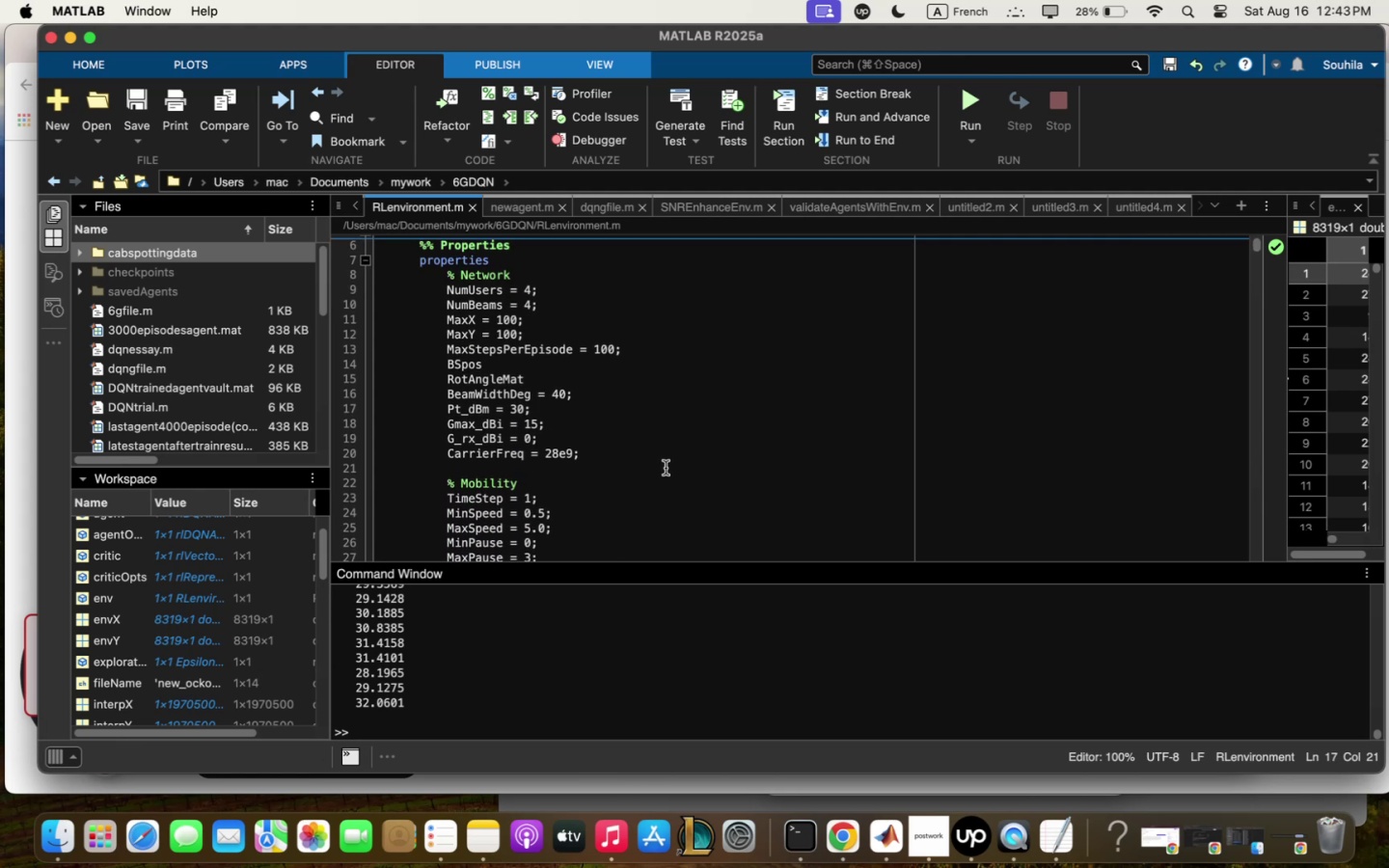 
scroll: coordinate [666, 468], scroll_direction: down, amount: 5.0
 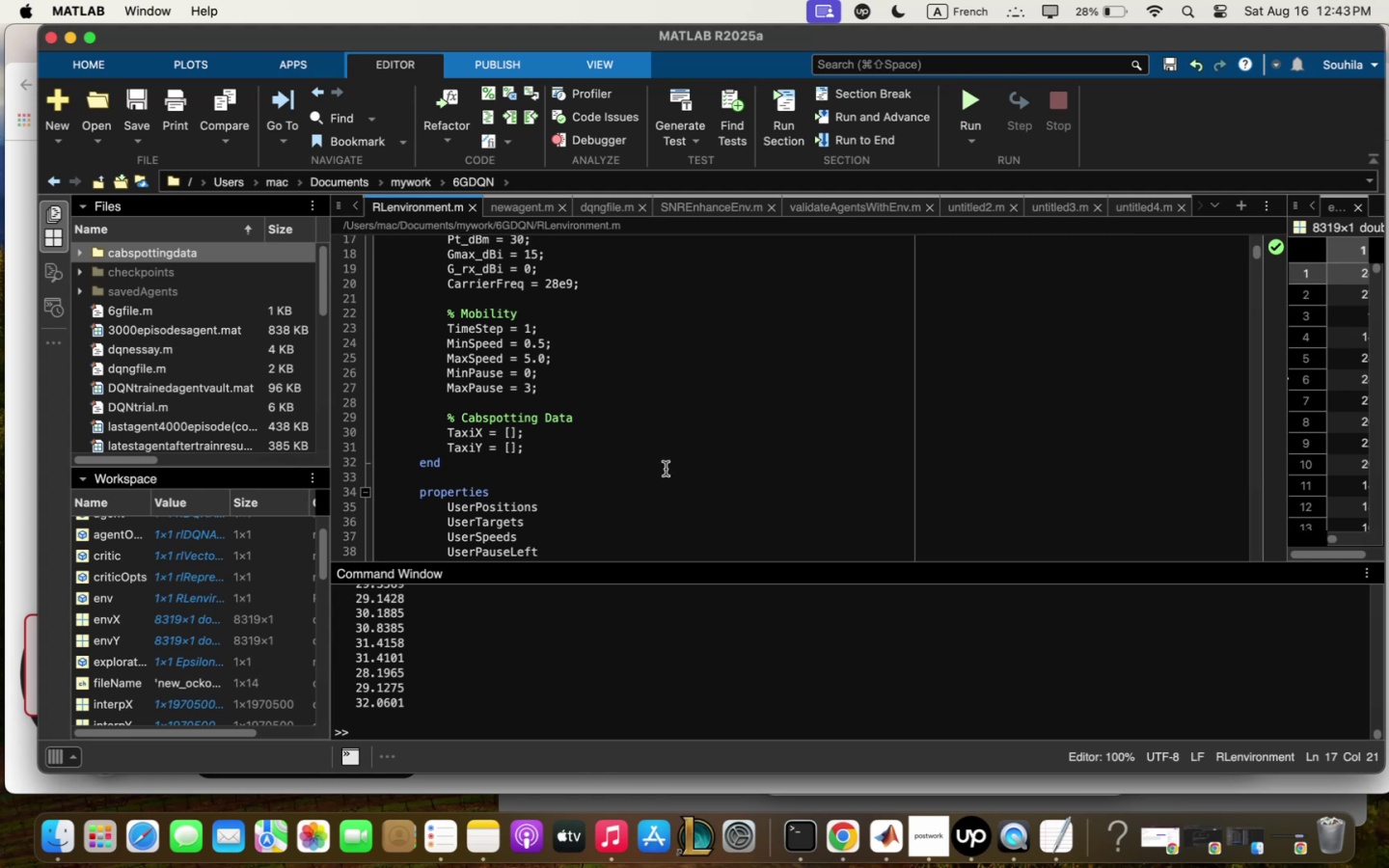 
wait(8.32)
 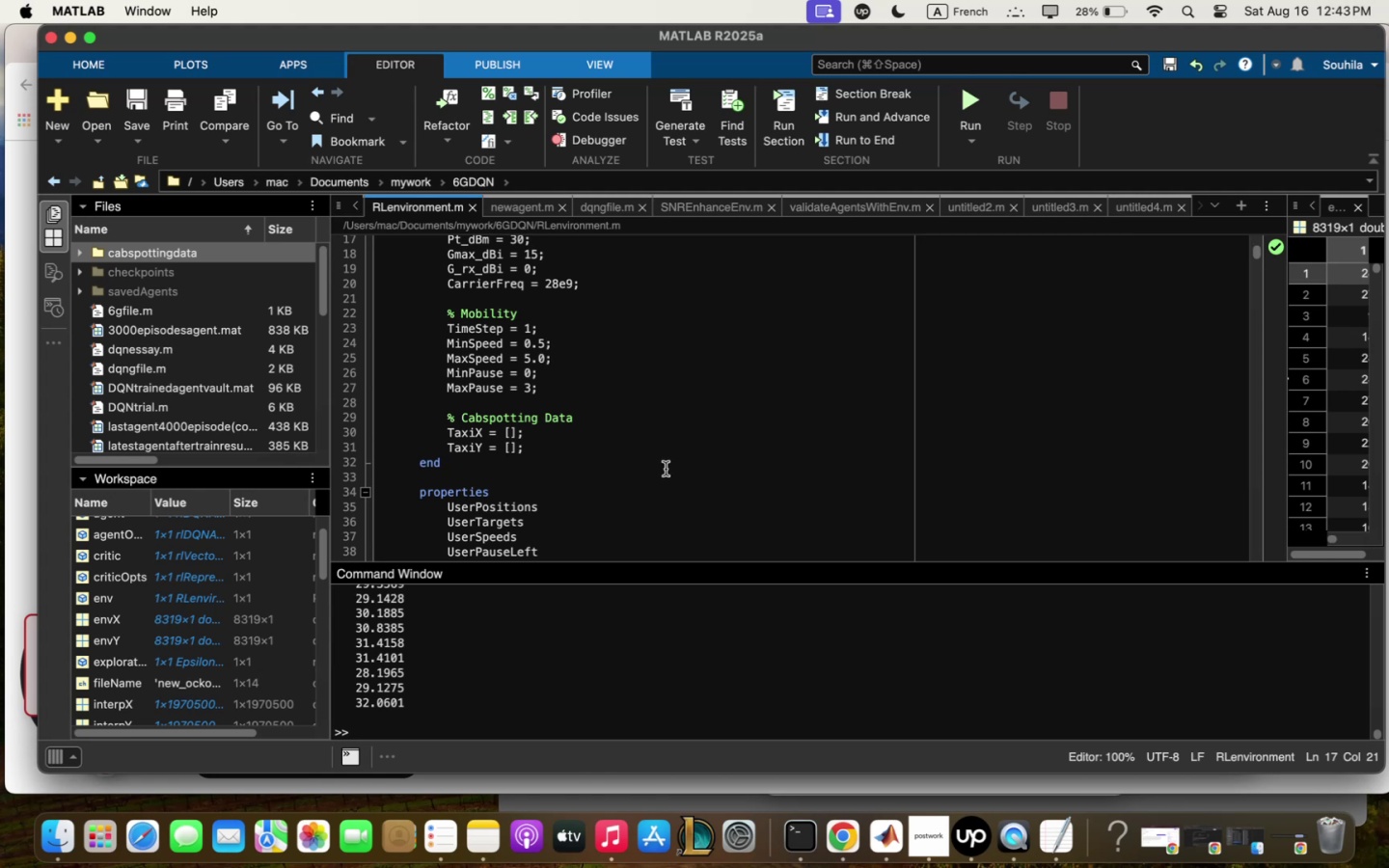 
scroll: coordinate [674, 451], scroll_direction: down, amount: 4.0
 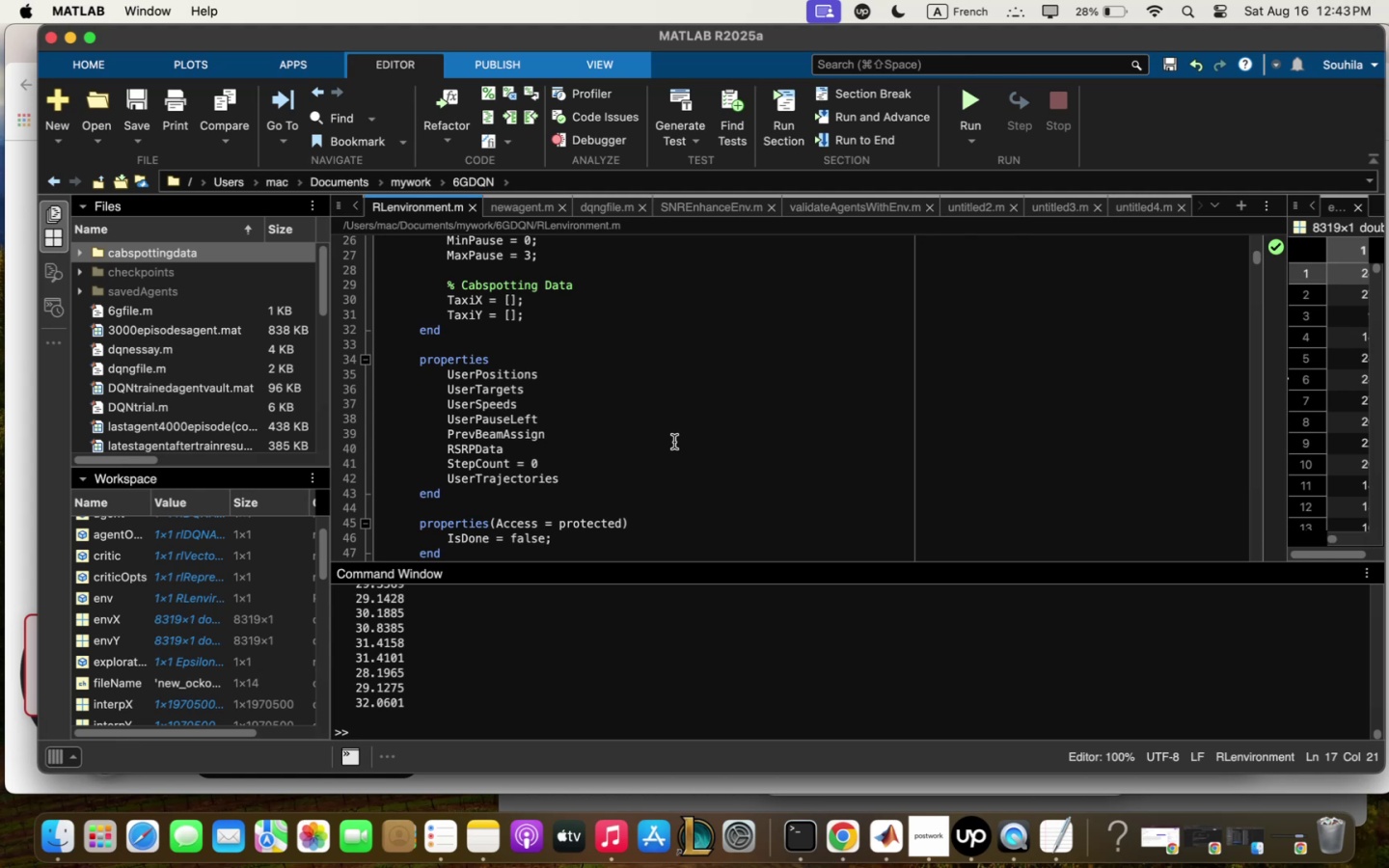 
wait(7.96)
 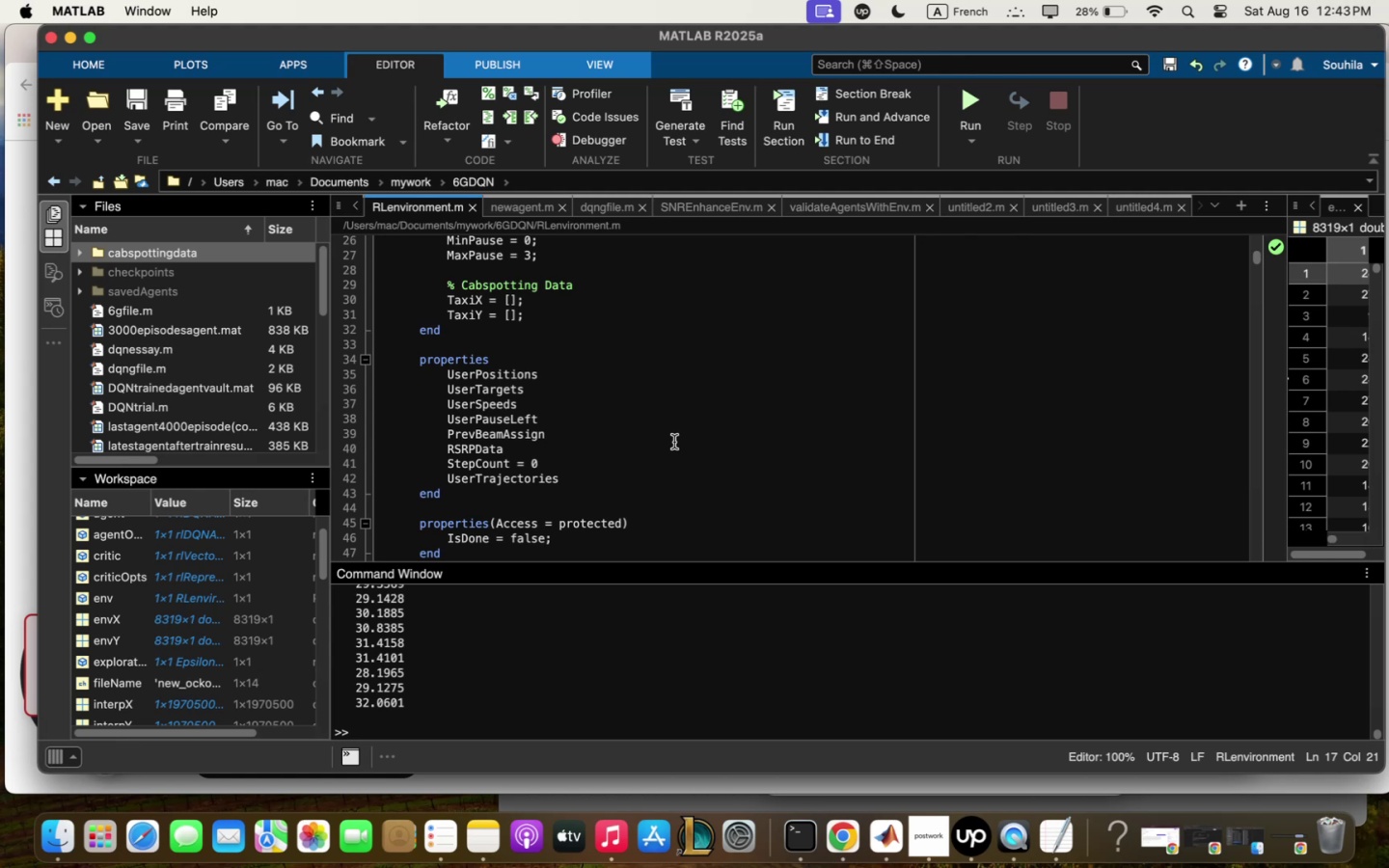 
scroll: coordinate [674, 439], scroll_direction: down, amount: 32.0
 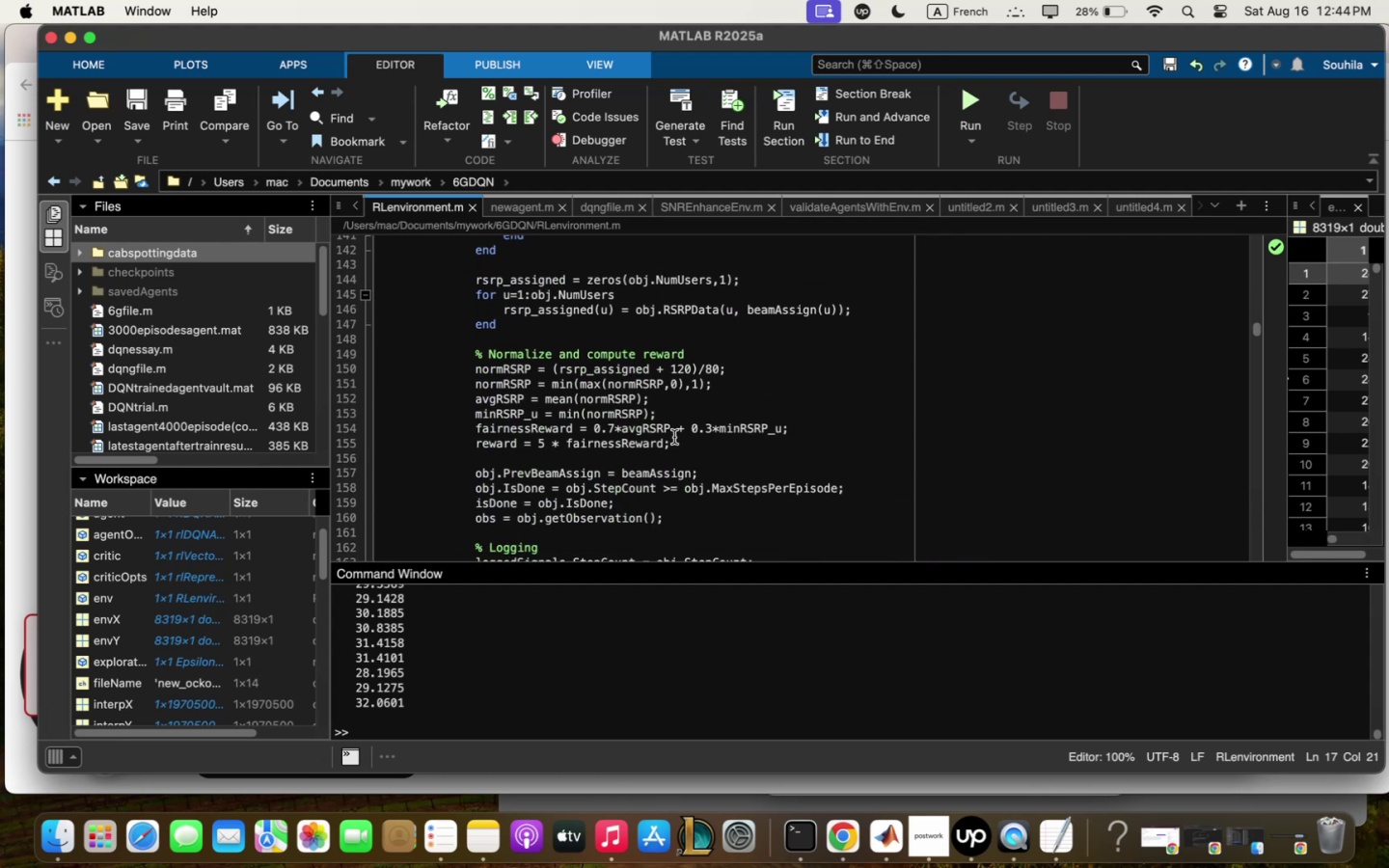 
scroll: coordinate [675, 436], scroll_direction: down, amount: 42.0
 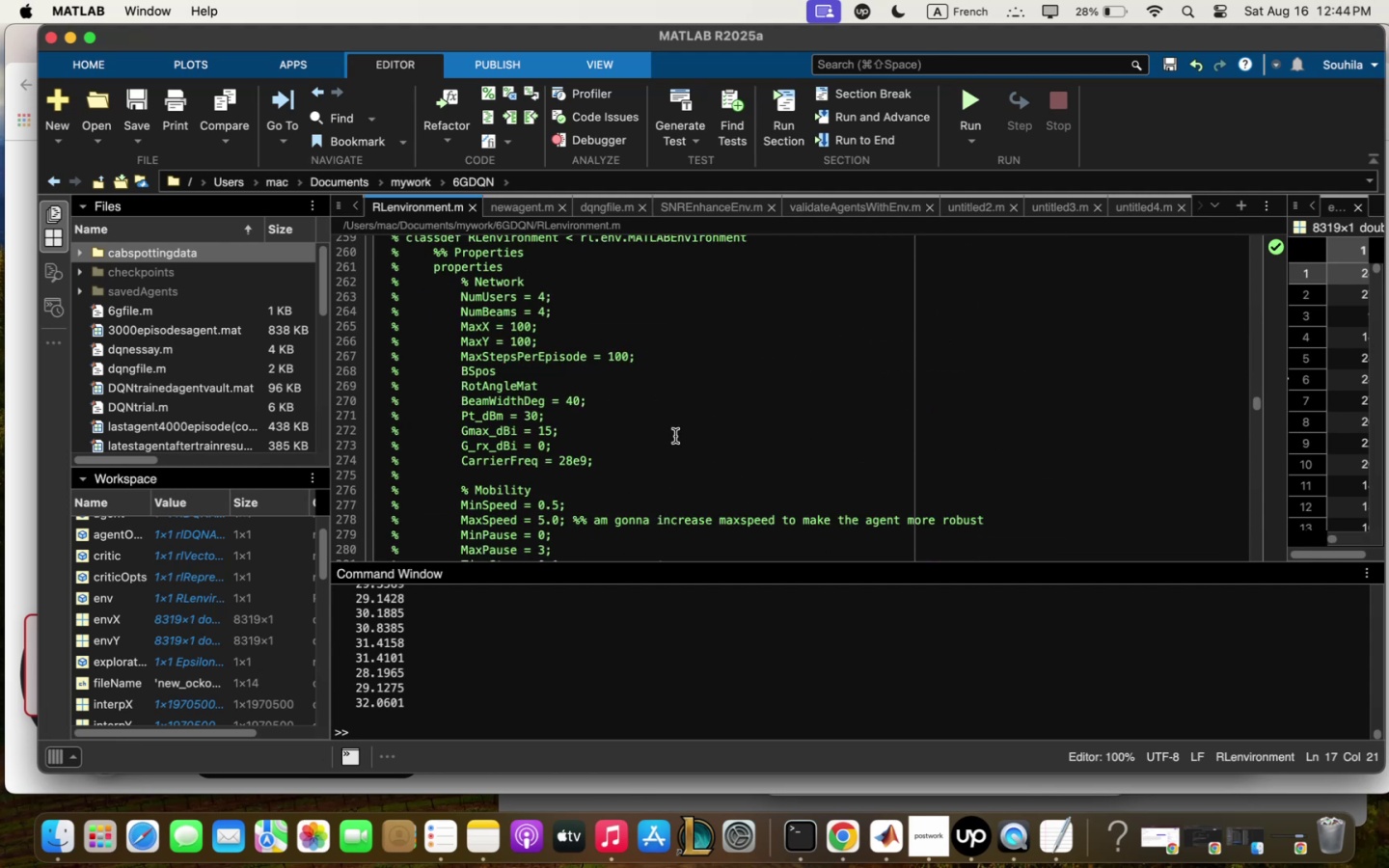 
scroll: coordinate [675, 436], scroll_direction: up, amount: 9.0
 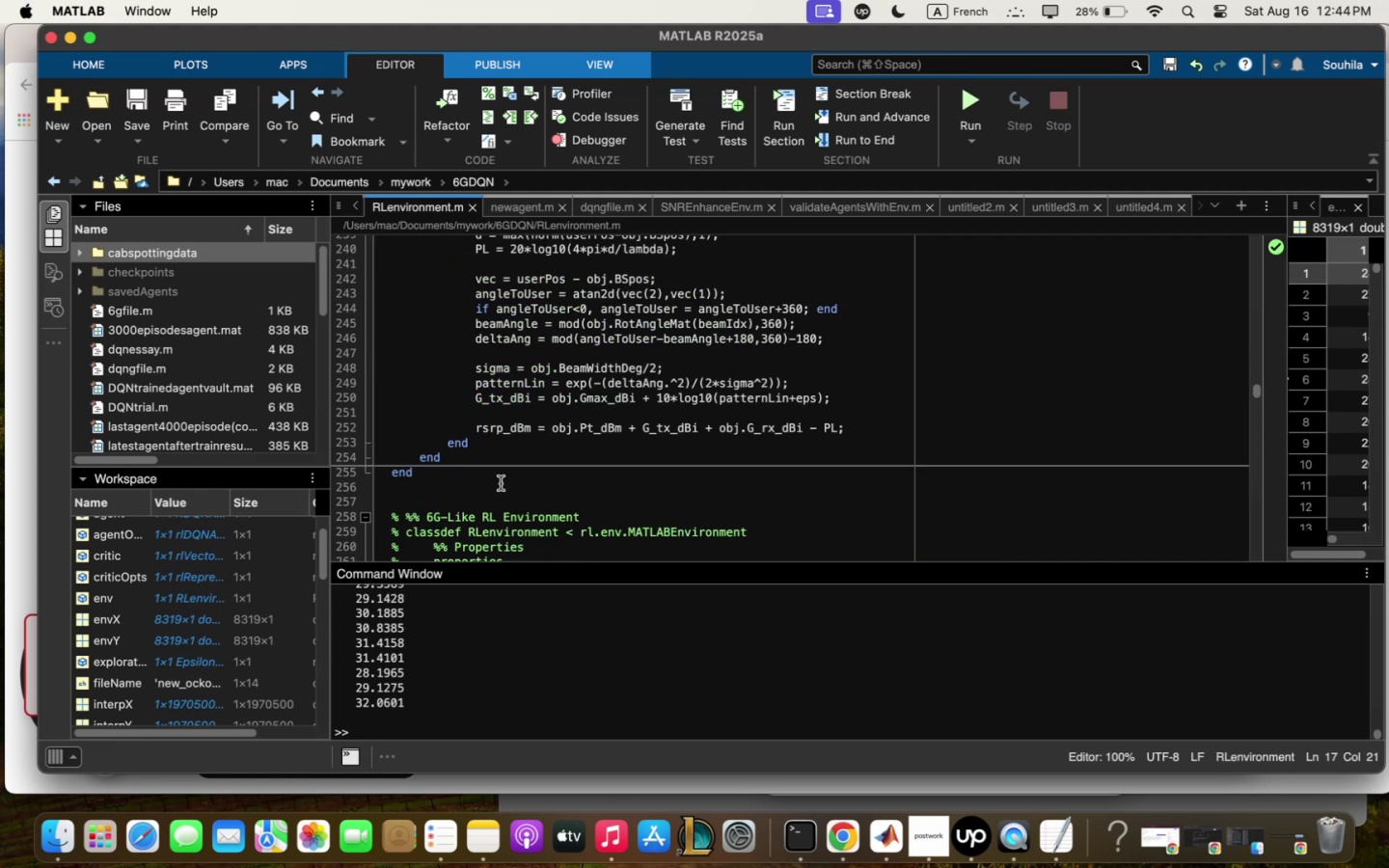 
left_click_drag(start_coordinate=[499, 493], to_coordinate=[377, 17])
 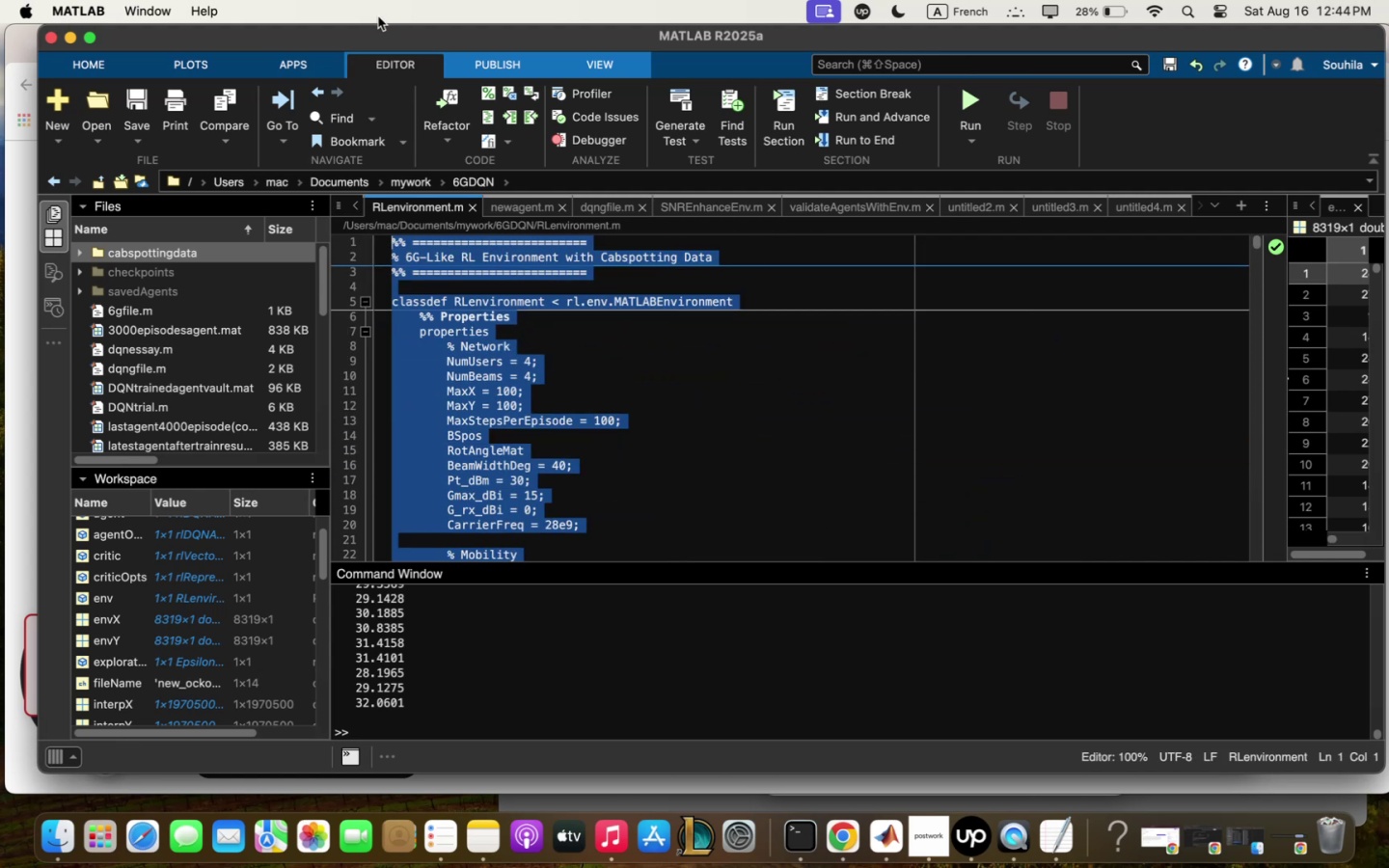 
key(Meta+C)
 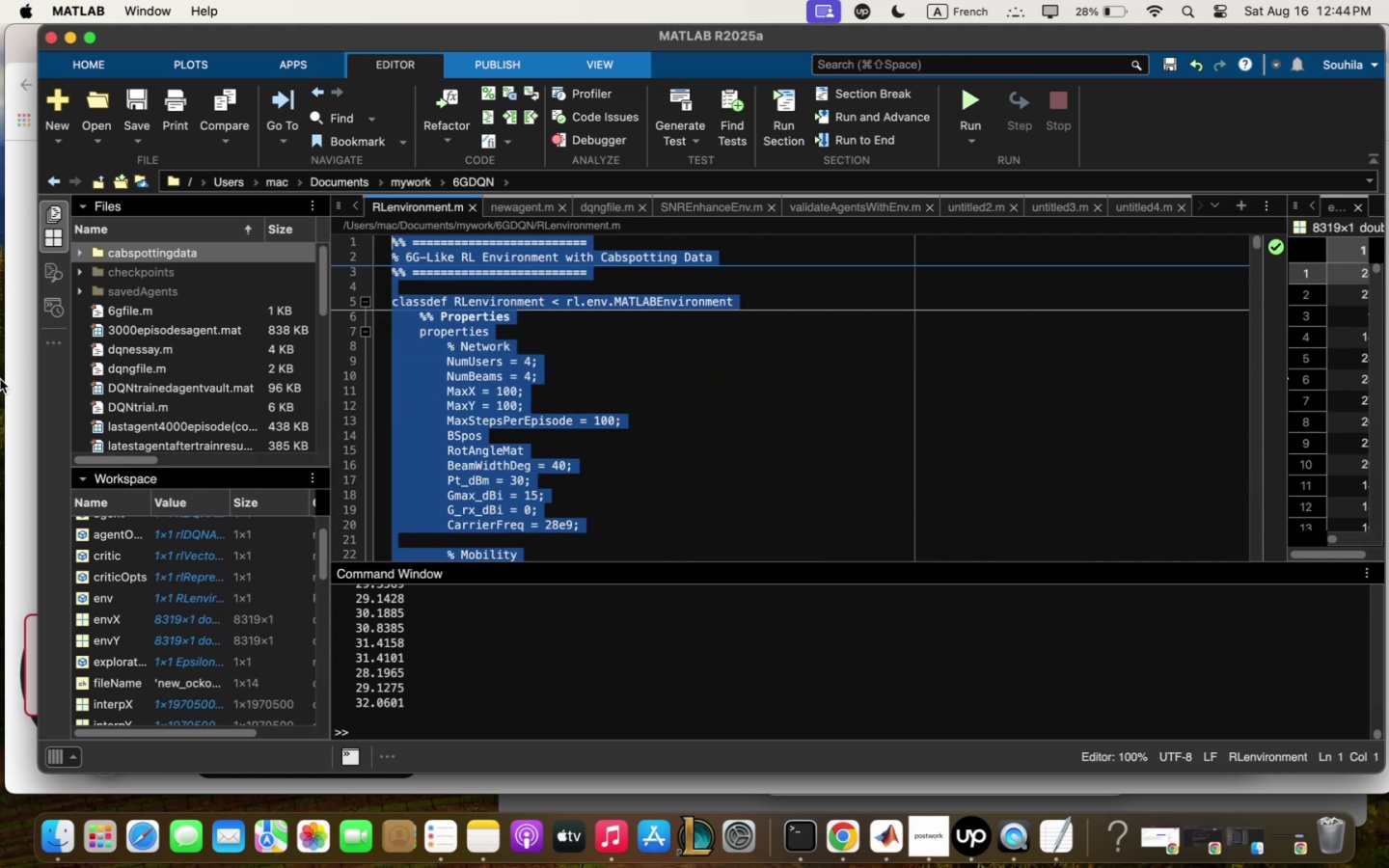 
left_click([10, 372])
 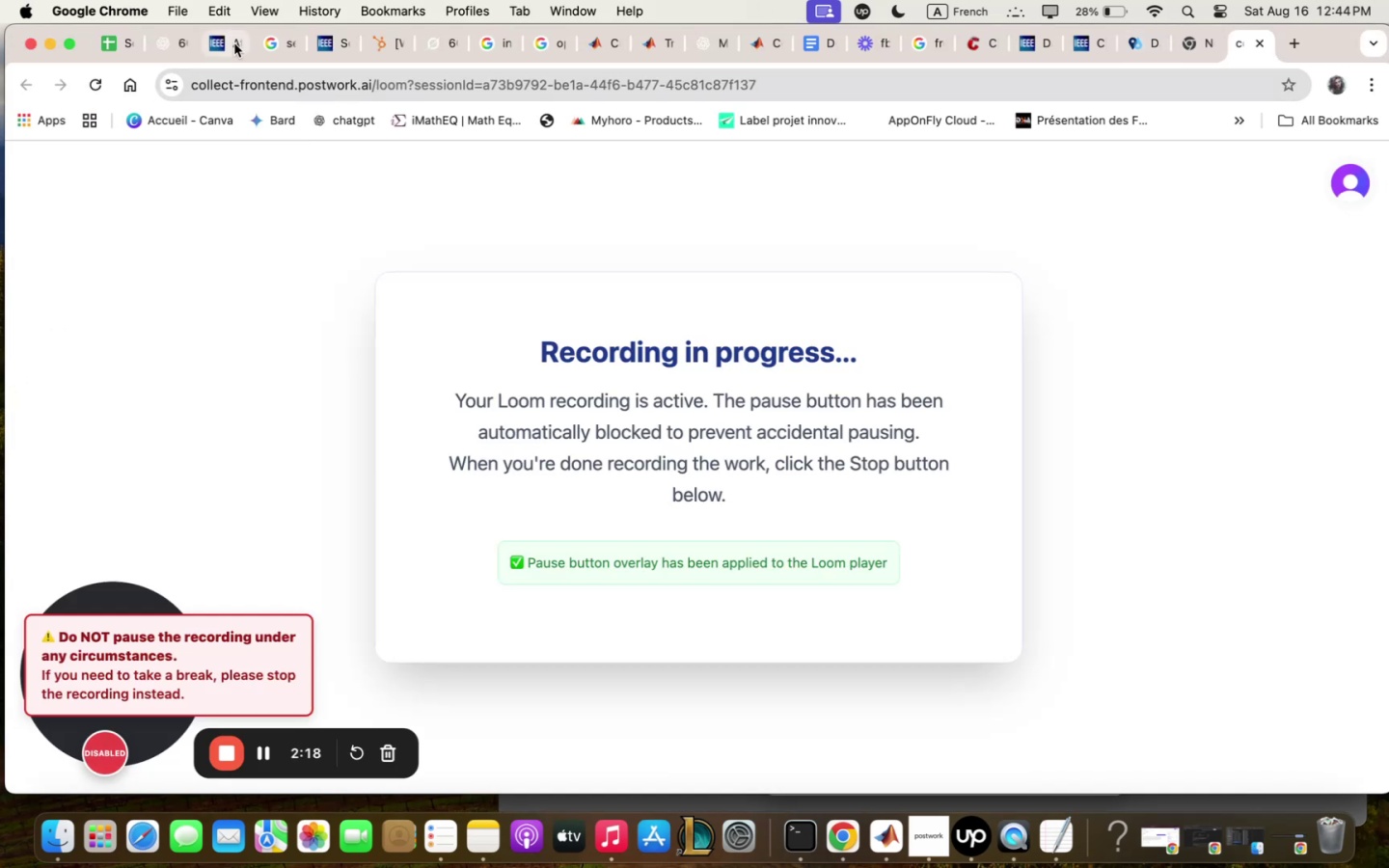 
left_click_drag(start_coordinate=[163, 37], to_coordinate=[165, 43])
 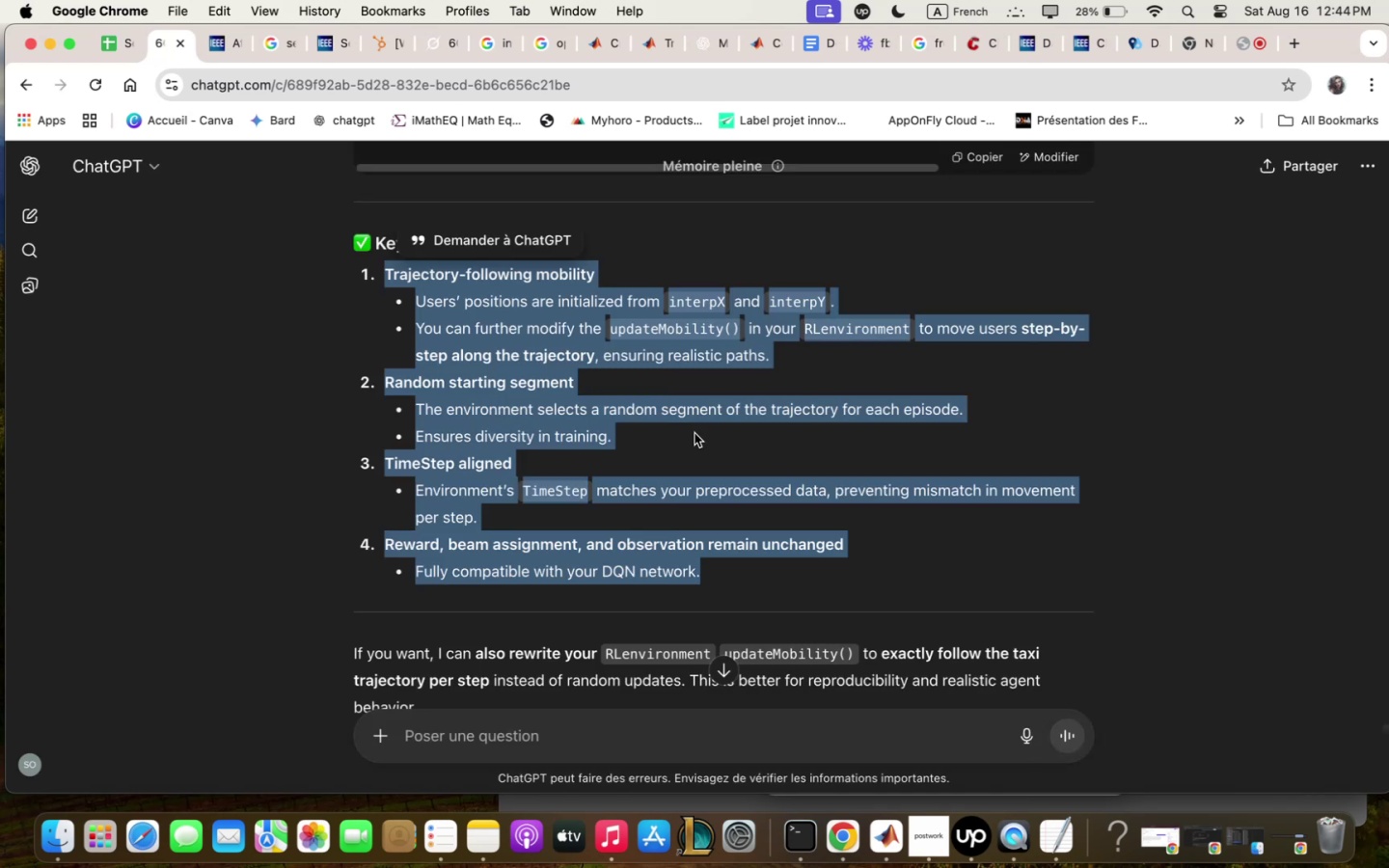 
left_click([698, 438])
 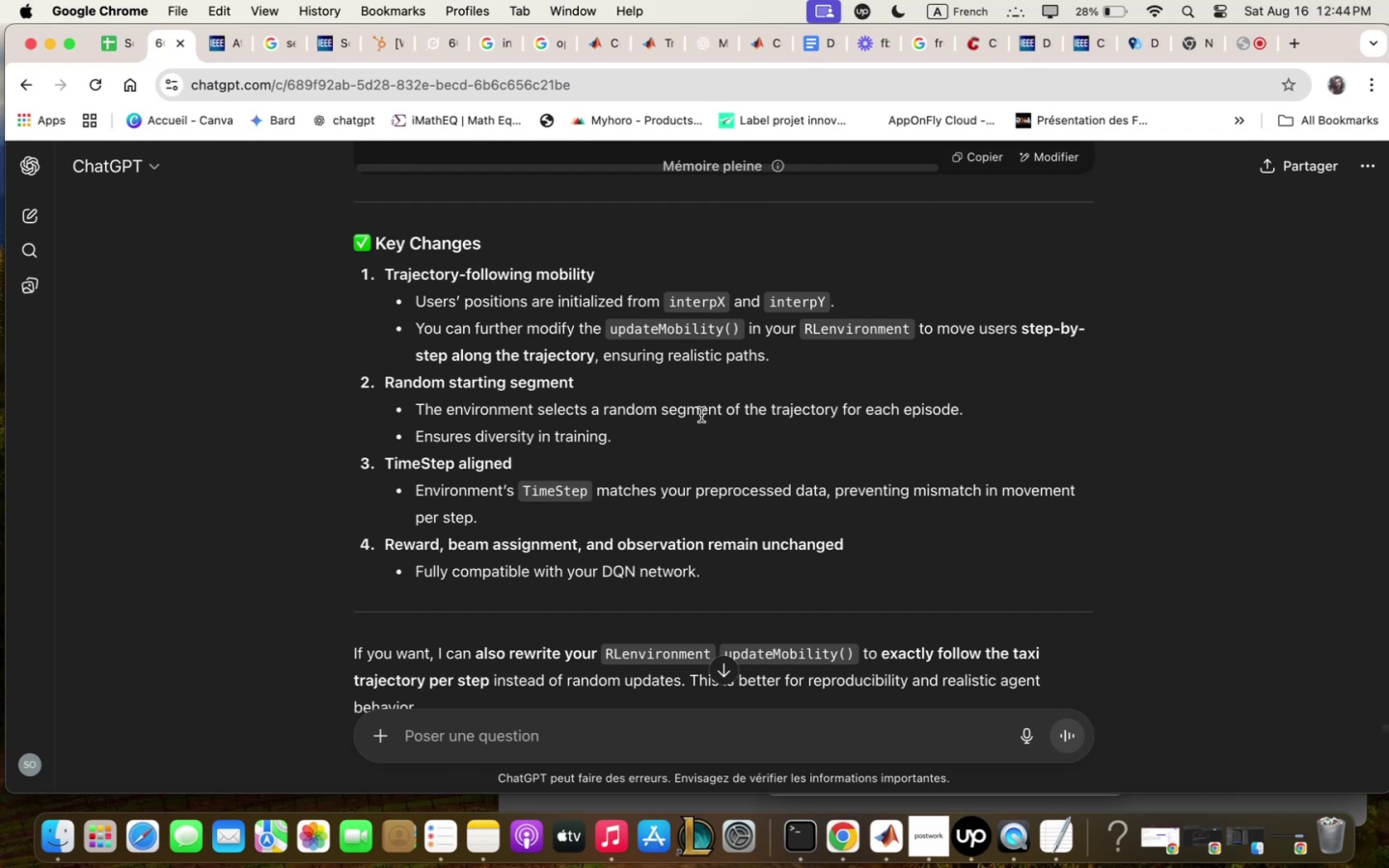 
wait(18.22)
 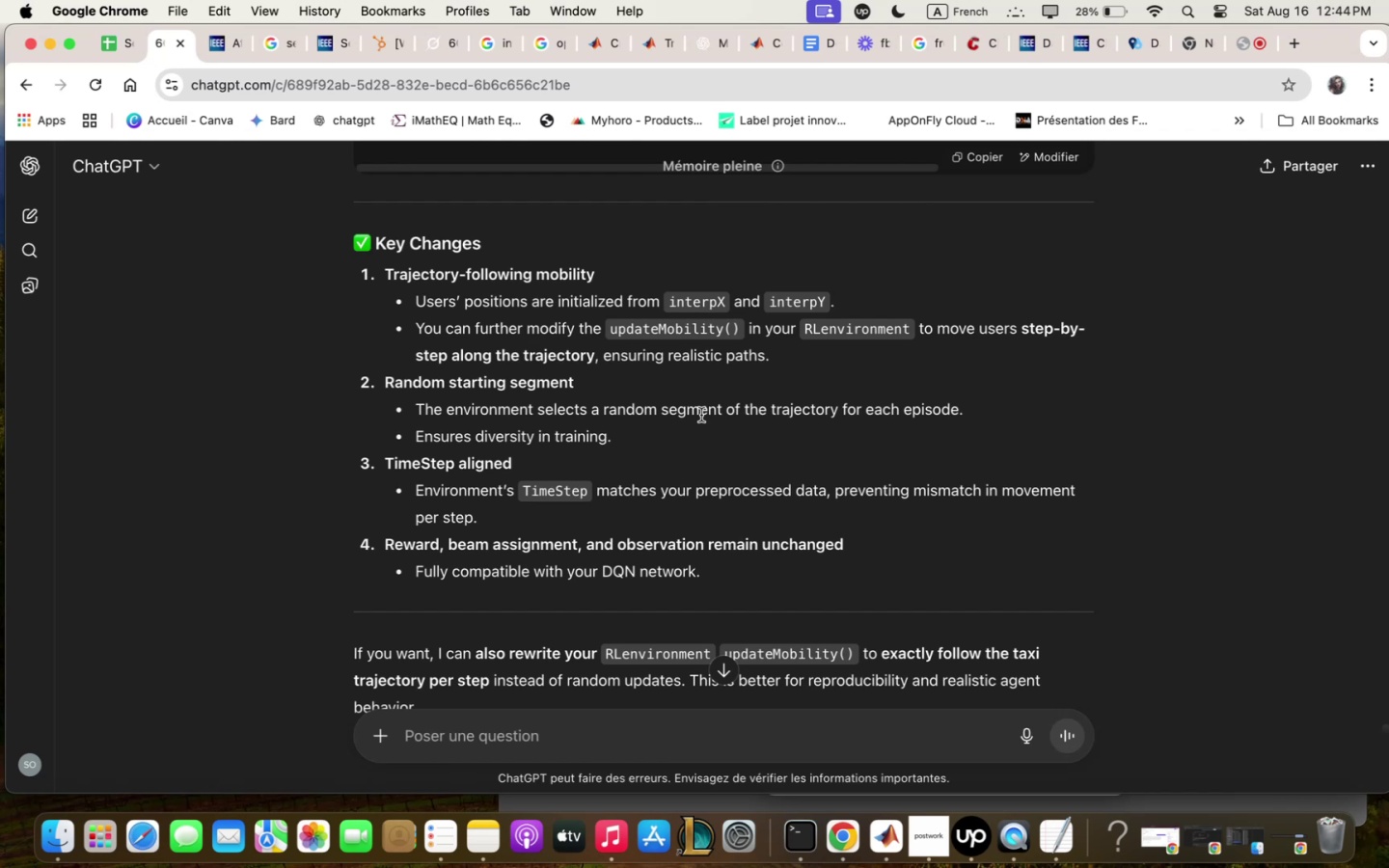 
scroll: coordinate [865, 631], scroll_direction: down, amount: 8.0
 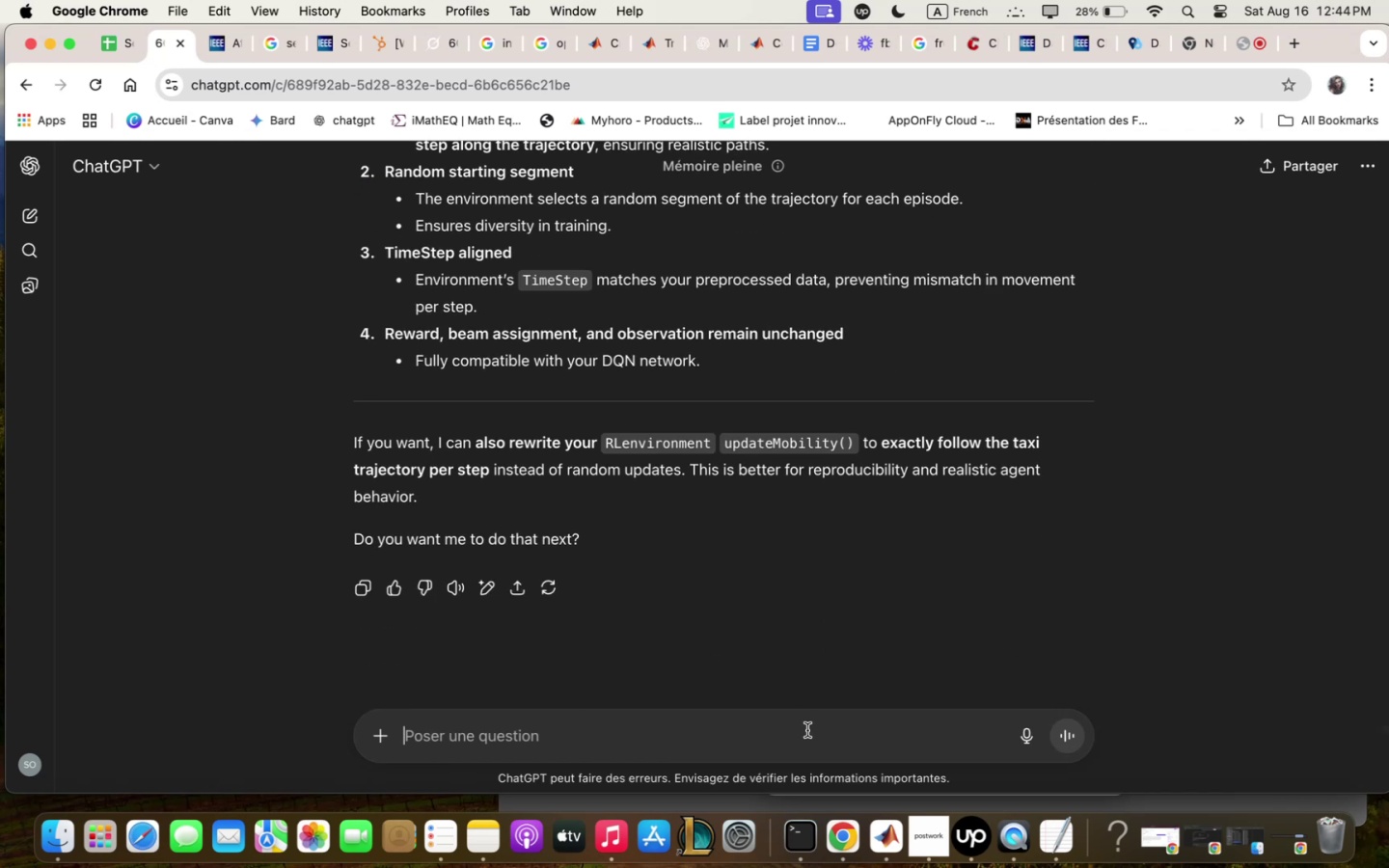 
type(yes updqter )
key(Backspace)
key(Backspace)
type( ;y script properly . )
 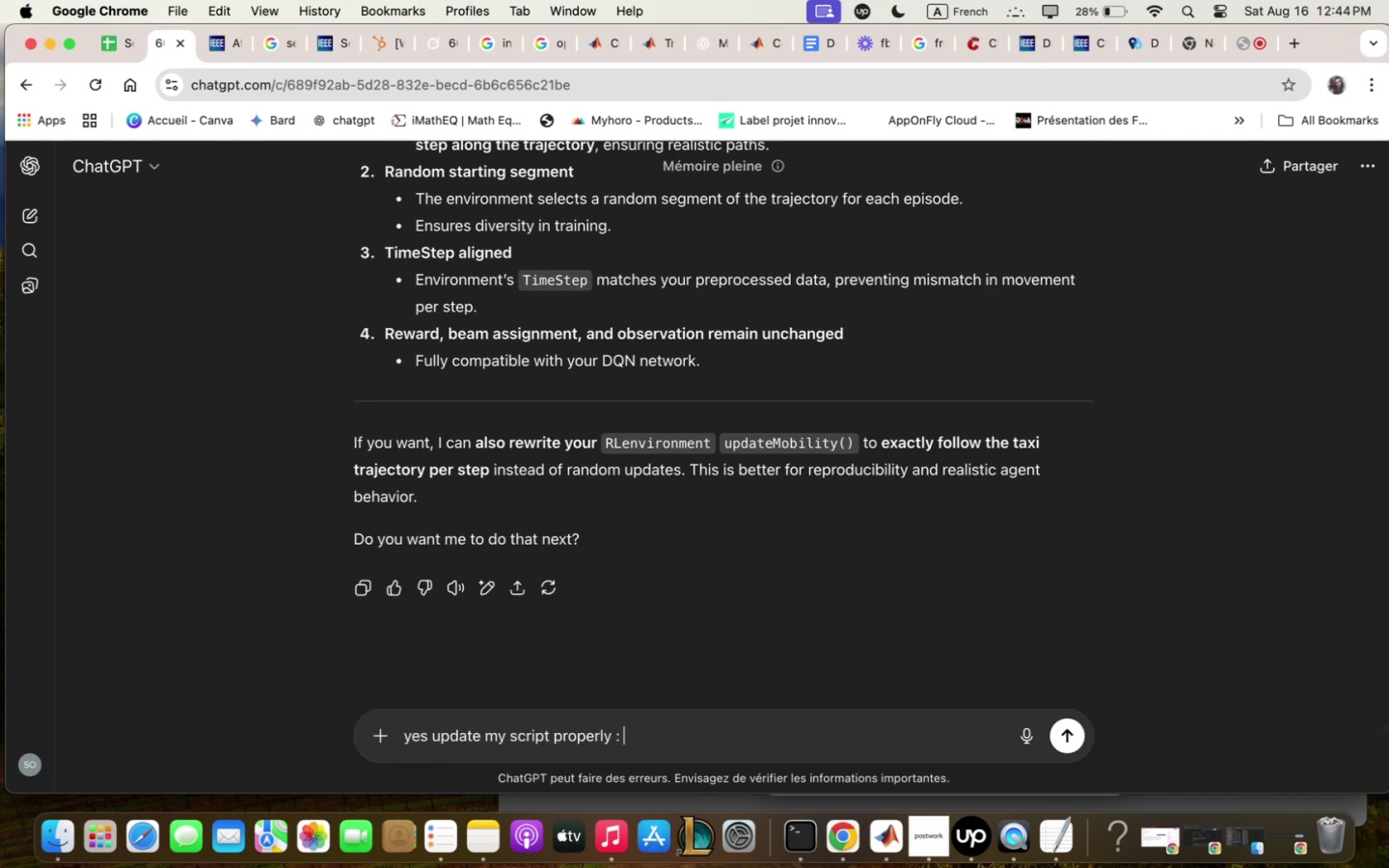 
key(Meta+CommandLeft)
 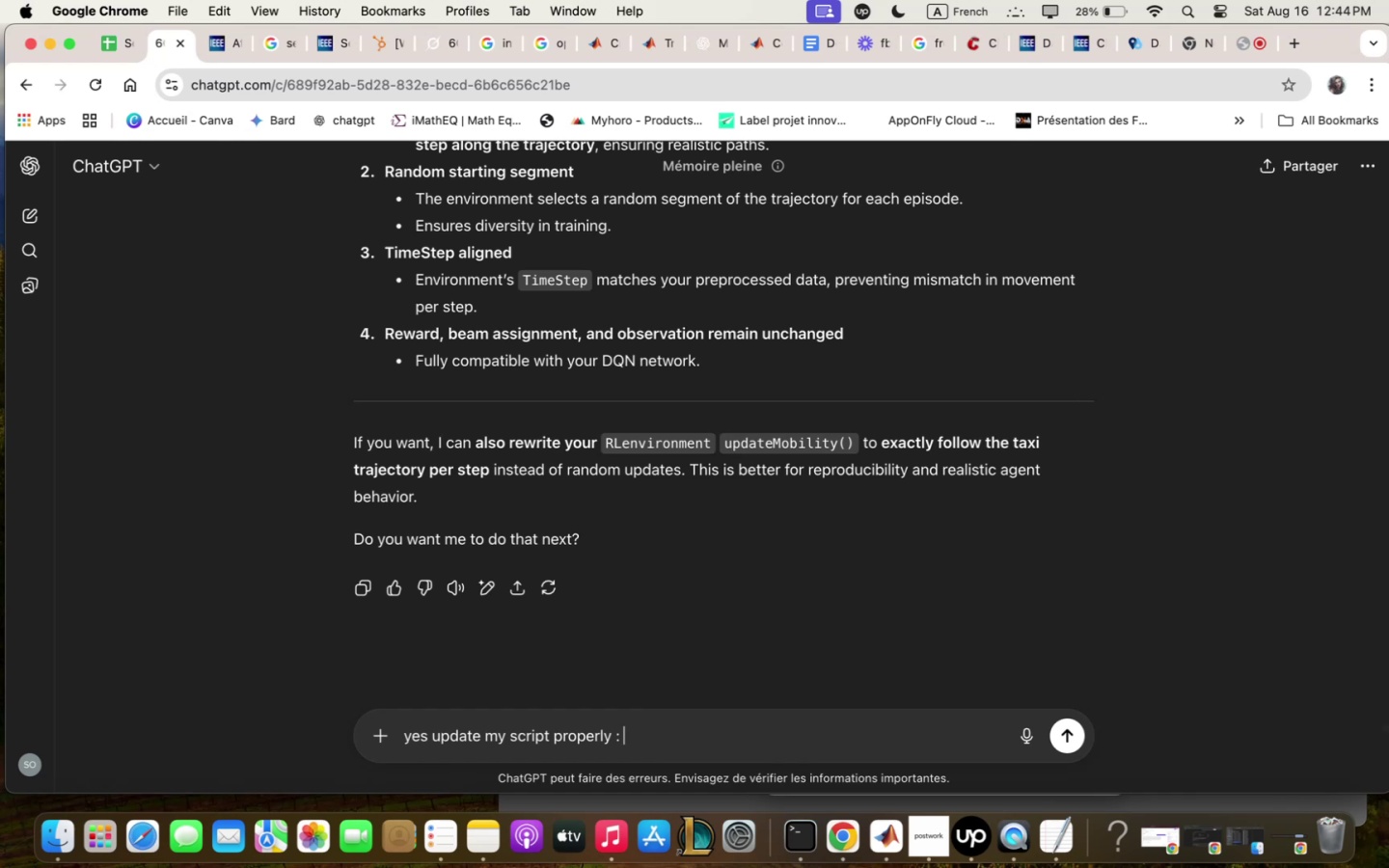 
key(Meta+V)
 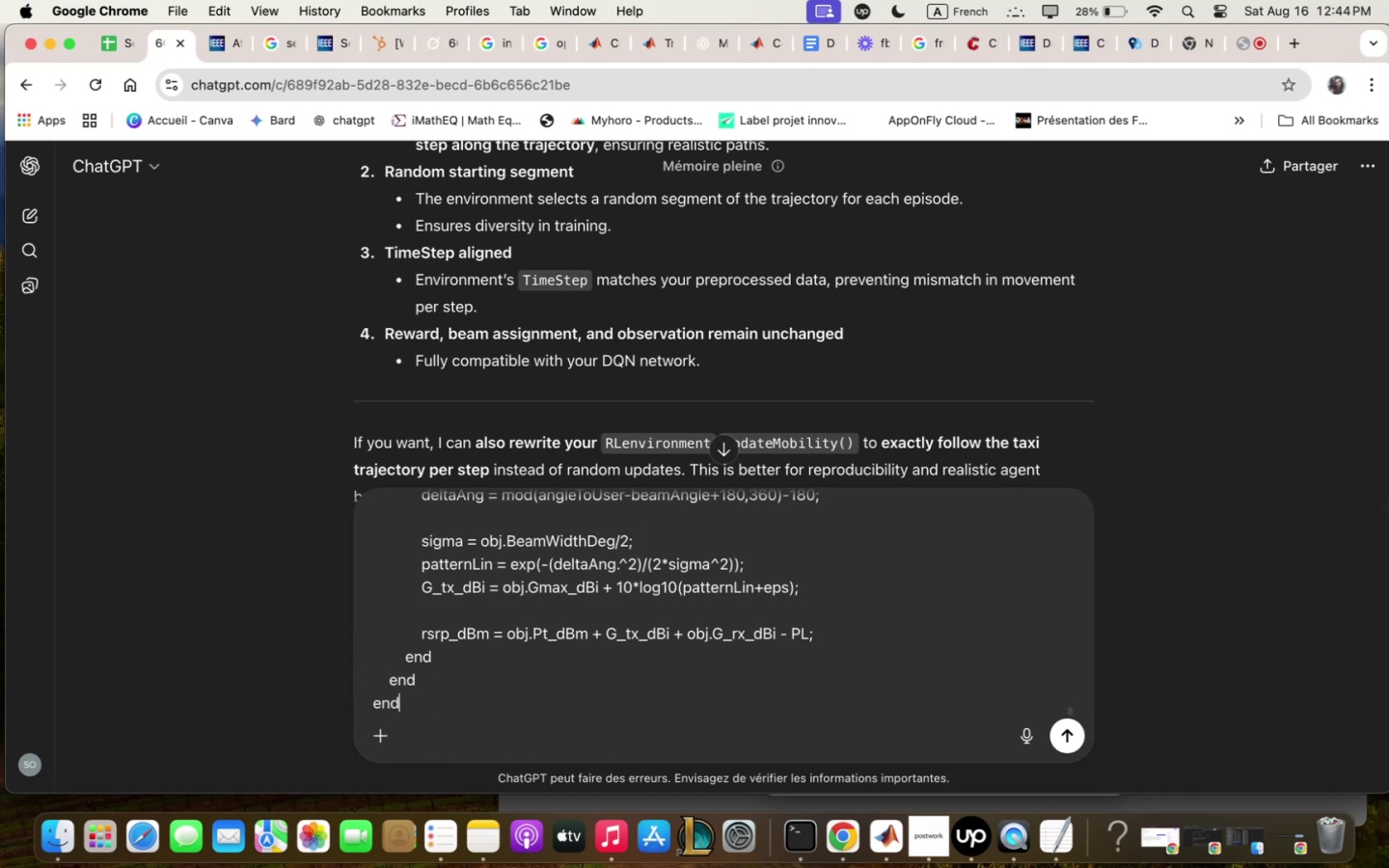 
key(Enter)
 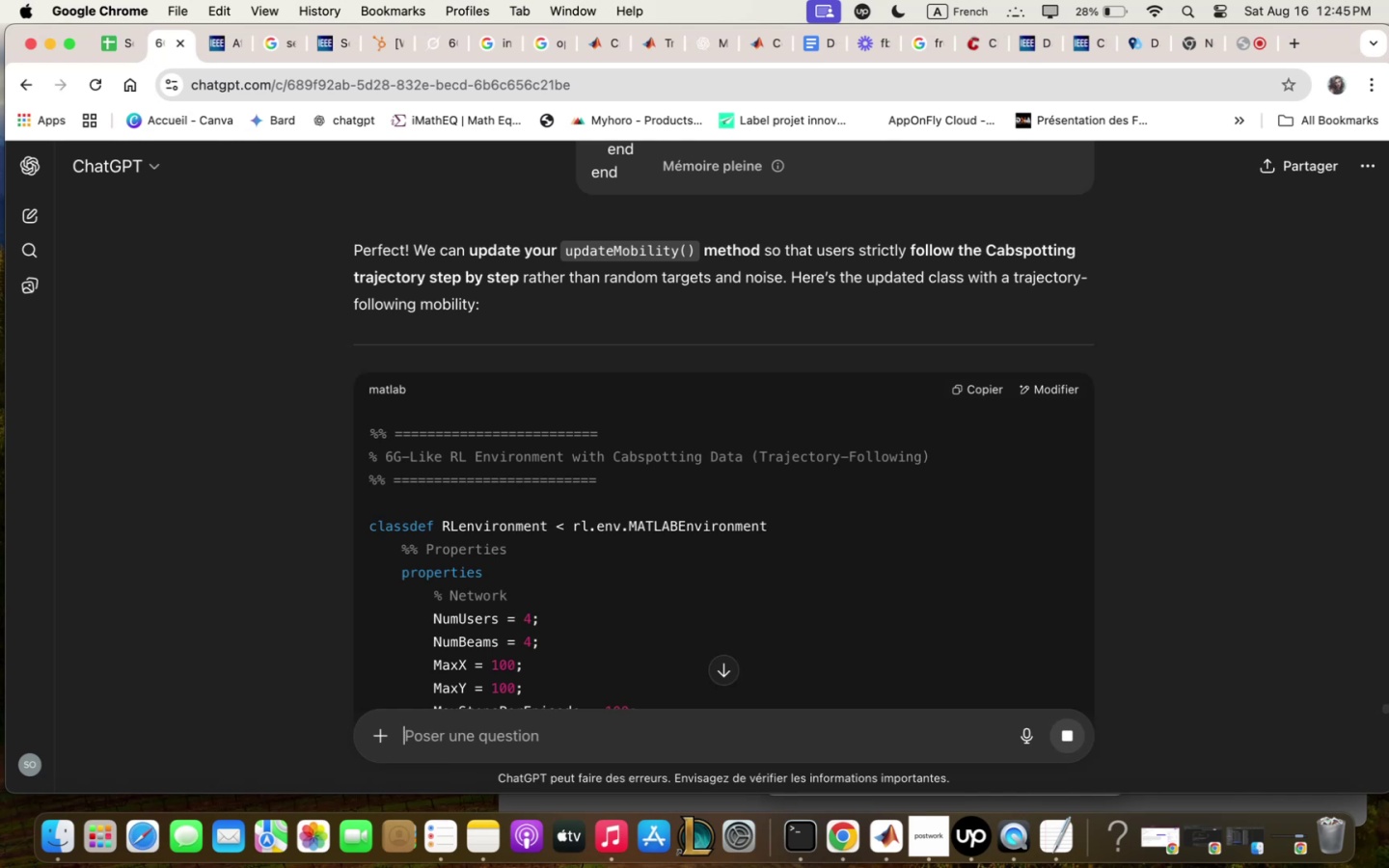 
wait(27.37)
 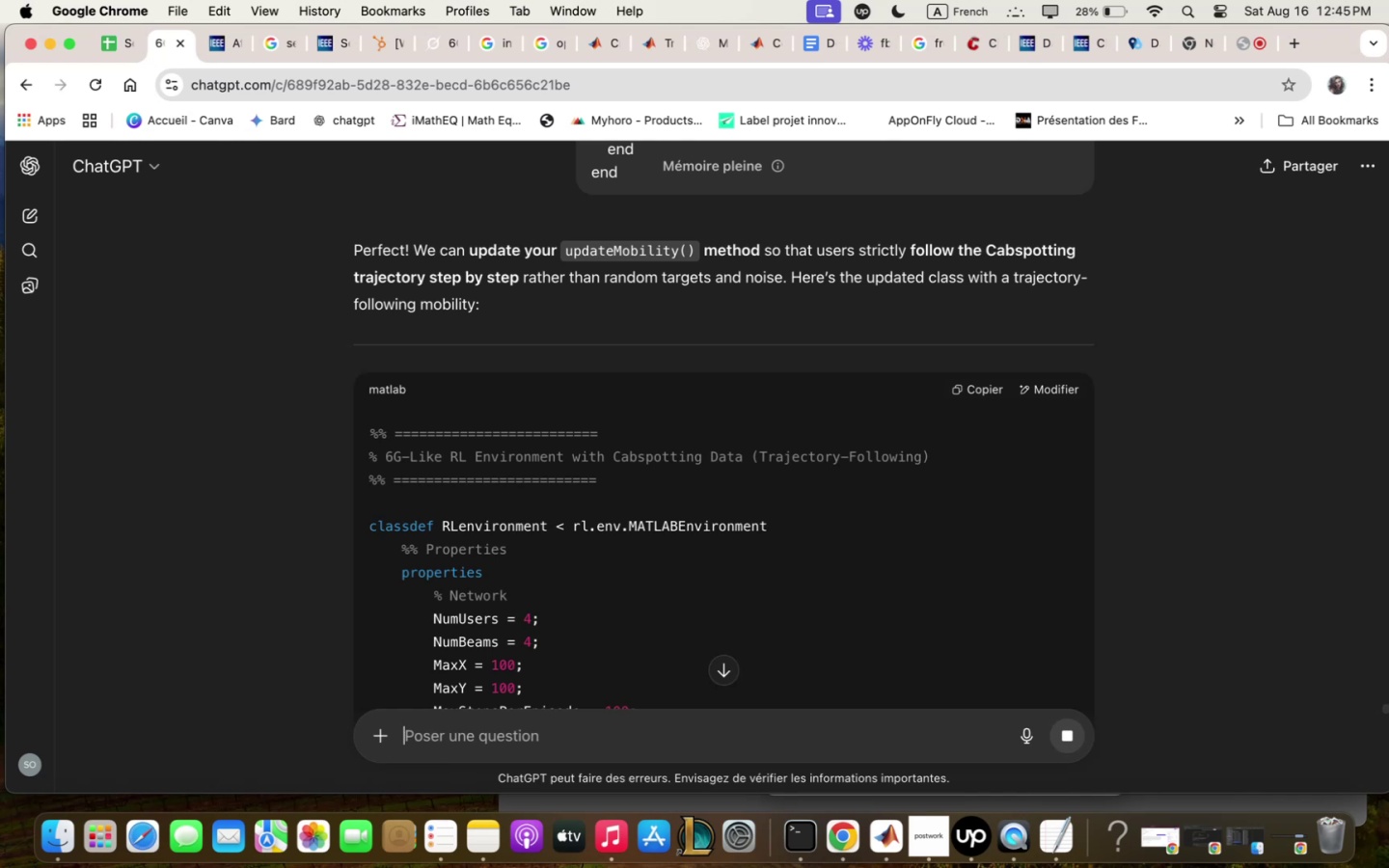 
scroll: coordinate [887, 339], scroll_direction: down, amount: 2.0
 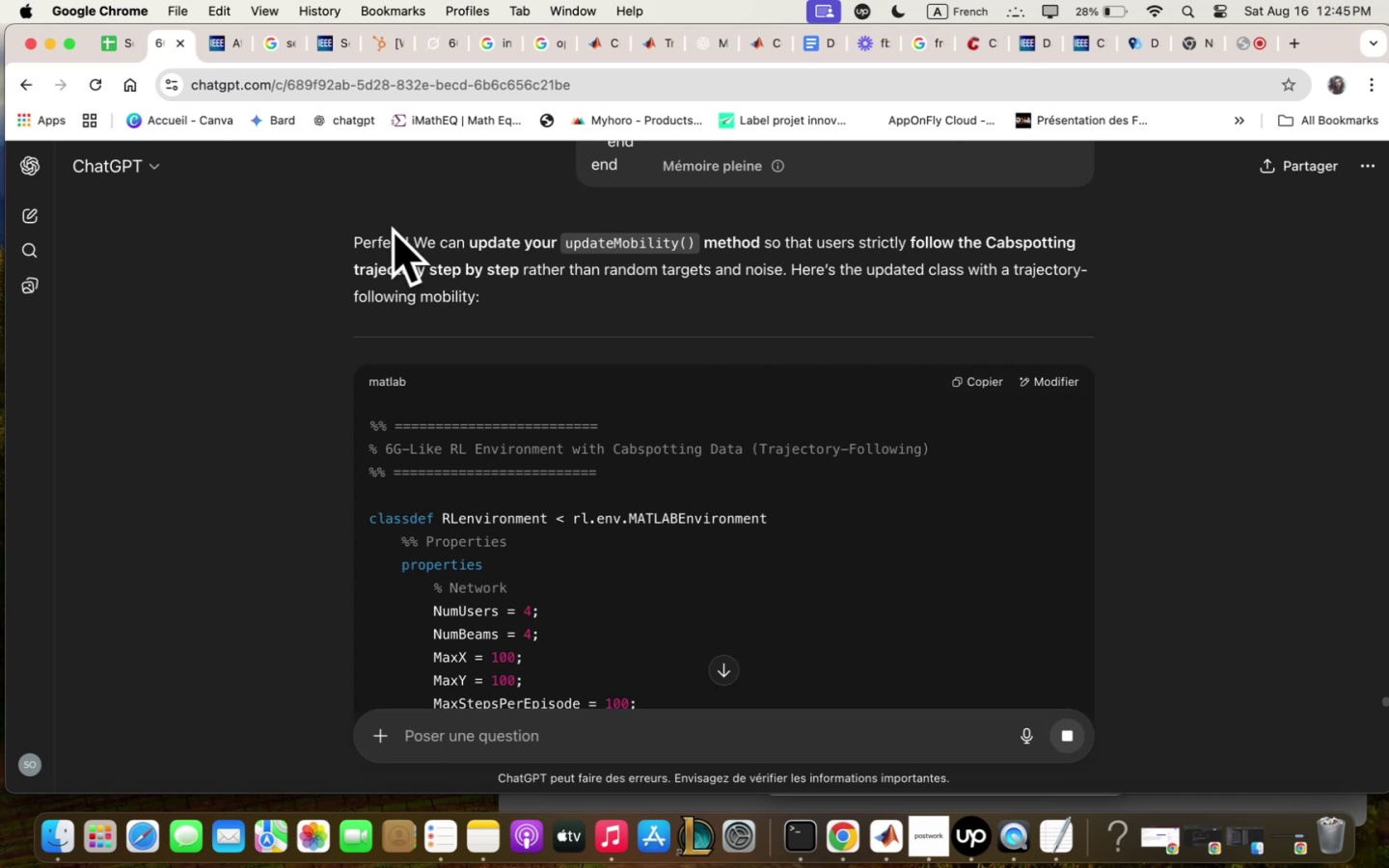 
left_click_drag(start_coordinate=[428, 242], to_coordinate=[651, 286])
 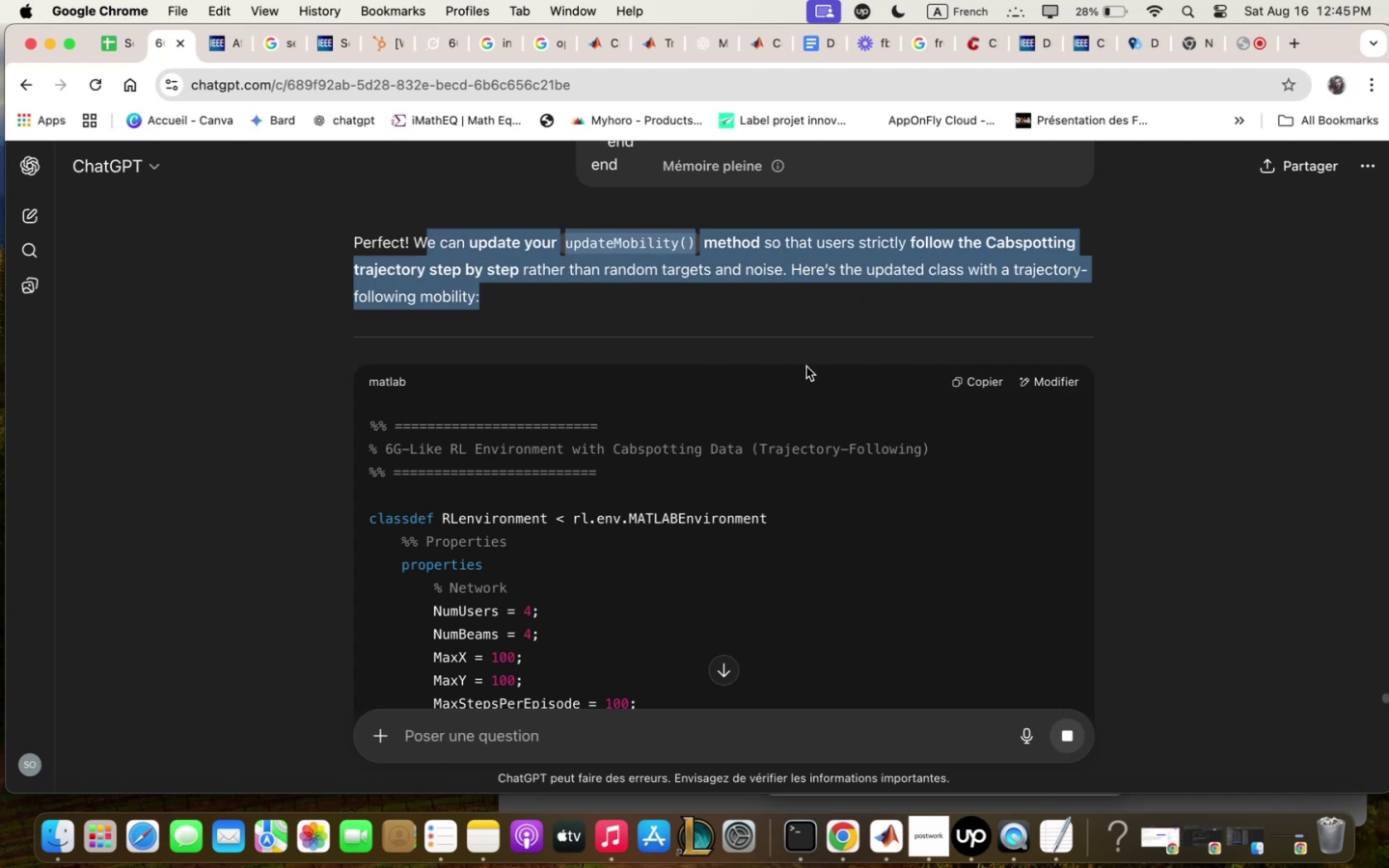 
scroll: coordinate [808, 367], scroll_direction: down, amount: 125.0
 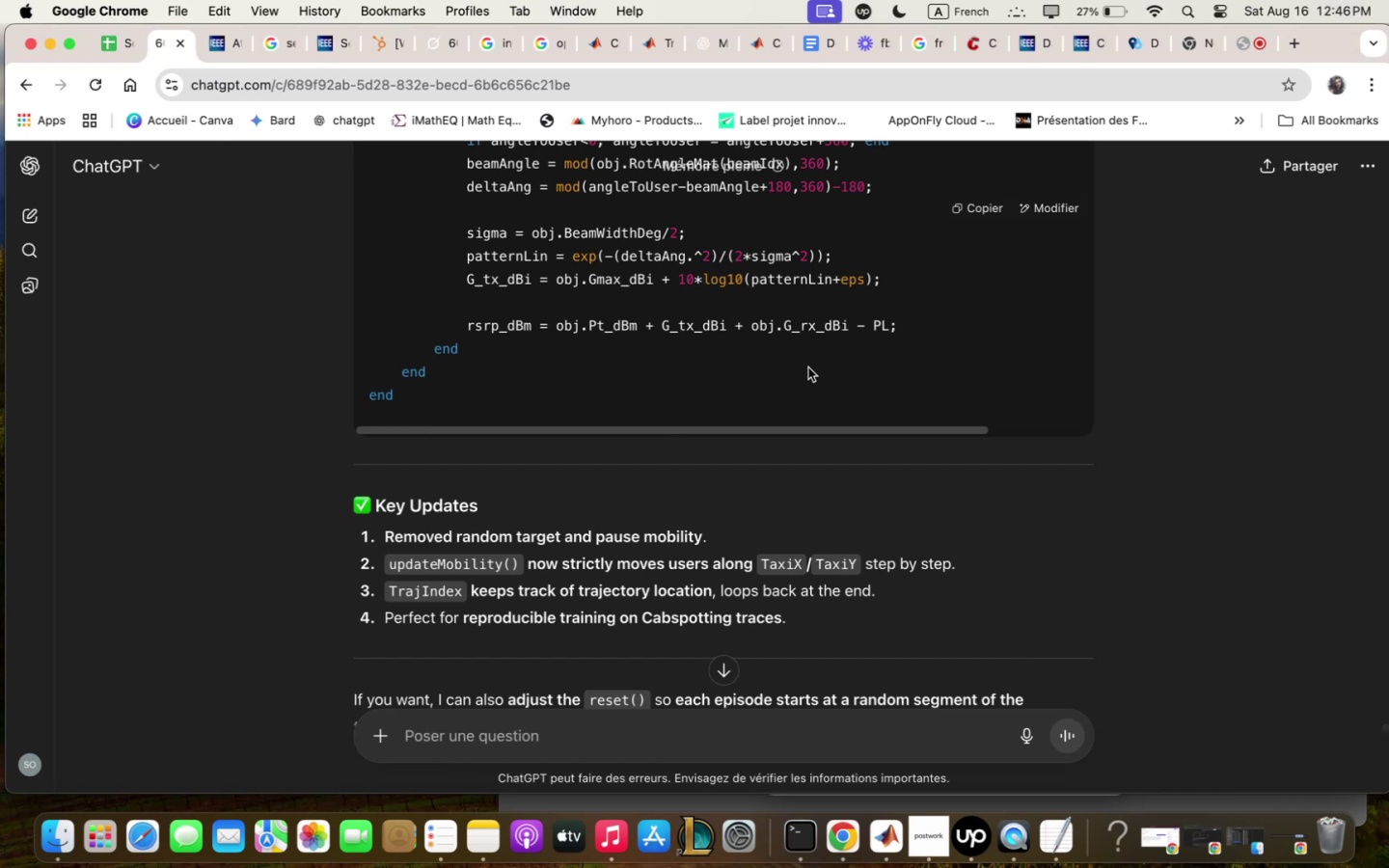 
wait(66.1)
 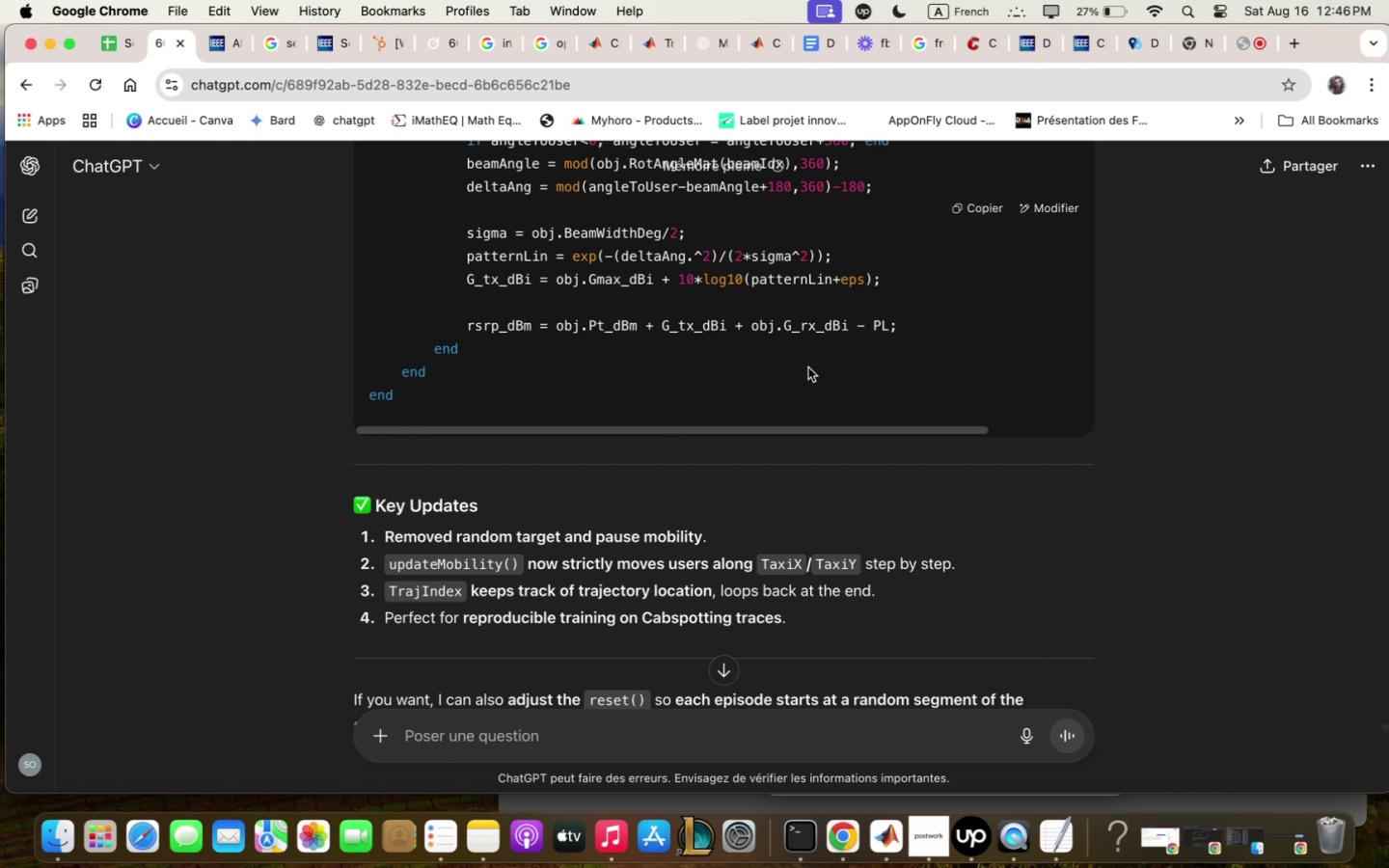 
scroll: coordinate [801, 385], scroll_direction: down, amount: 3.0
 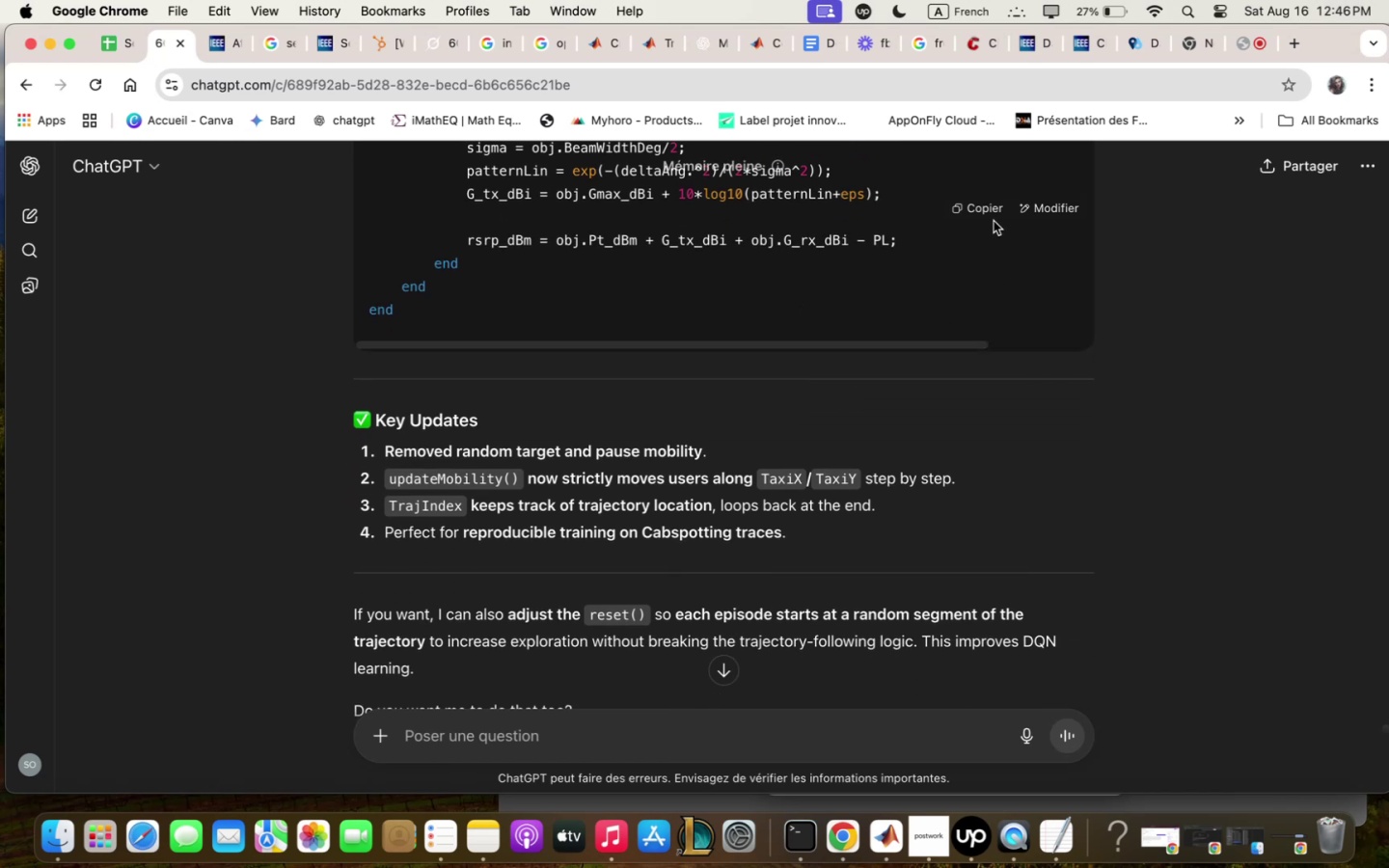 
left_click([993, 207])
 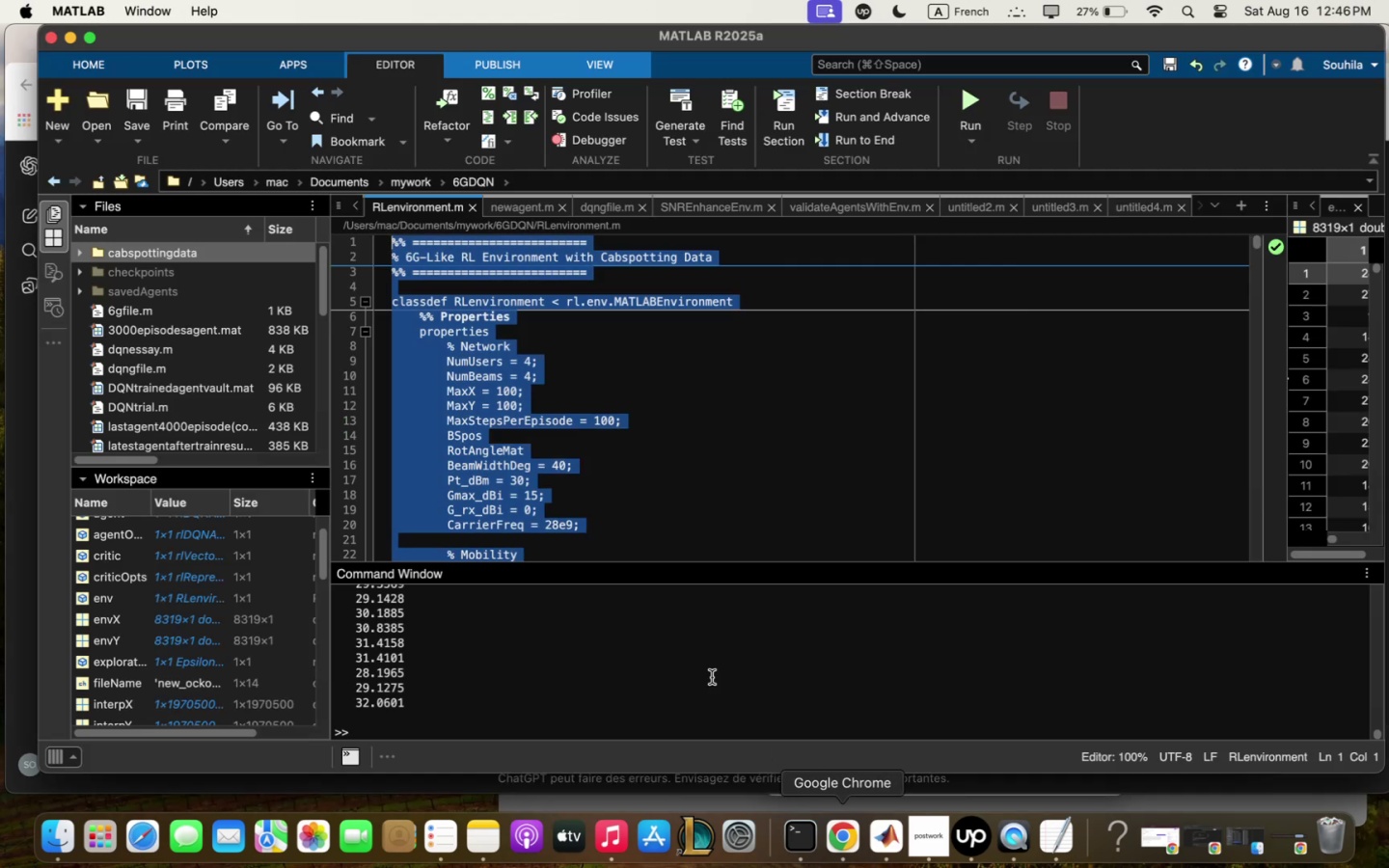 
scroll: coordinate [587, 490], scroll_direction: down, amount: 92.0
 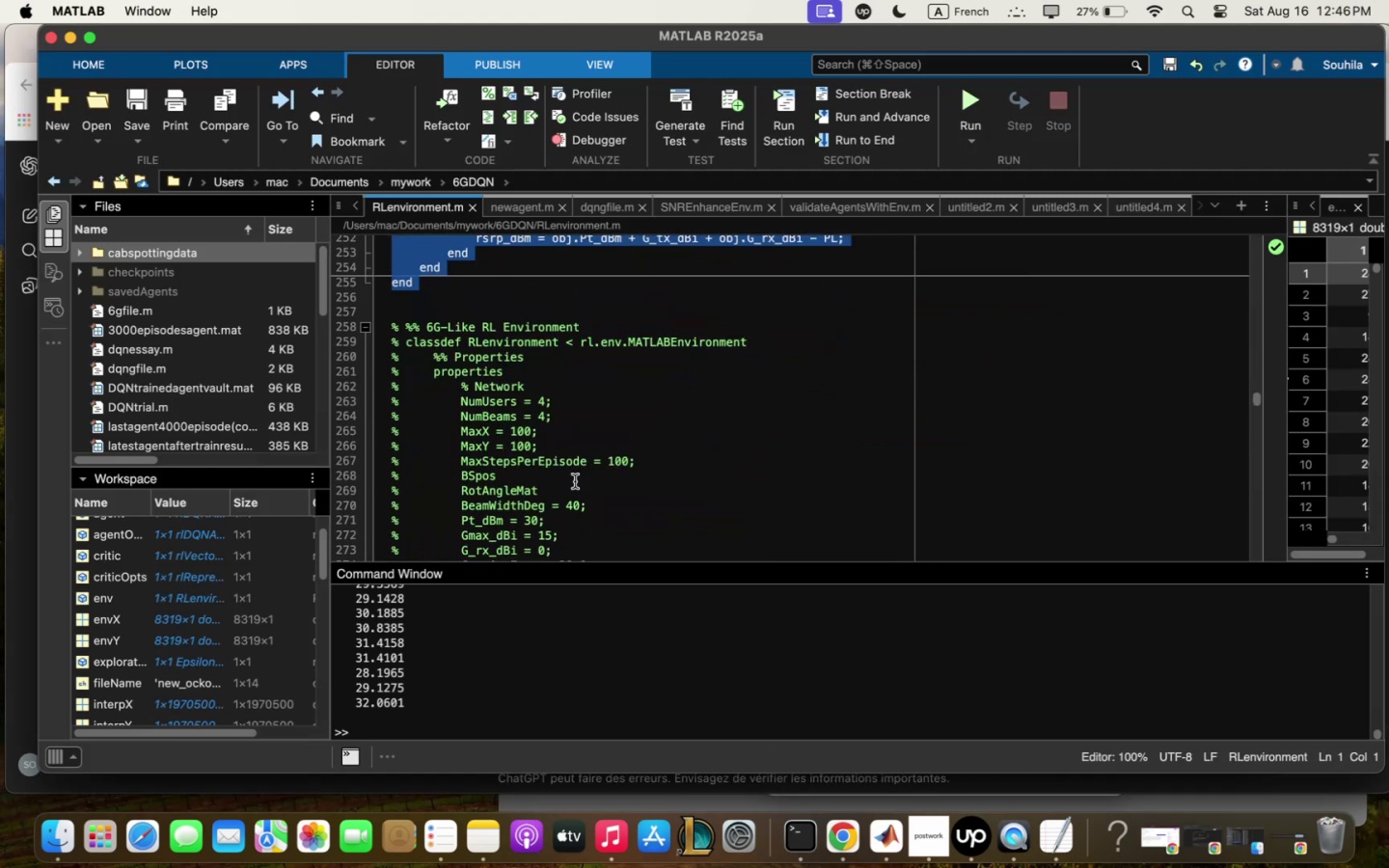 
key(Backspace)
 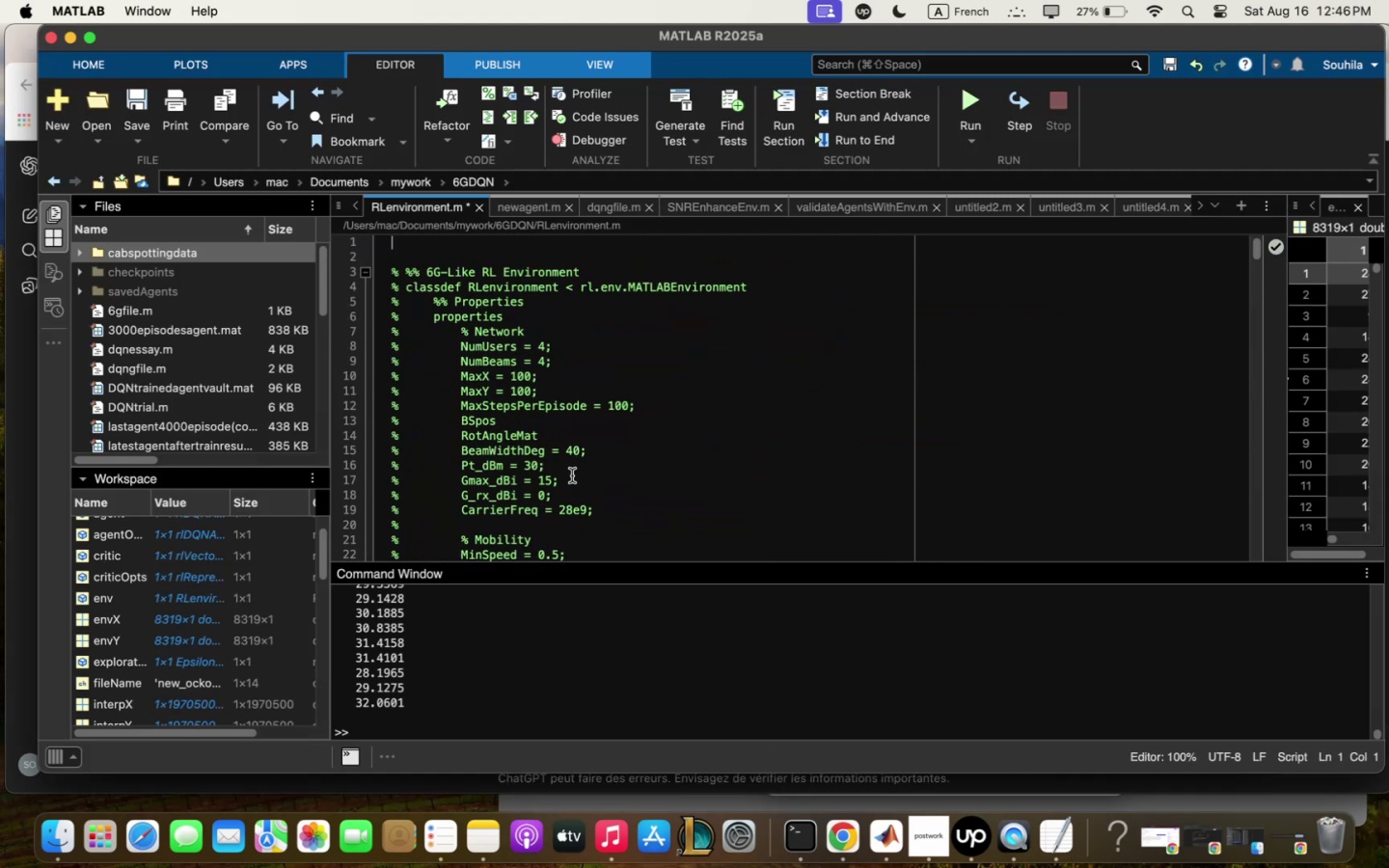 
scroll: coordinate [587, 414], scroll_direction: up, amount: 6.0
 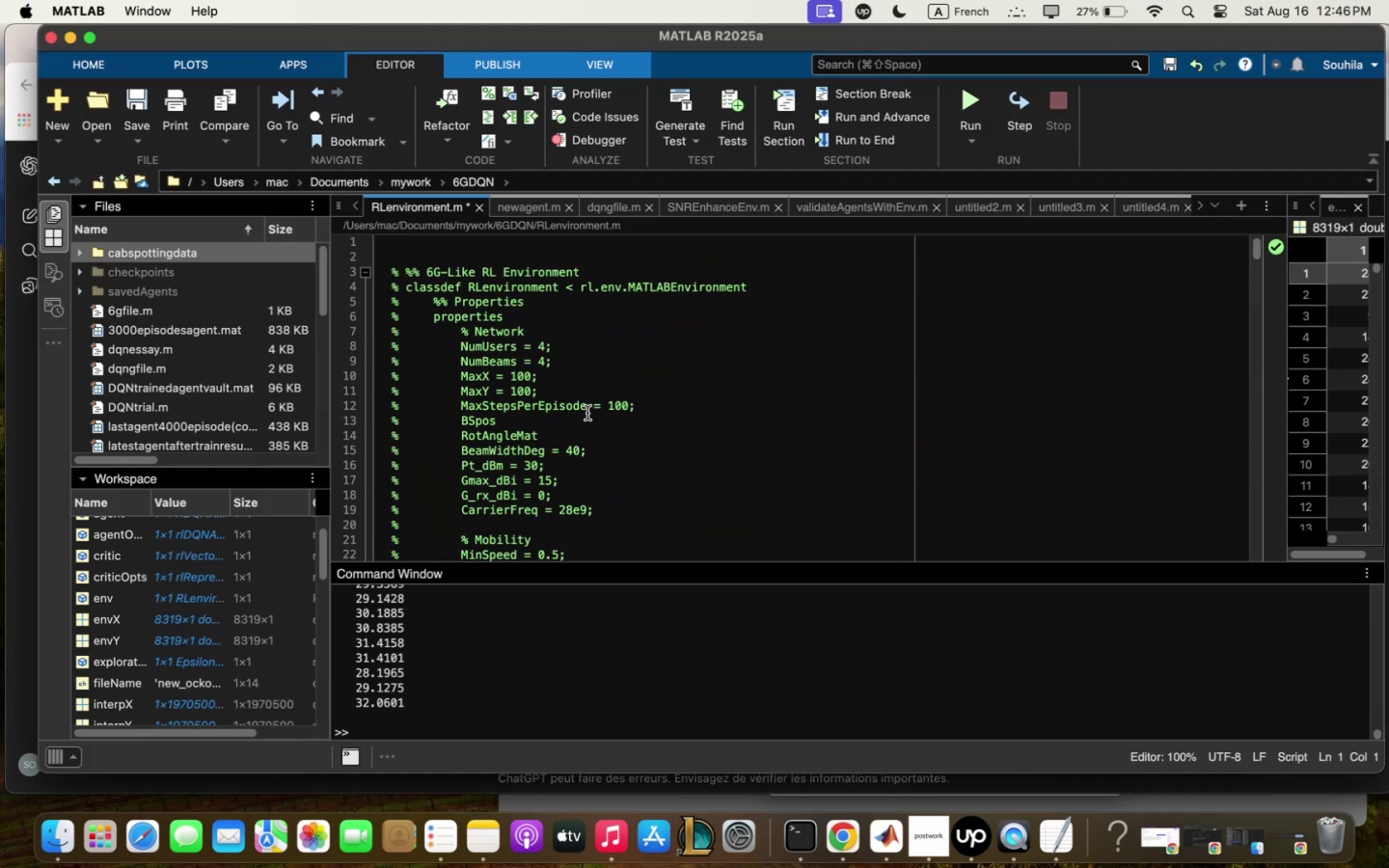 
key(Meta+V)
 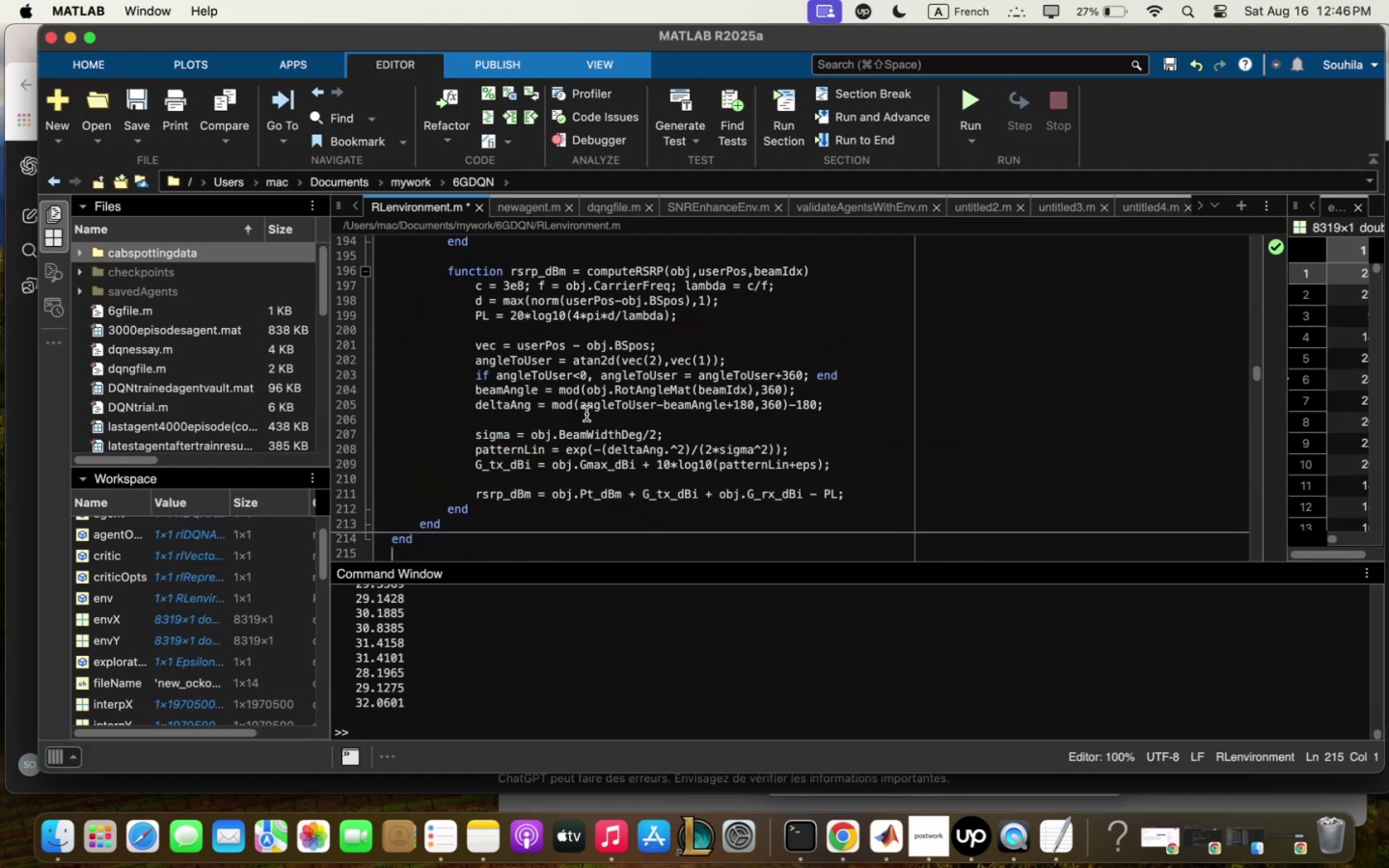 
key(Shift+Quote)
 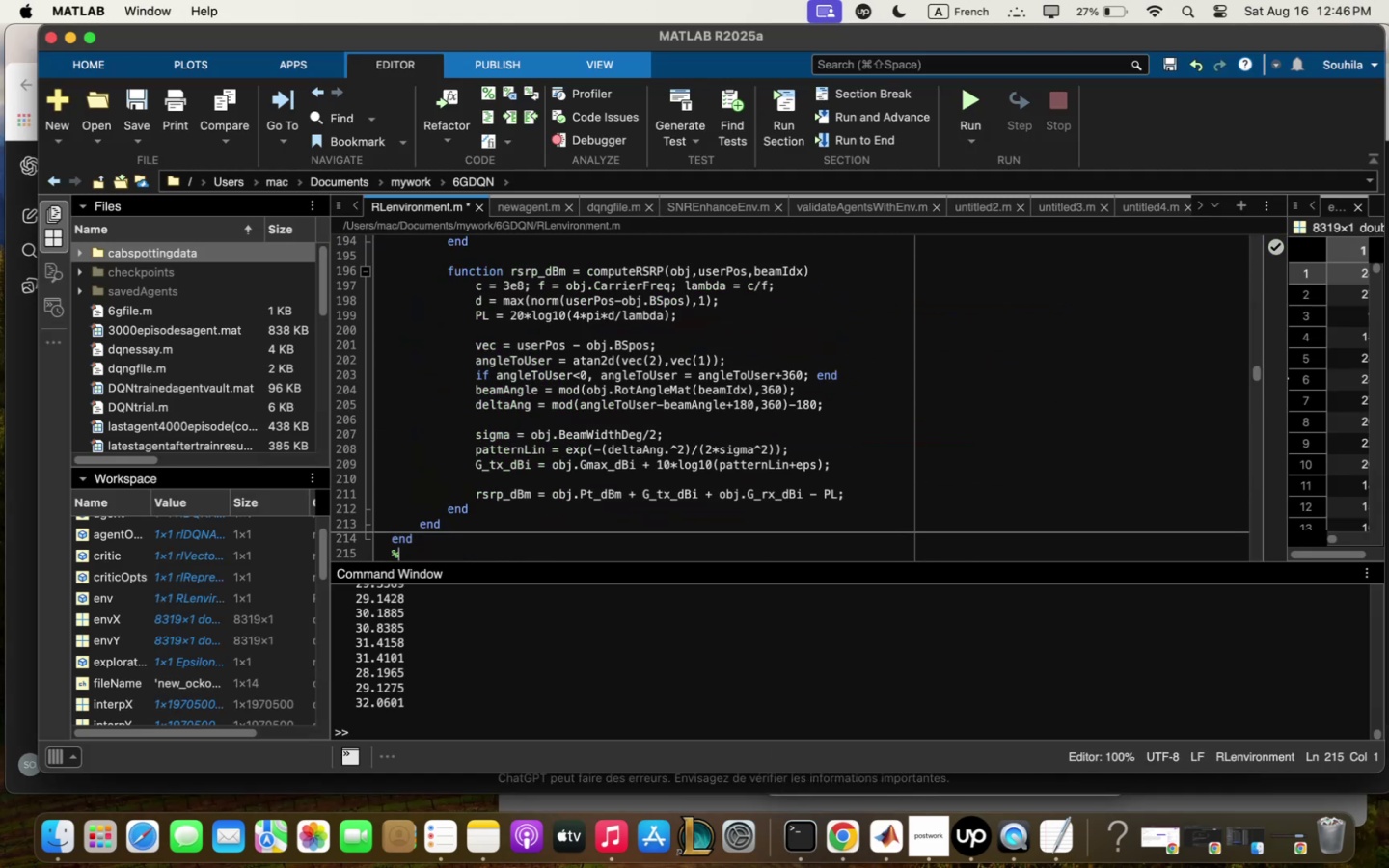 
key(Shift+Quote)
 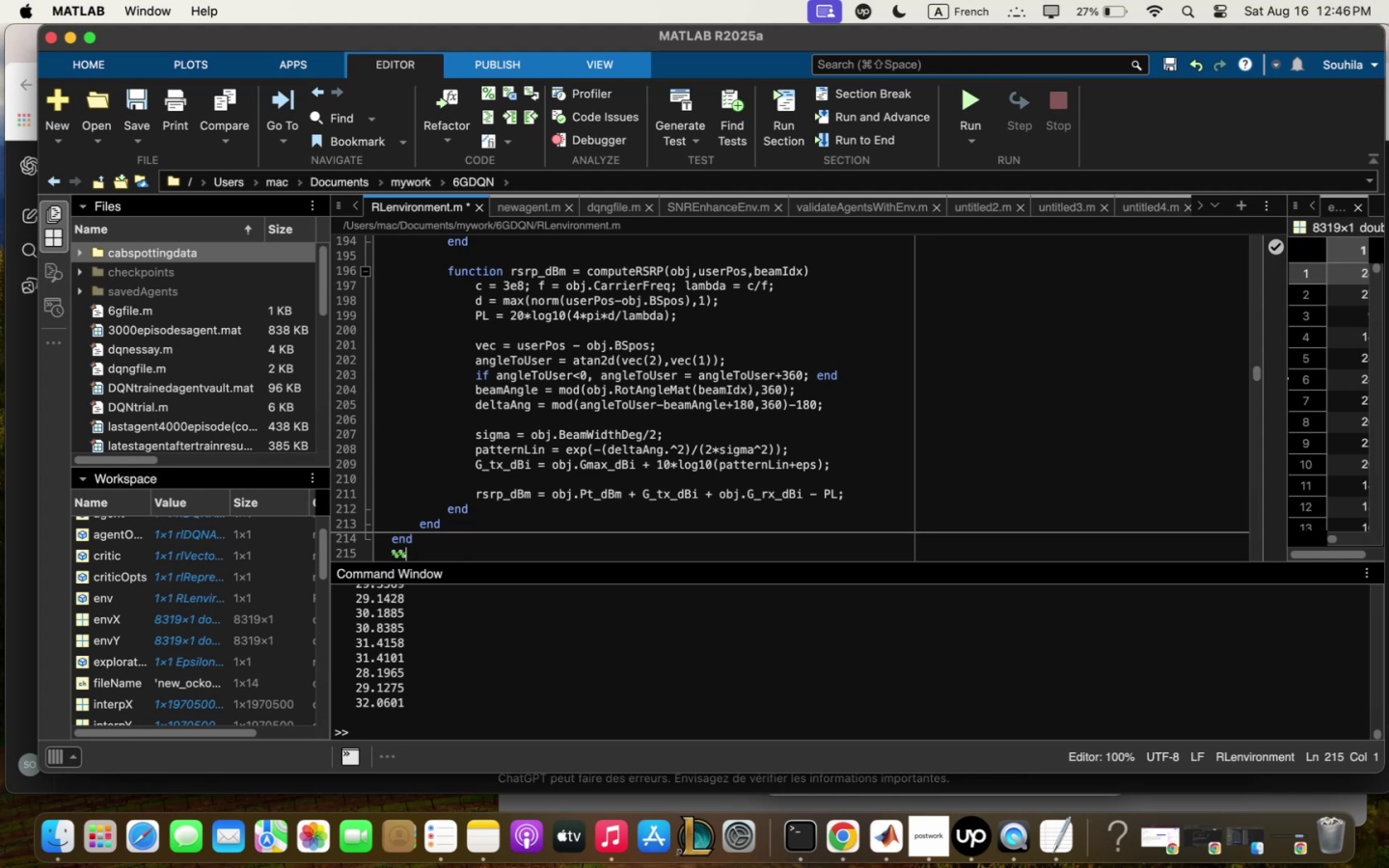 
key(Shift+Quote)
 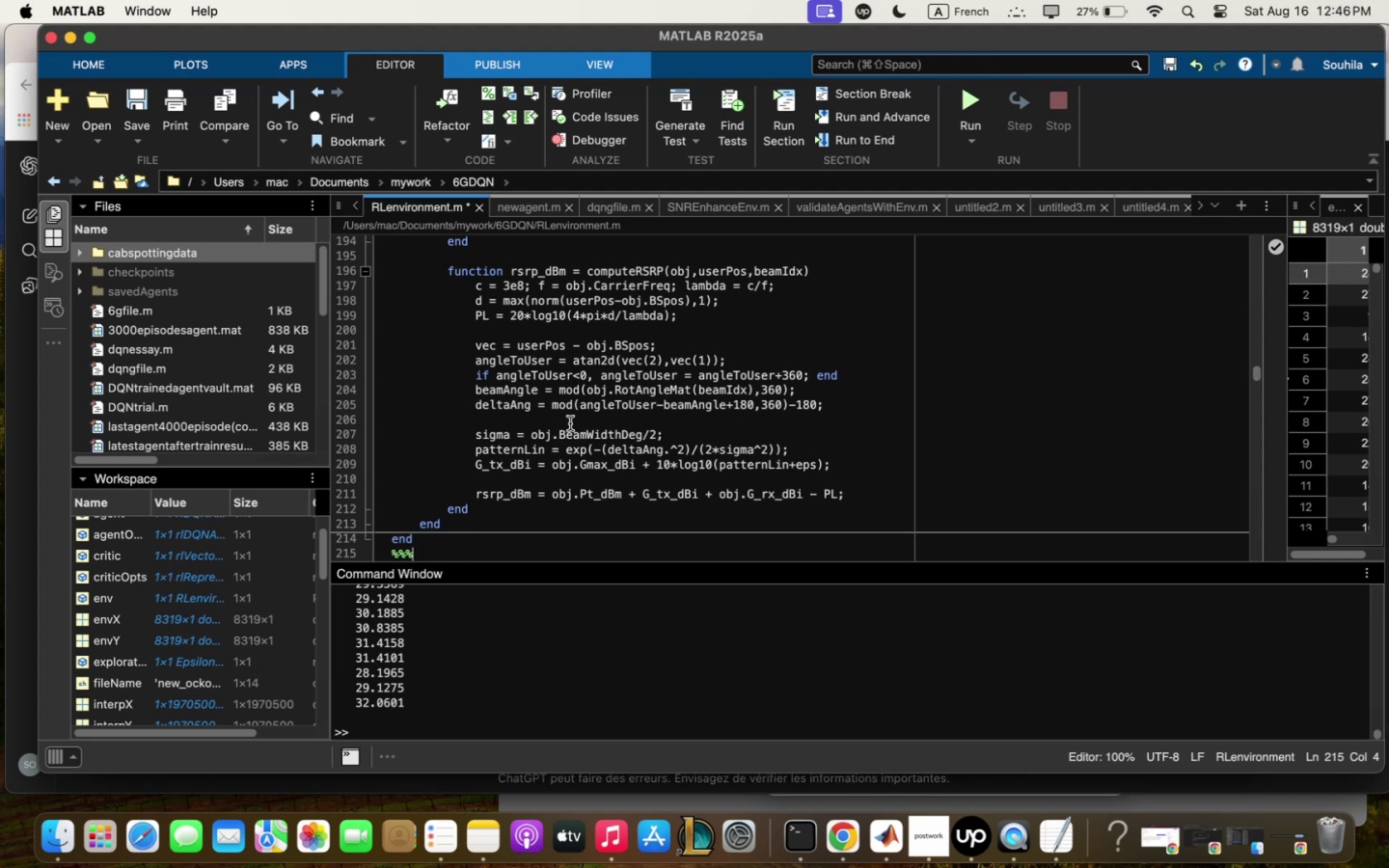 
scroll: coordinate [621, 389], scroll_direction: up, amount: 3.0
 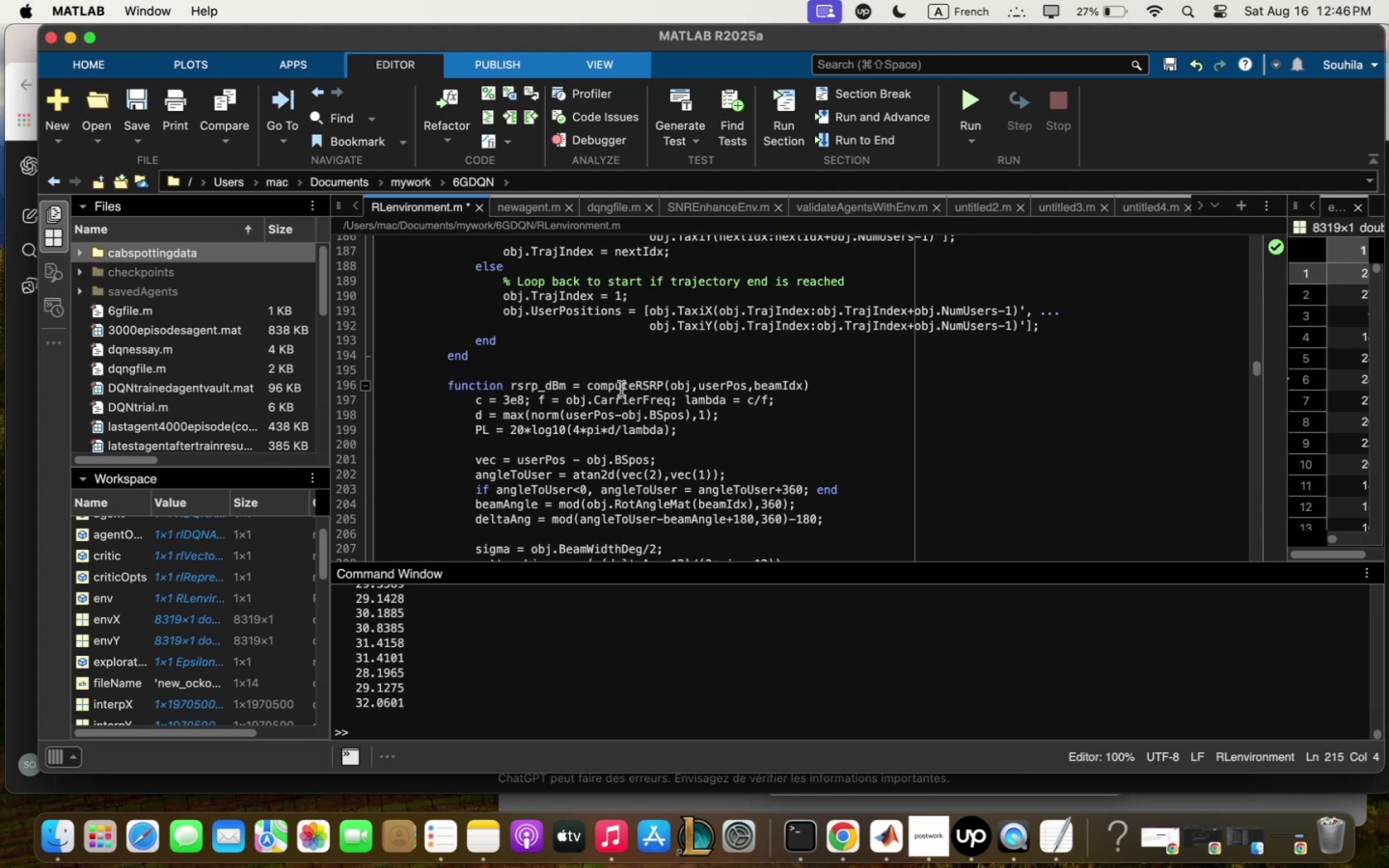 
scroll: coordinate [621, 389], scroll_direction: down, amount: 7.0
 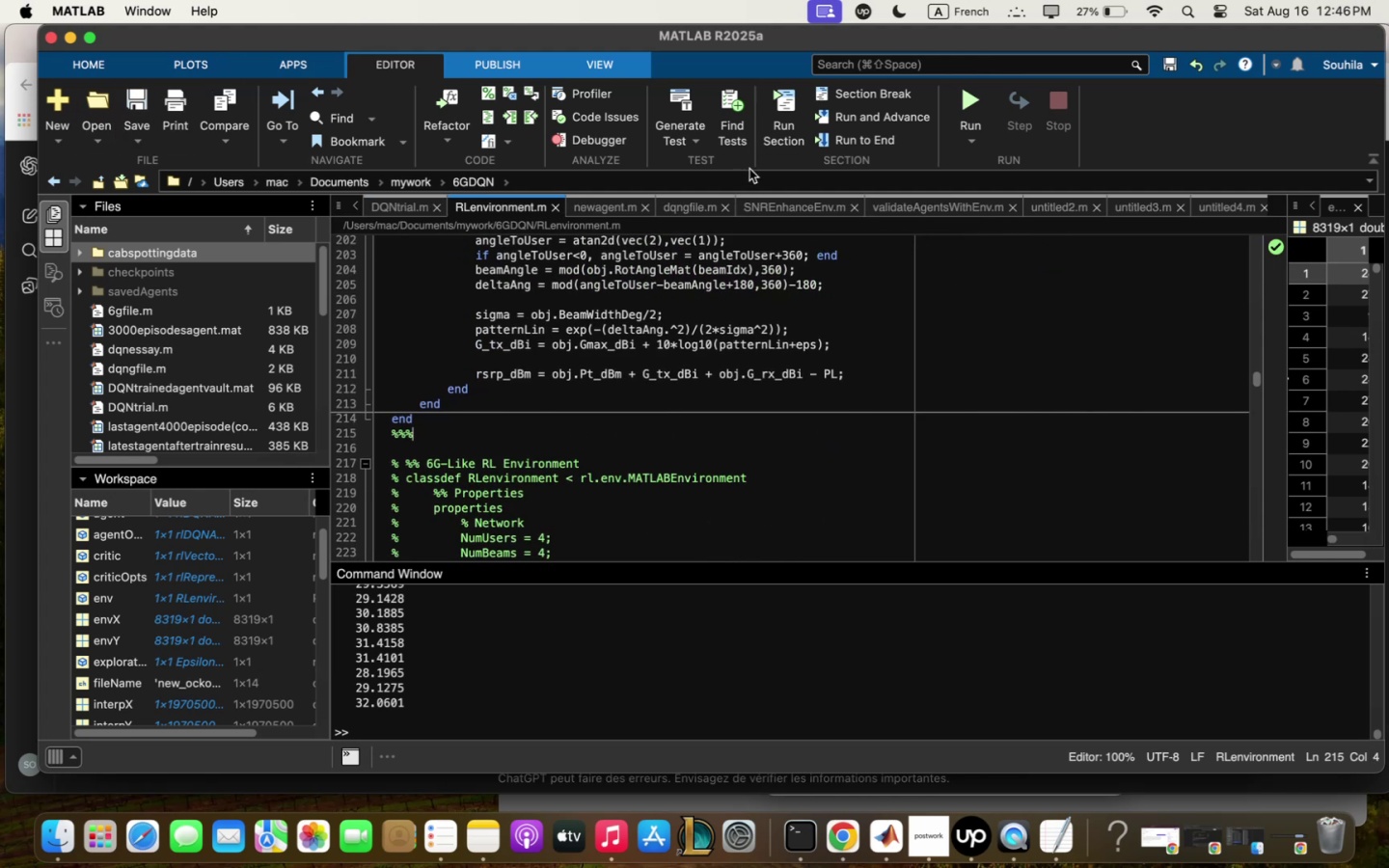 
left_click([628, 213])
 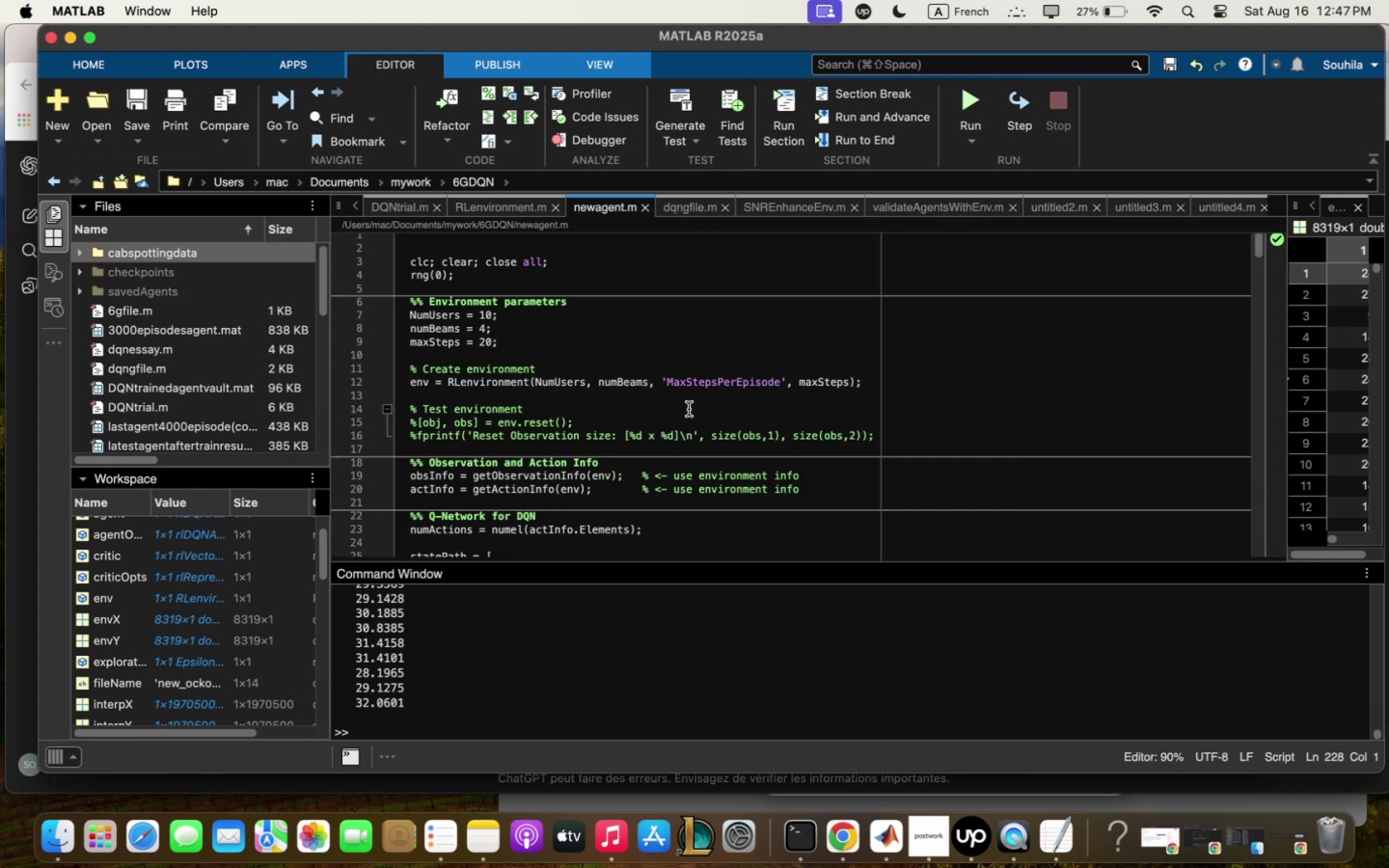 
scroll: coordinate [691, 409], scroll_direction: up, amount: 25.0
 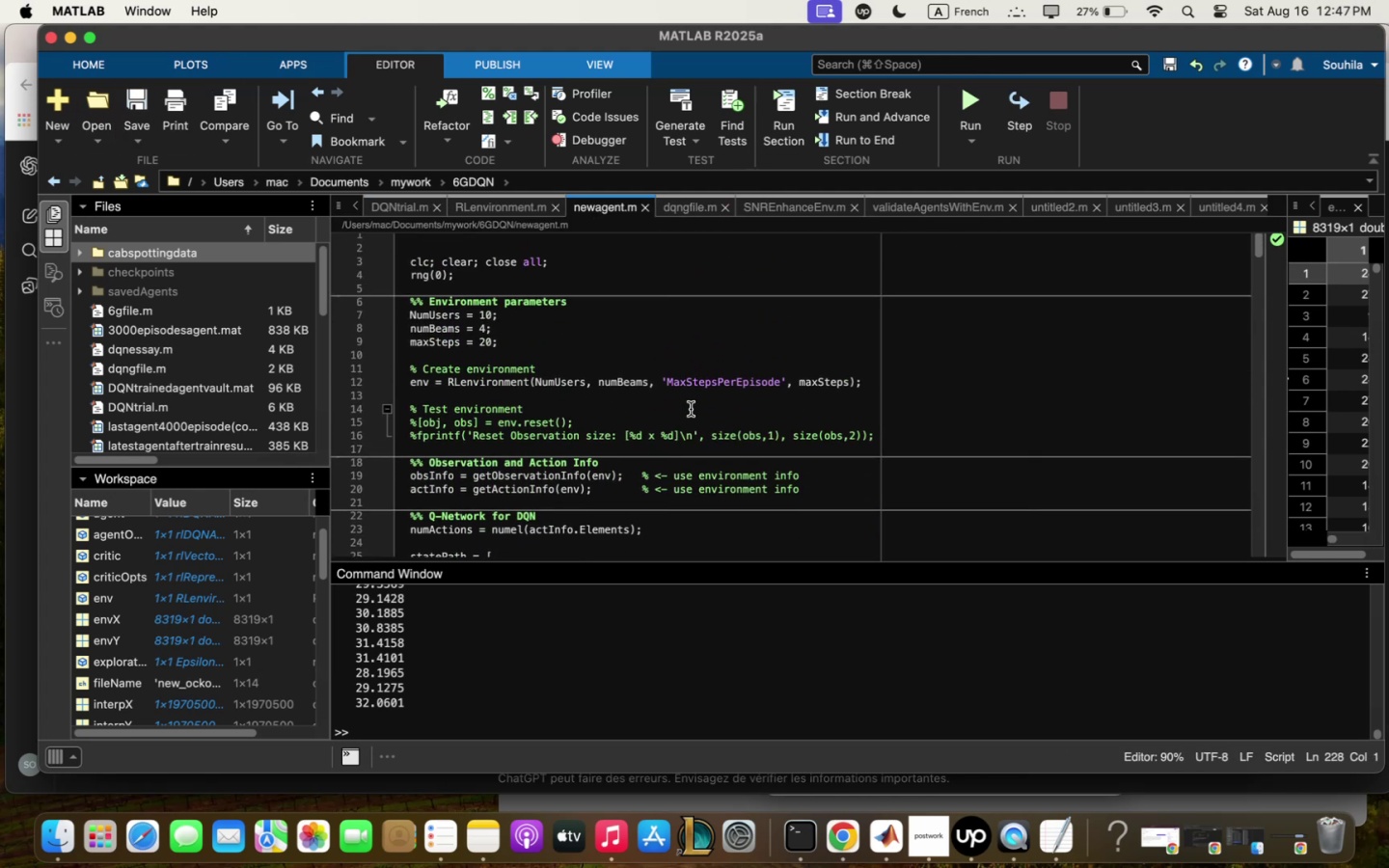 
scroll: coordinate [689, 404], scroll_direction: down, amount: 22.0
 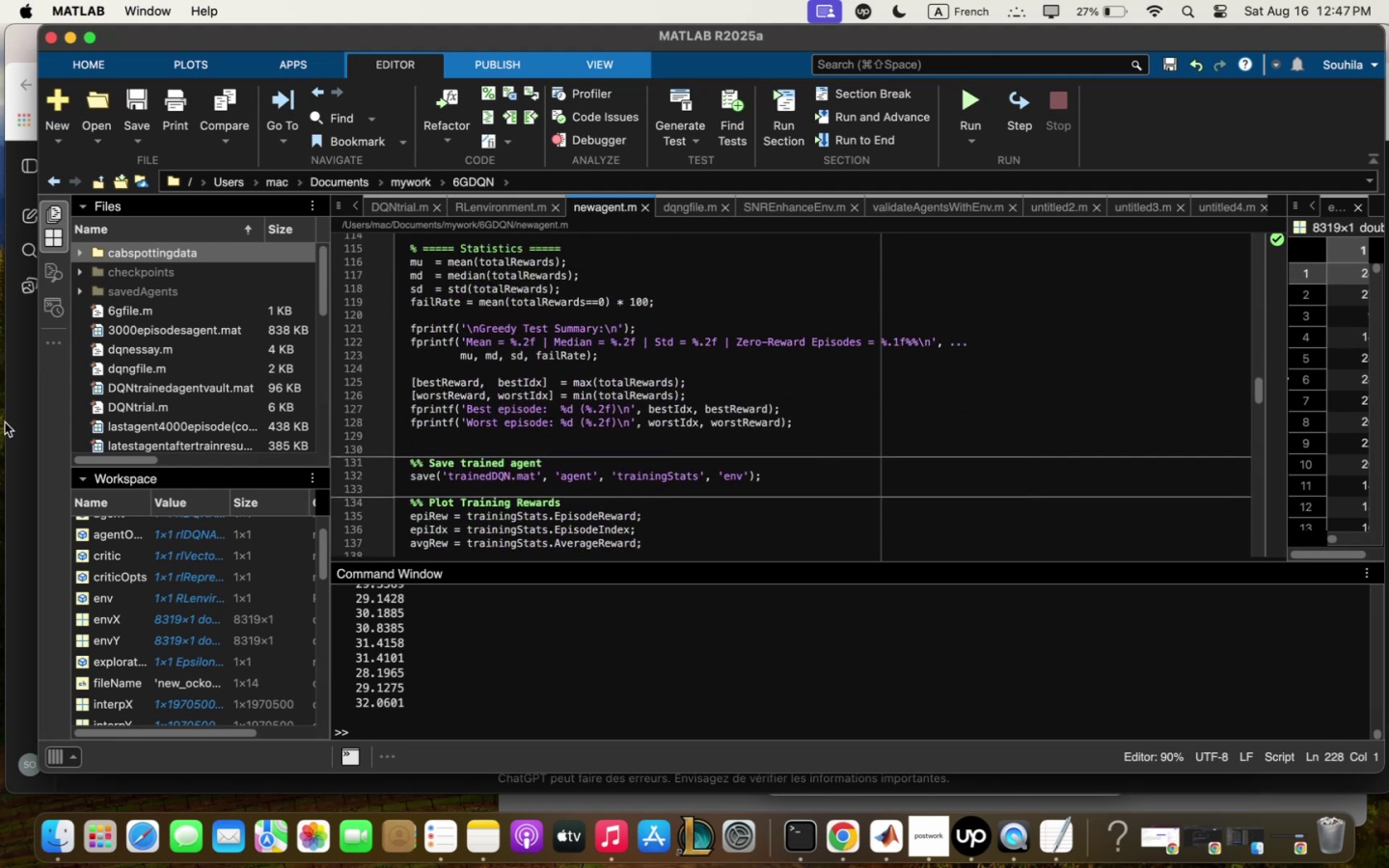 
left_click([12, 427])
 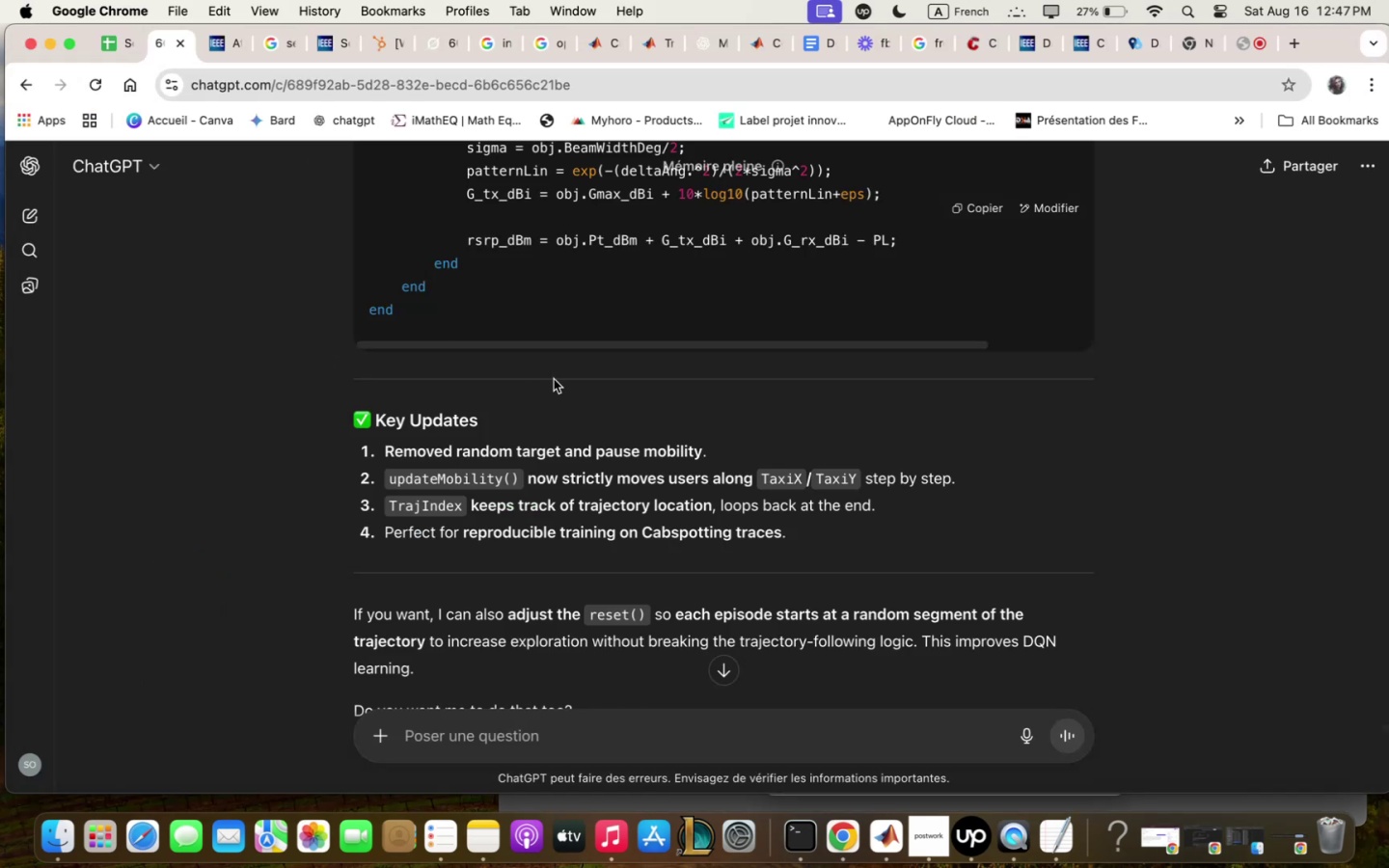 
scroll: coordinate [556, 390], scroll_direction: down, amount: 4.0
 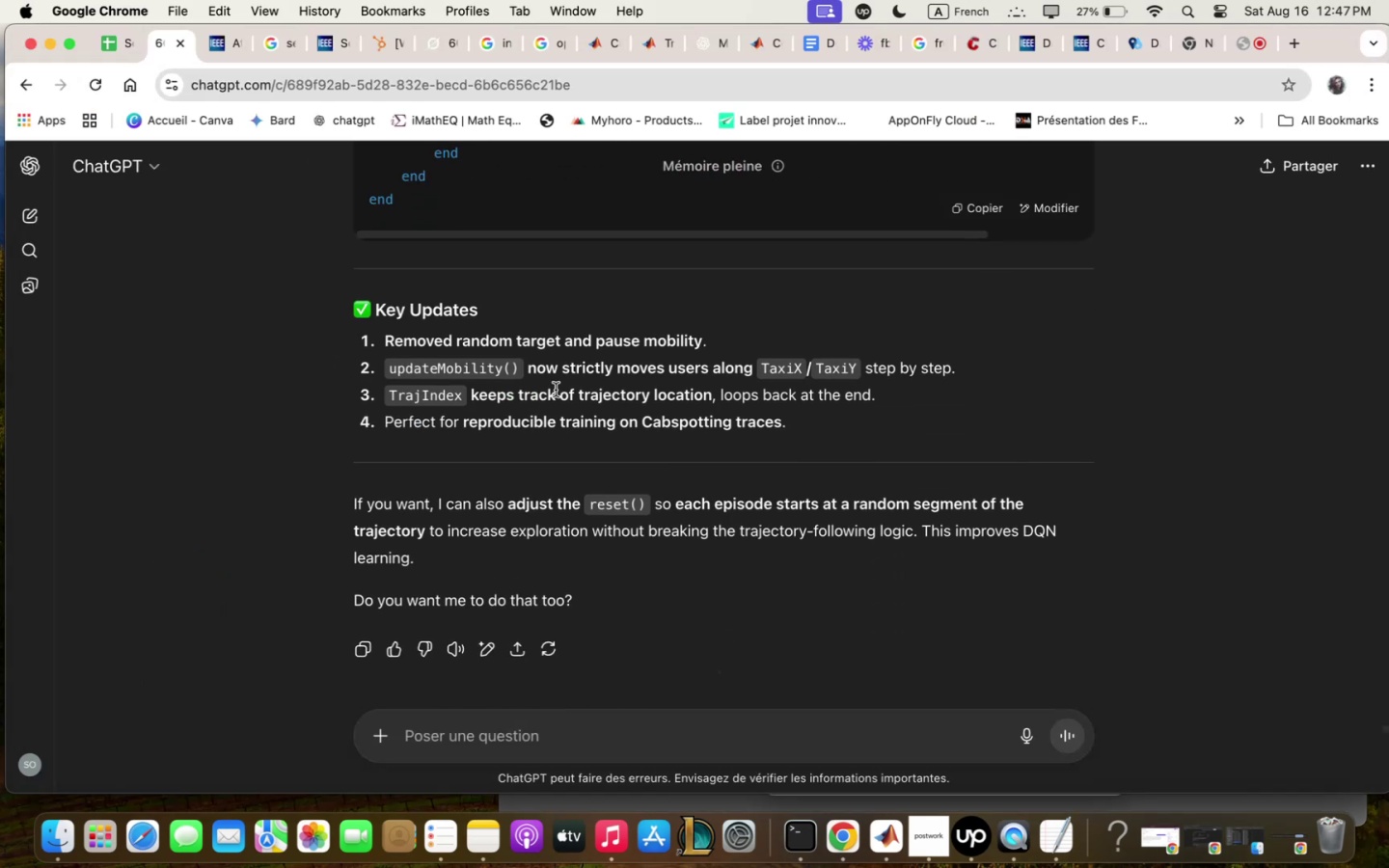 
wait(5.11)
 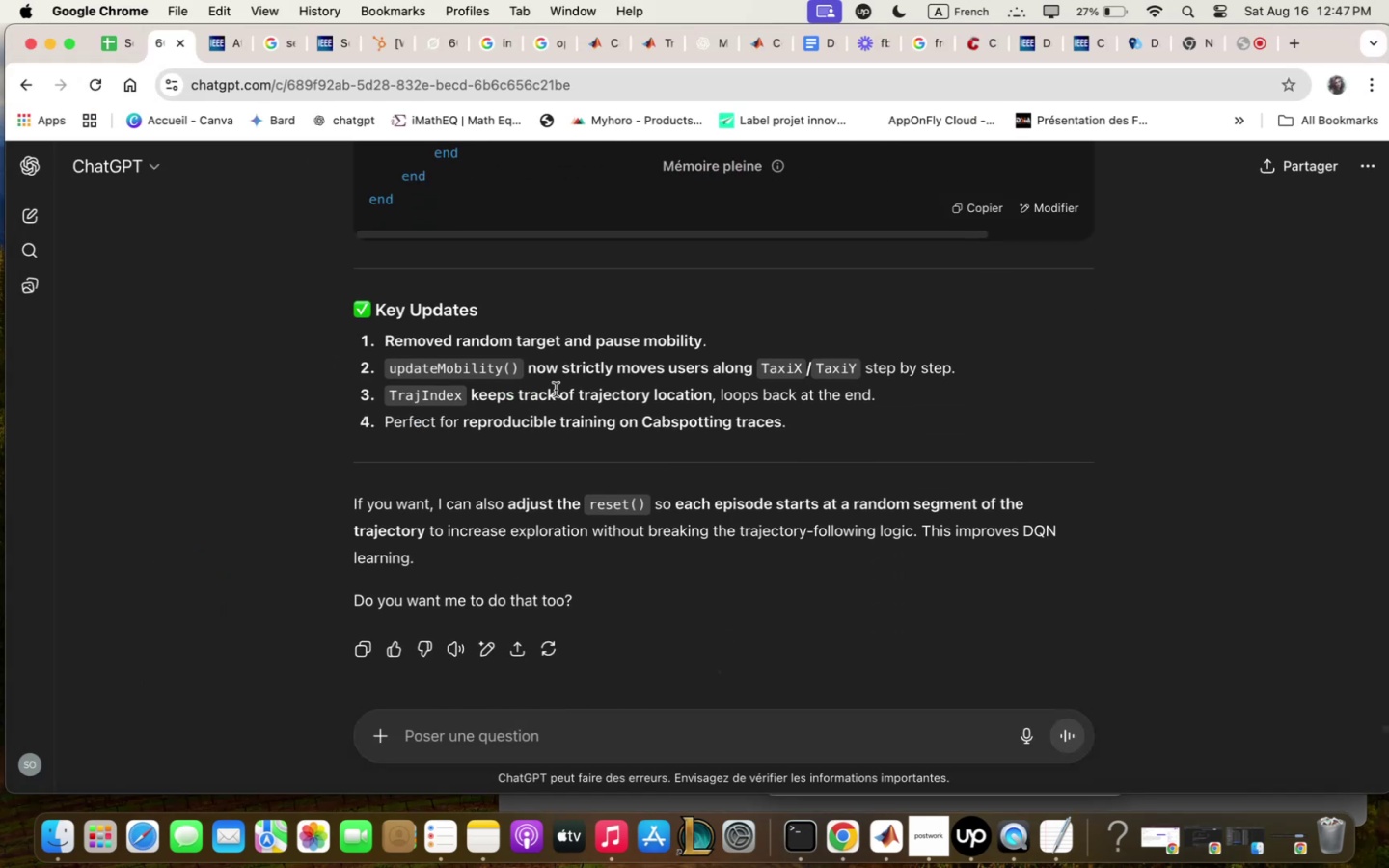 
left_click([898, 751])
 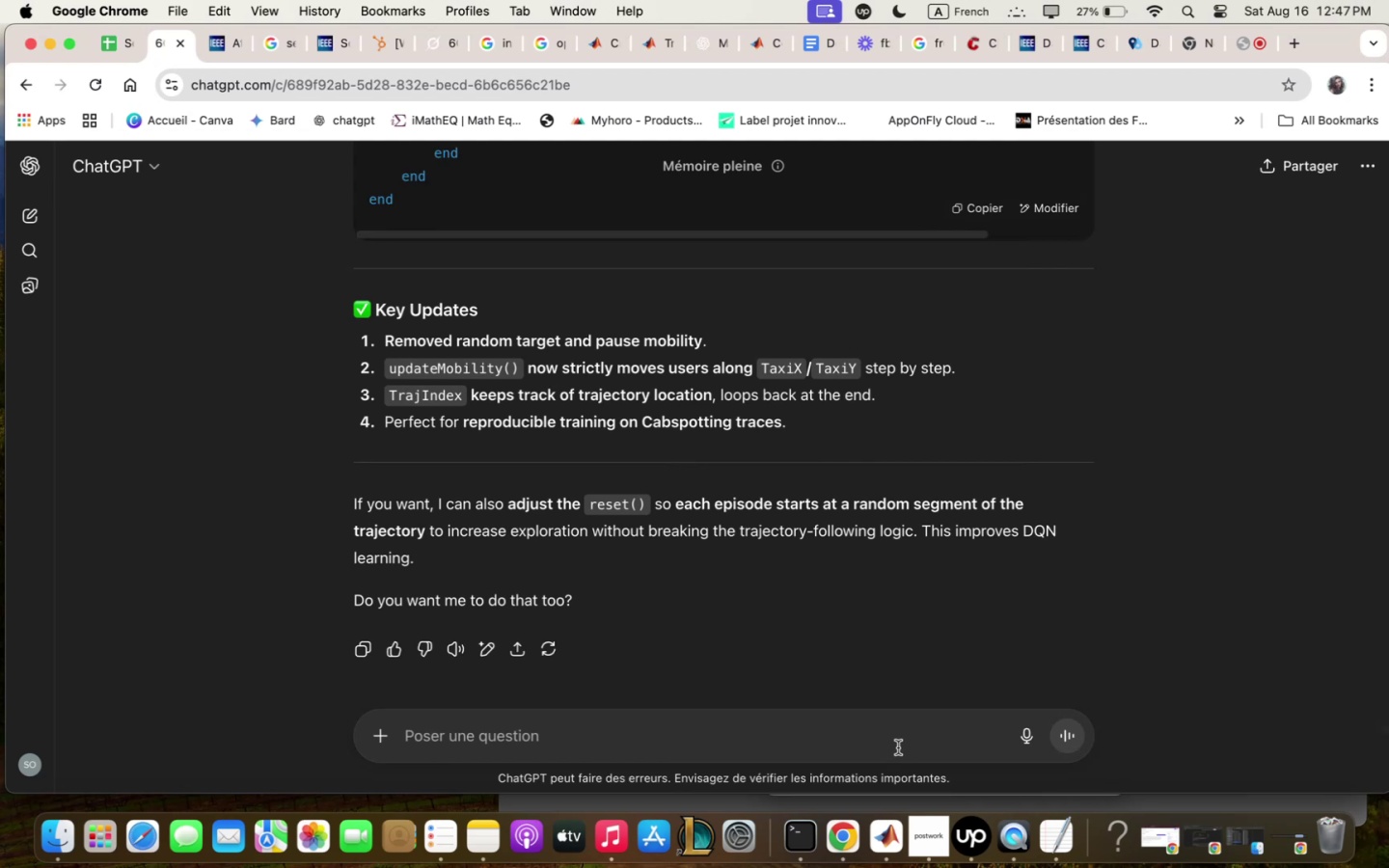 
type(yes)
 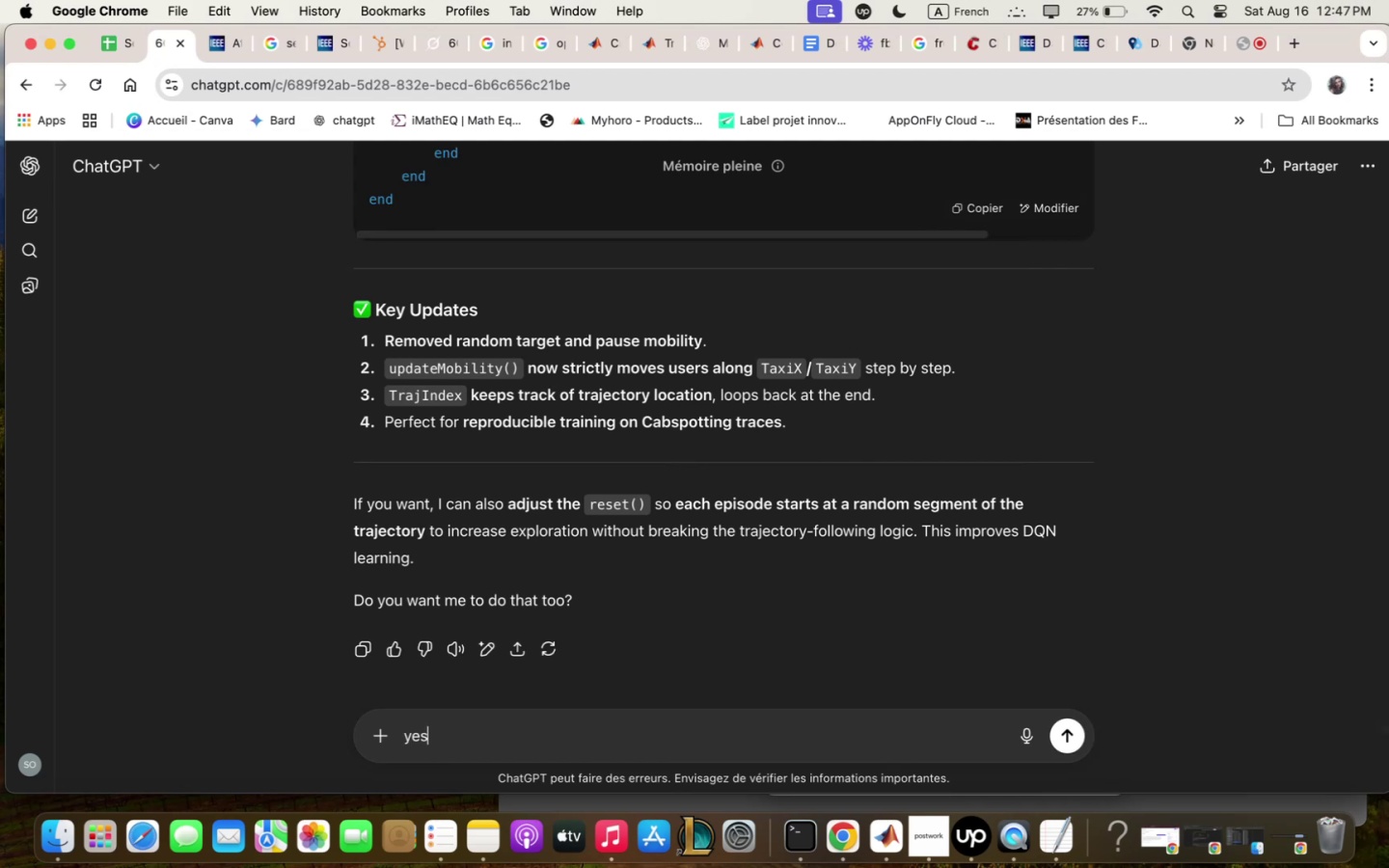 
key(Enter)
 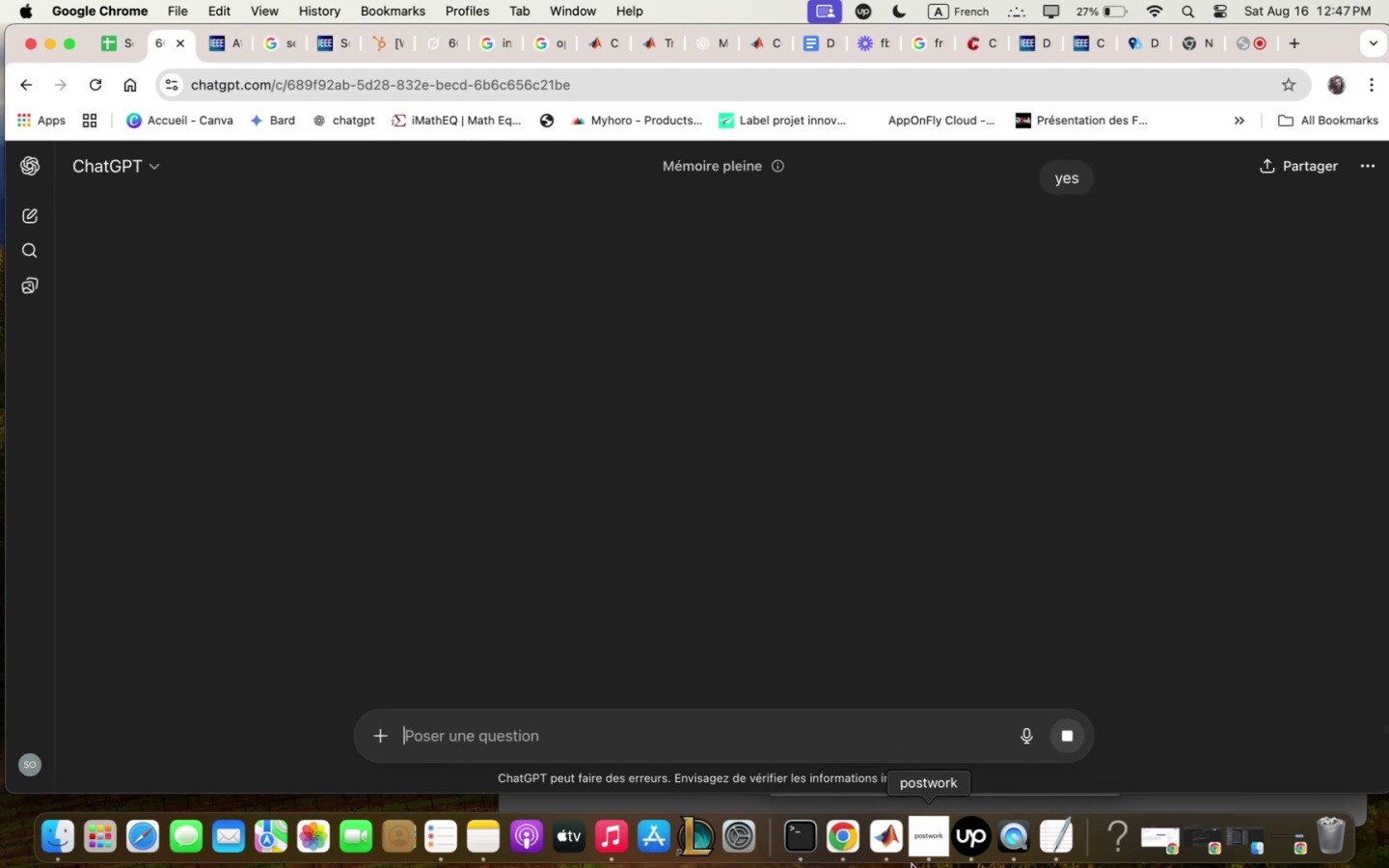 
left_click([890, 857])
 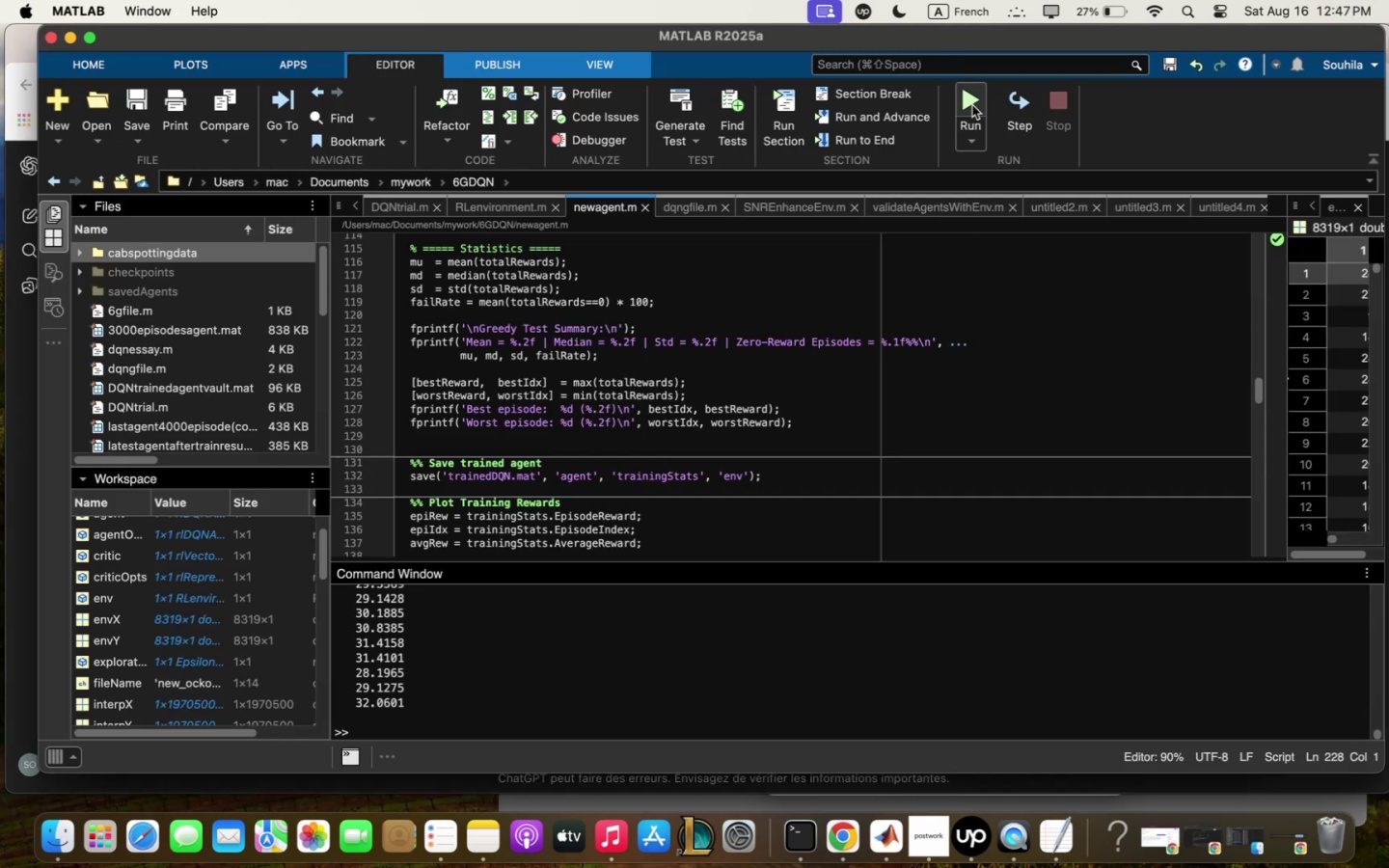 
scroll: coordinate [781, 330], scroll_direction: up, amount: 29.0
 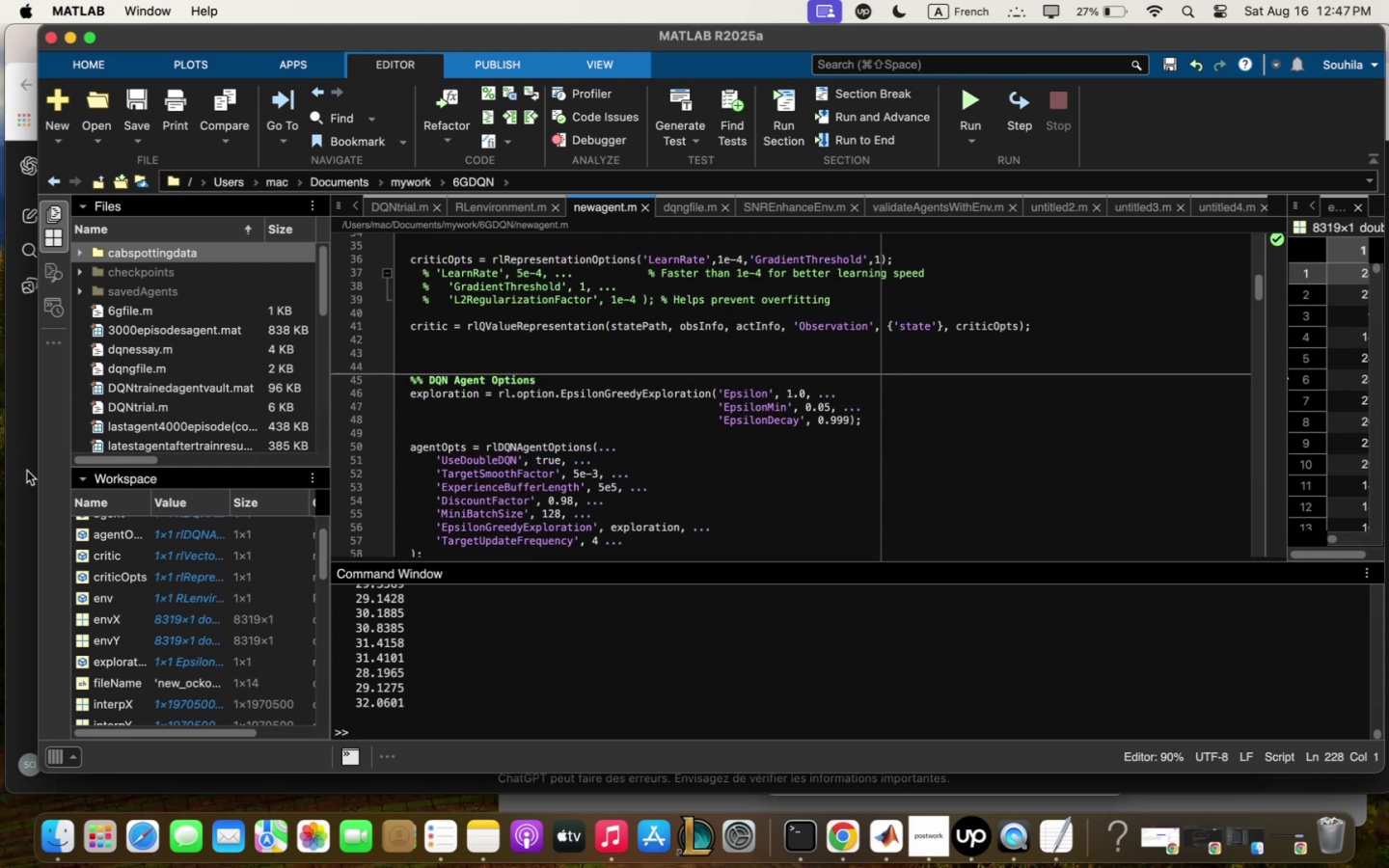 
left_click([26, 469])
 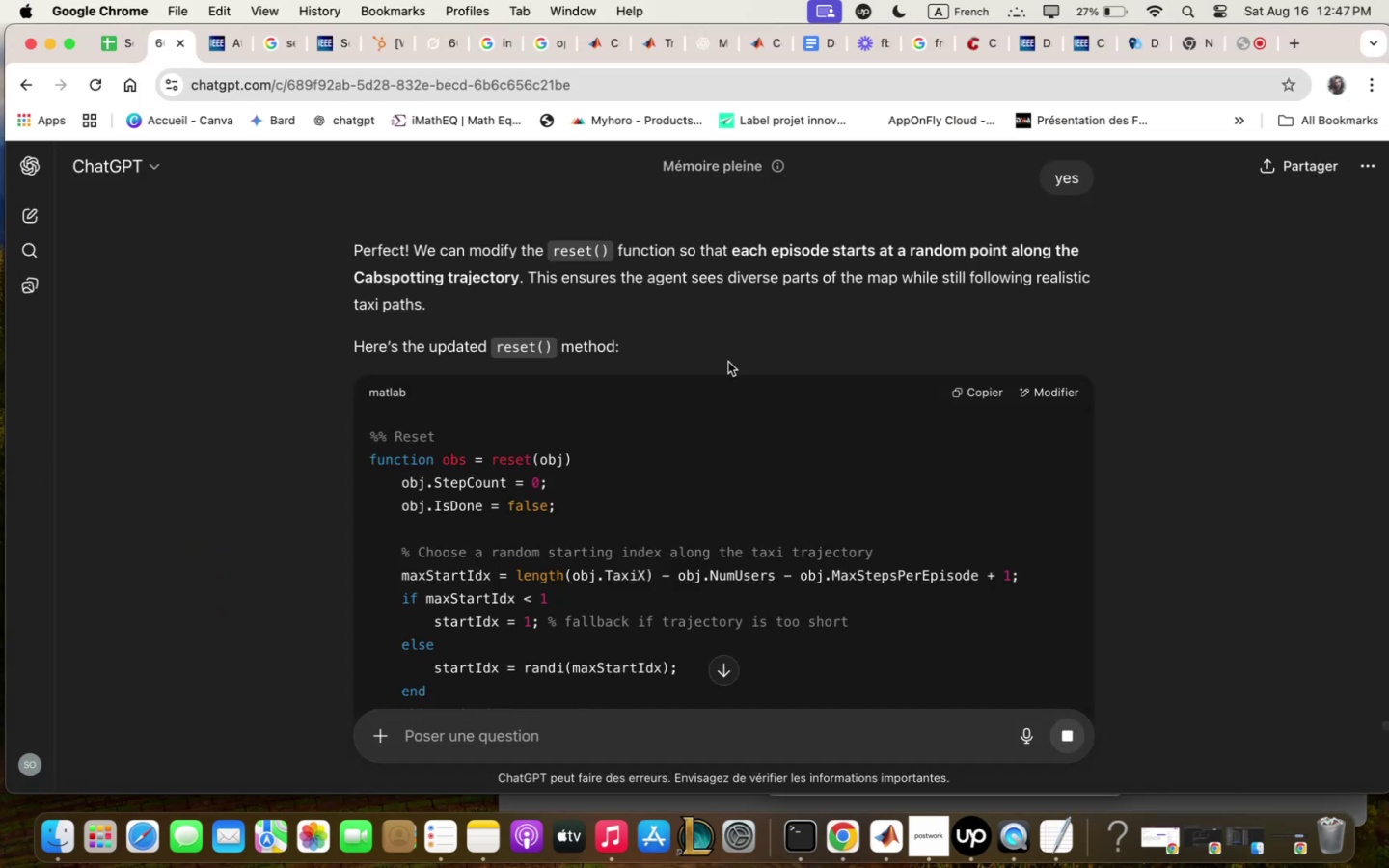 
scroll: coordinate [728, 356], scroll_direction: down, amount: 20.0
 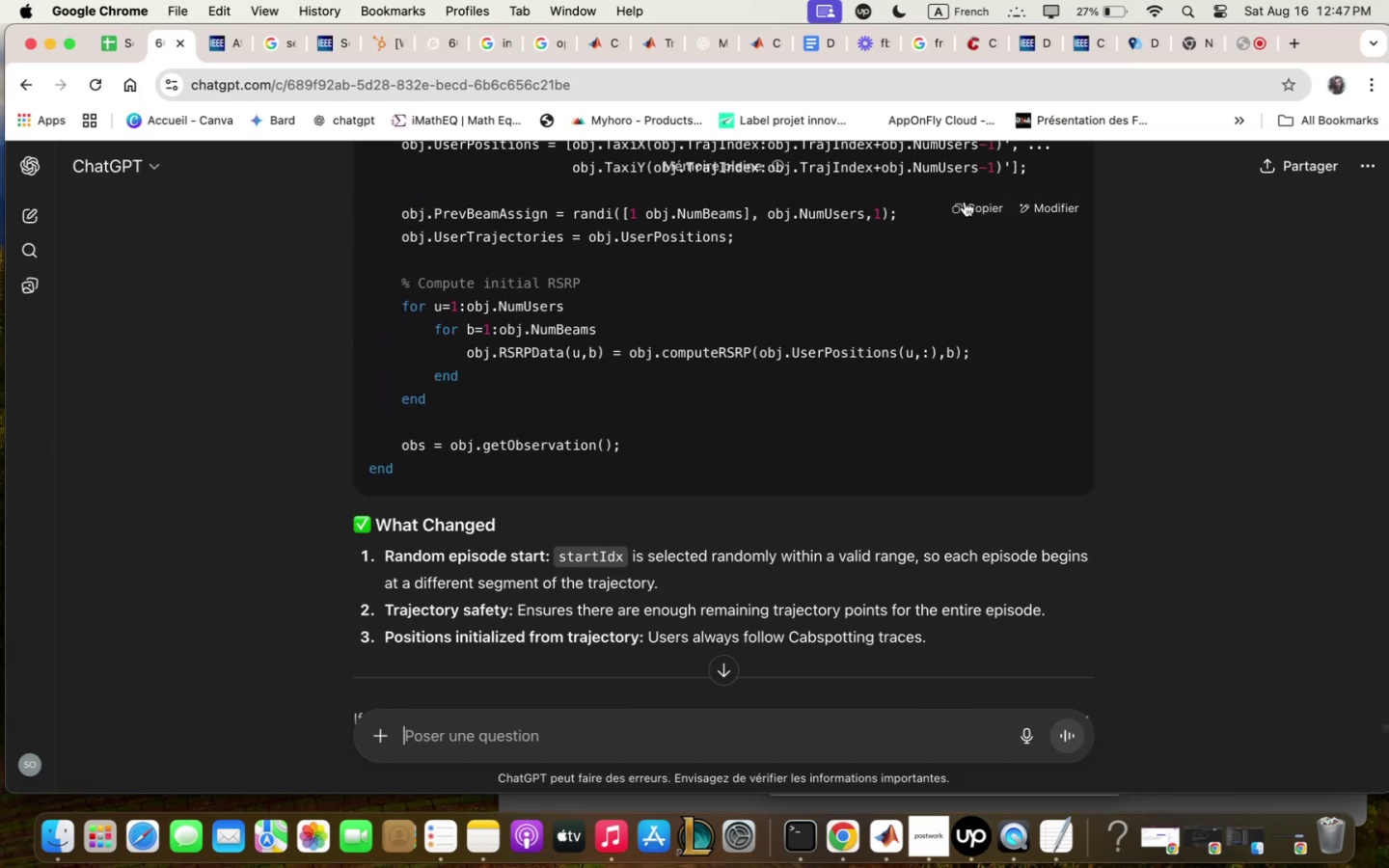 
left_click([965, 203])
 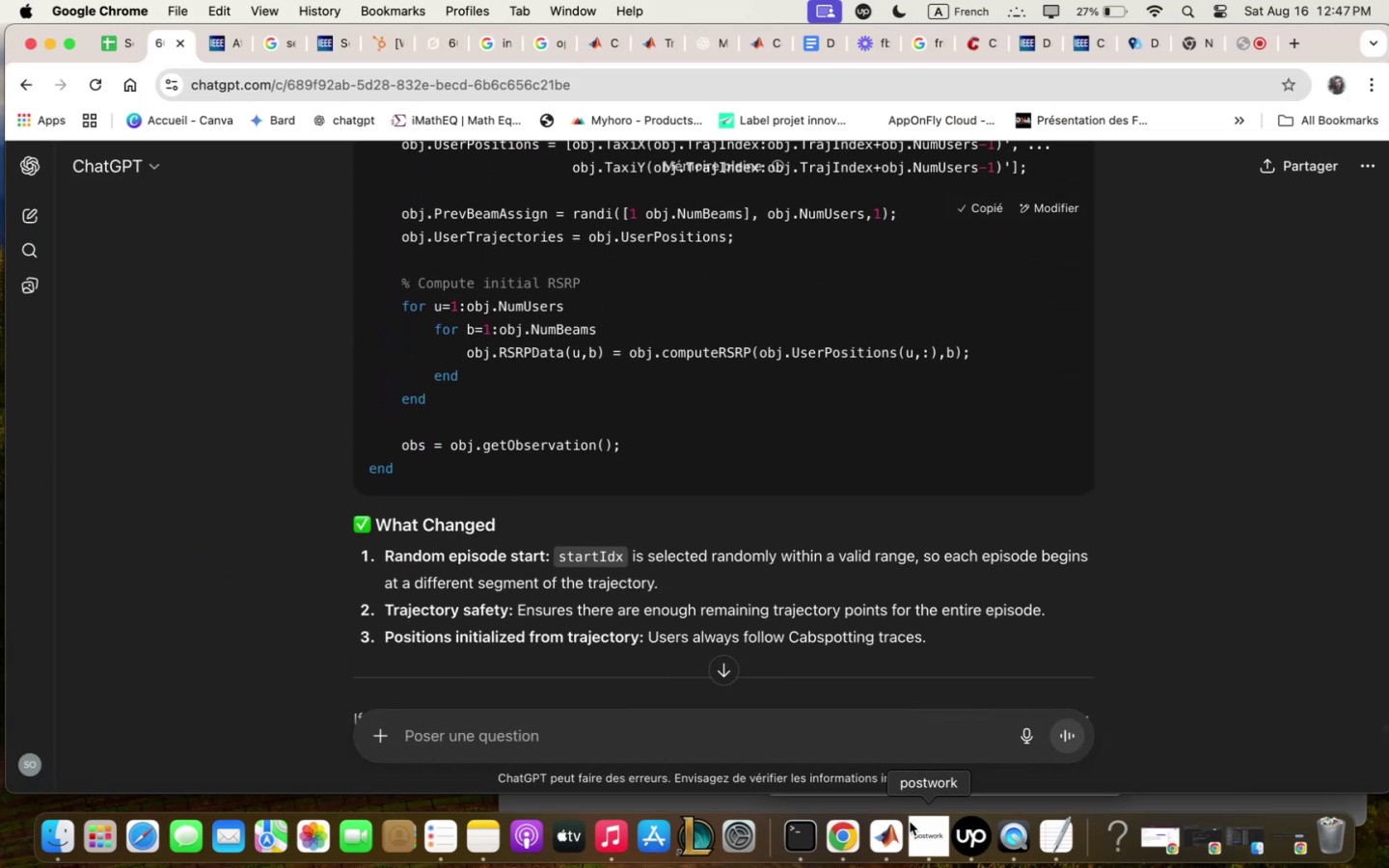 
left_click([898, 846])
 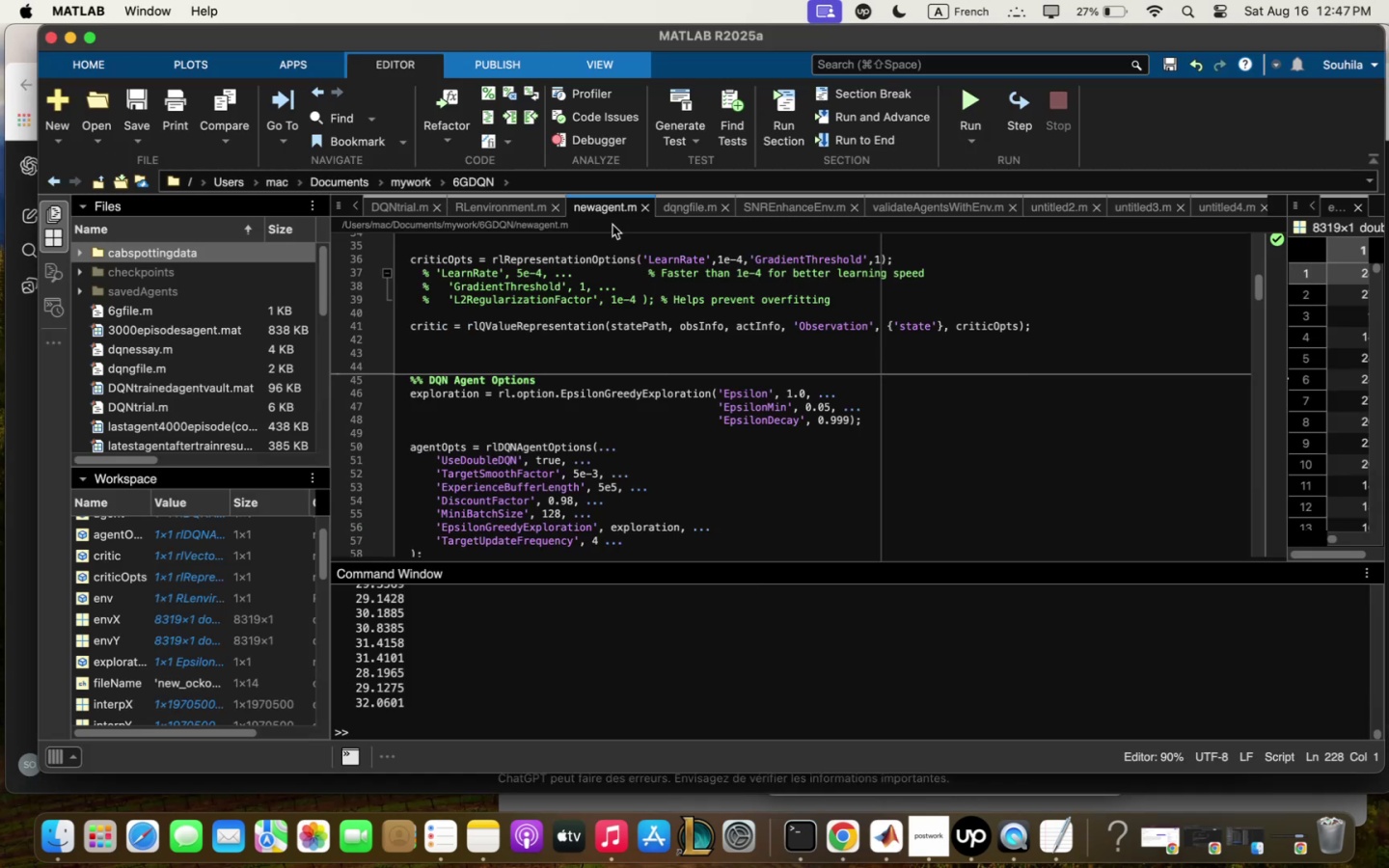 
left_click([469, 210])
 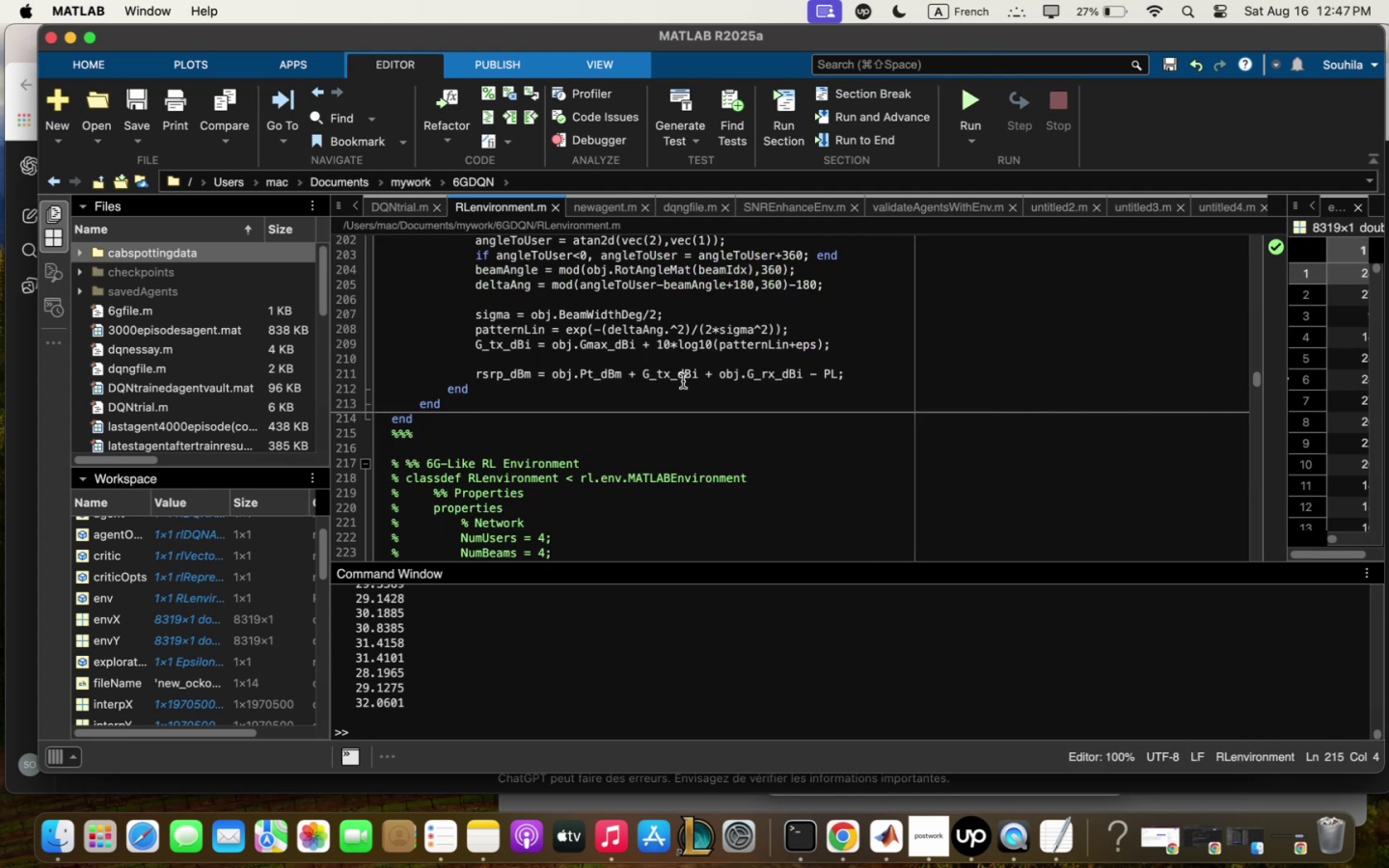 
scroll: coordinate [691, 341], scroll_direction: up, amount: 31.0
 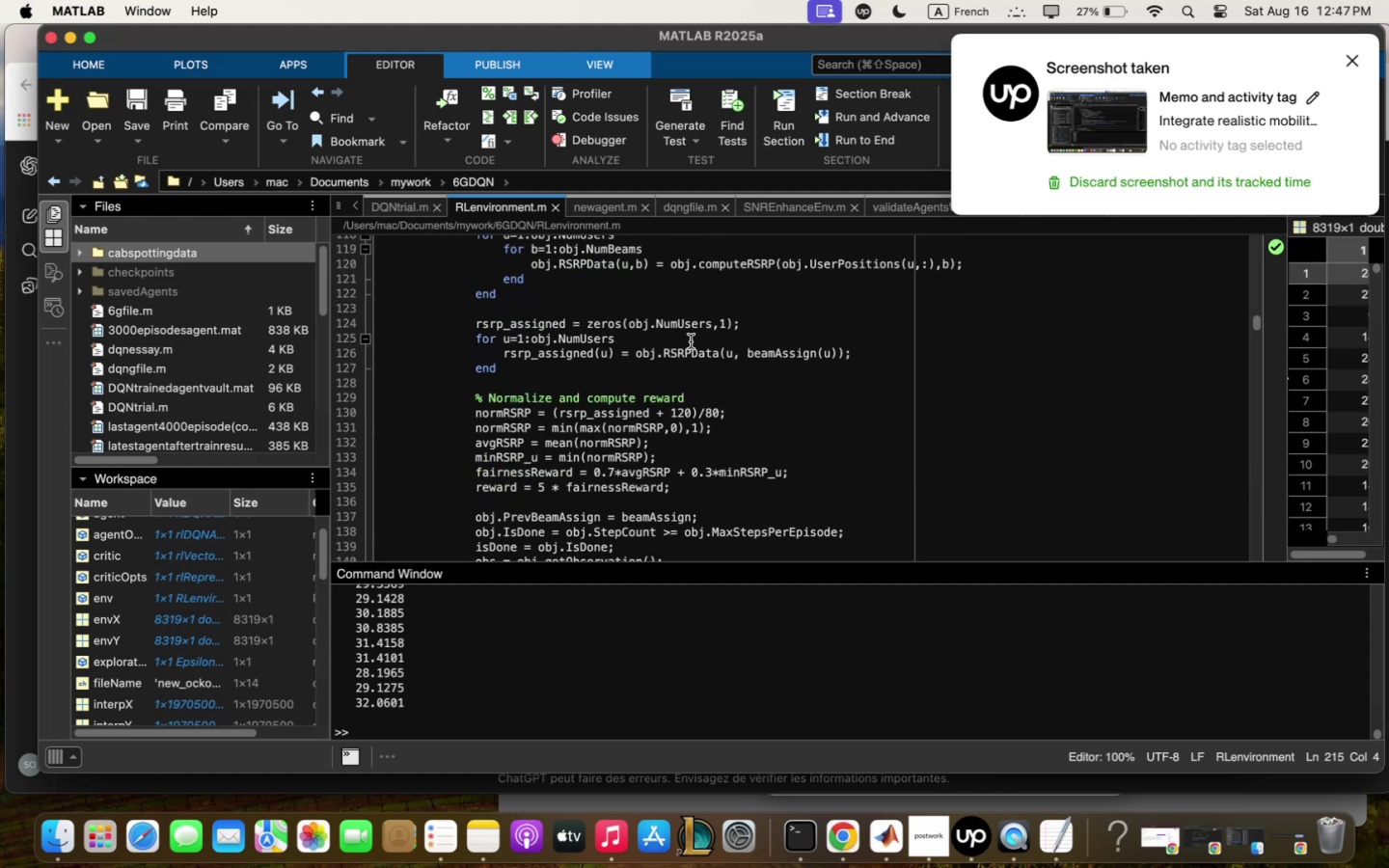 
scroll: coordinate [691, 341], scroll_direction: up, amount: 3.0
 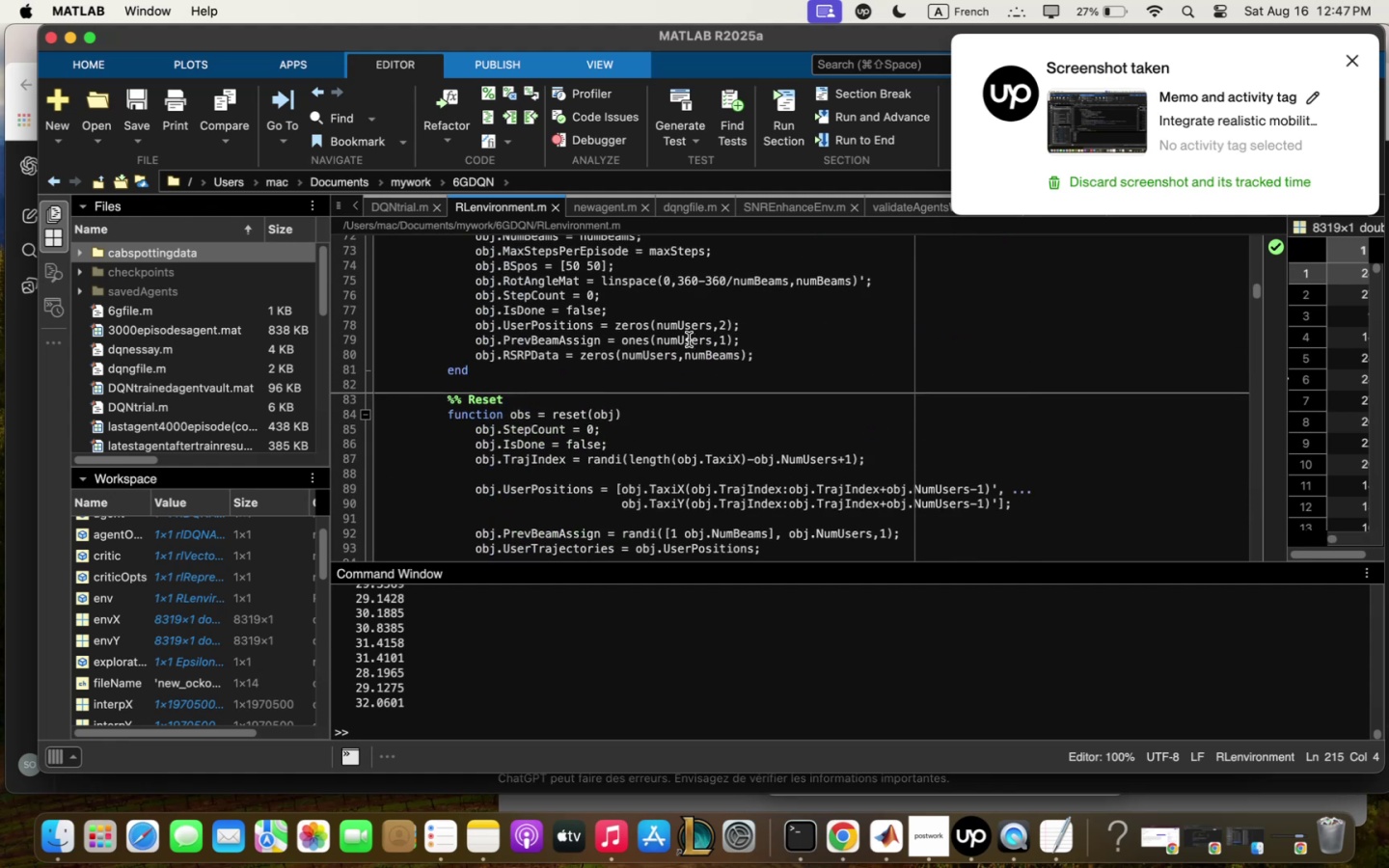 
scroll: coordinate [487, 427], scroll_direction: down, amount: 5.0
 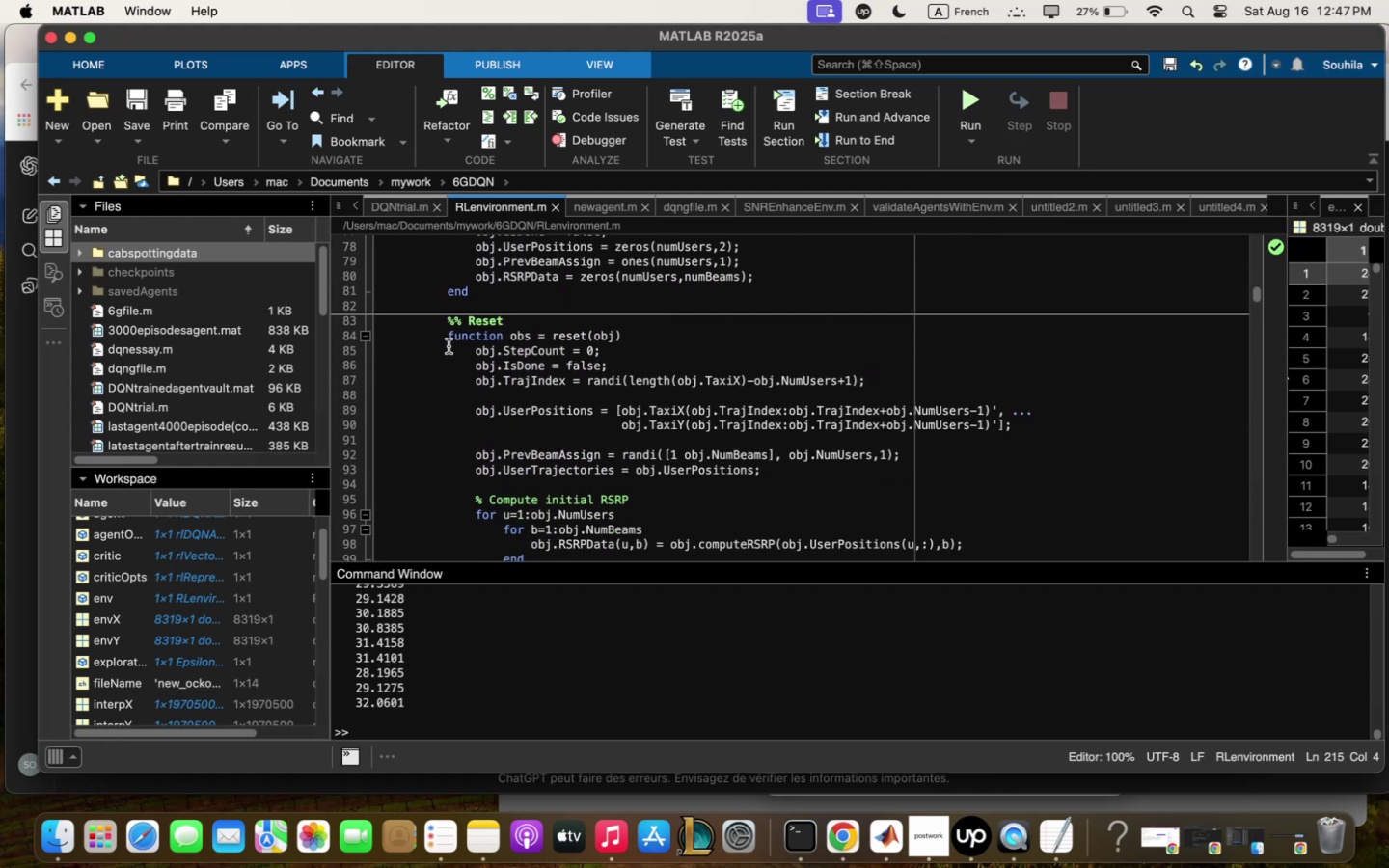 
left_click_drag(start_coordinate=[448, 342], to_coordinate=[480, 402])
 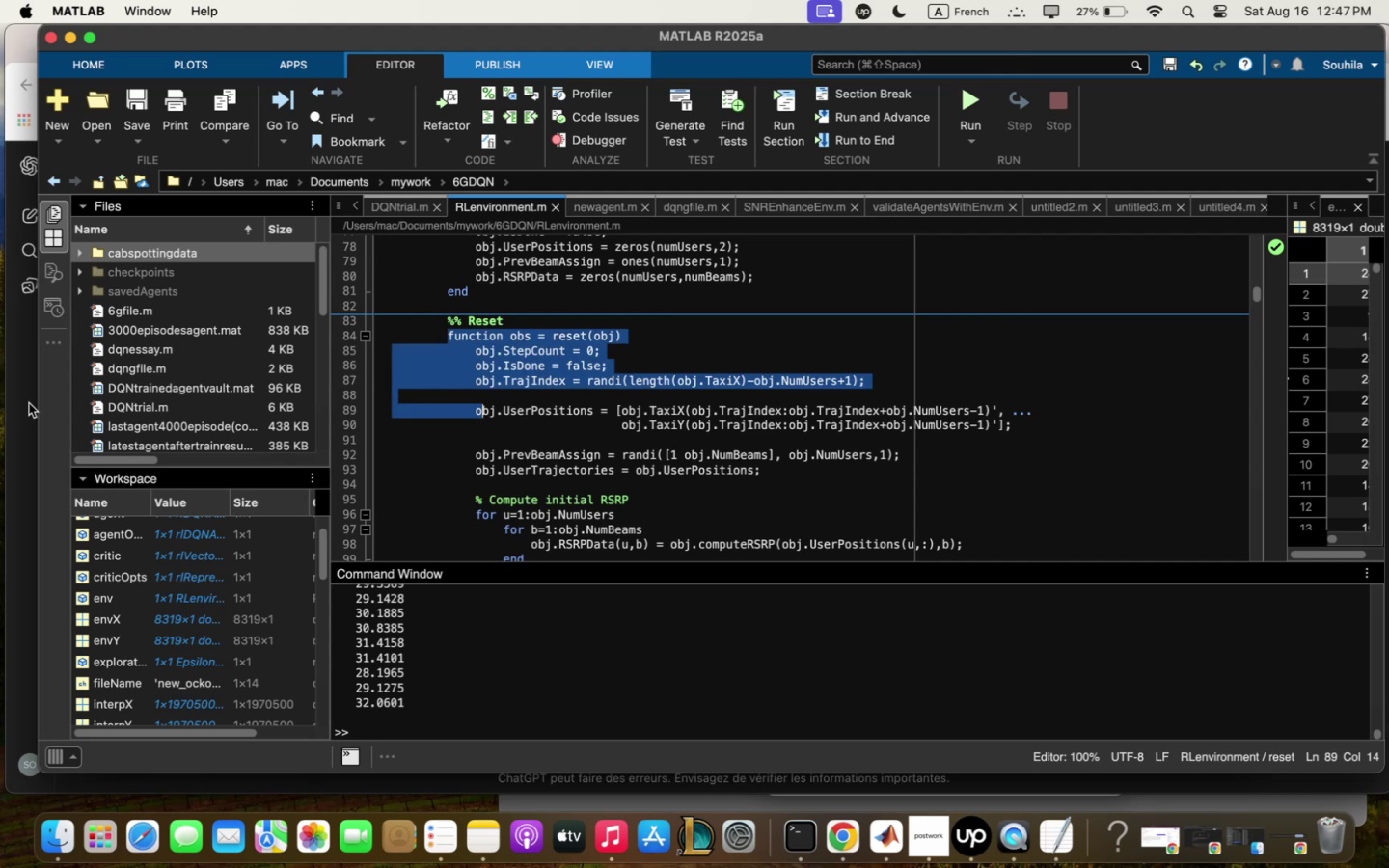 
left_click([30, 402])
 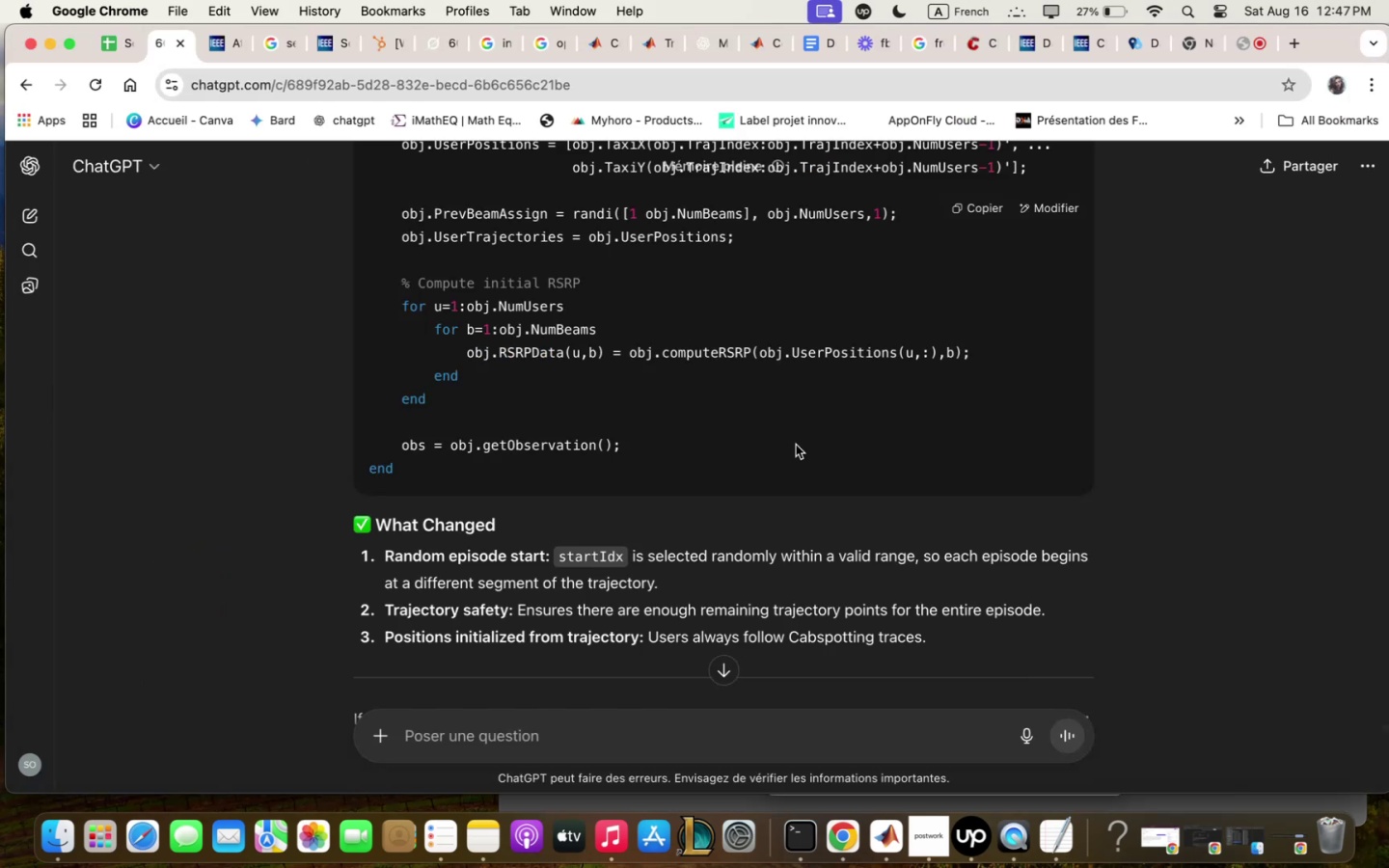 
scroll: coordinate [797, 443], scroll_direction: up, amount: 14.0
 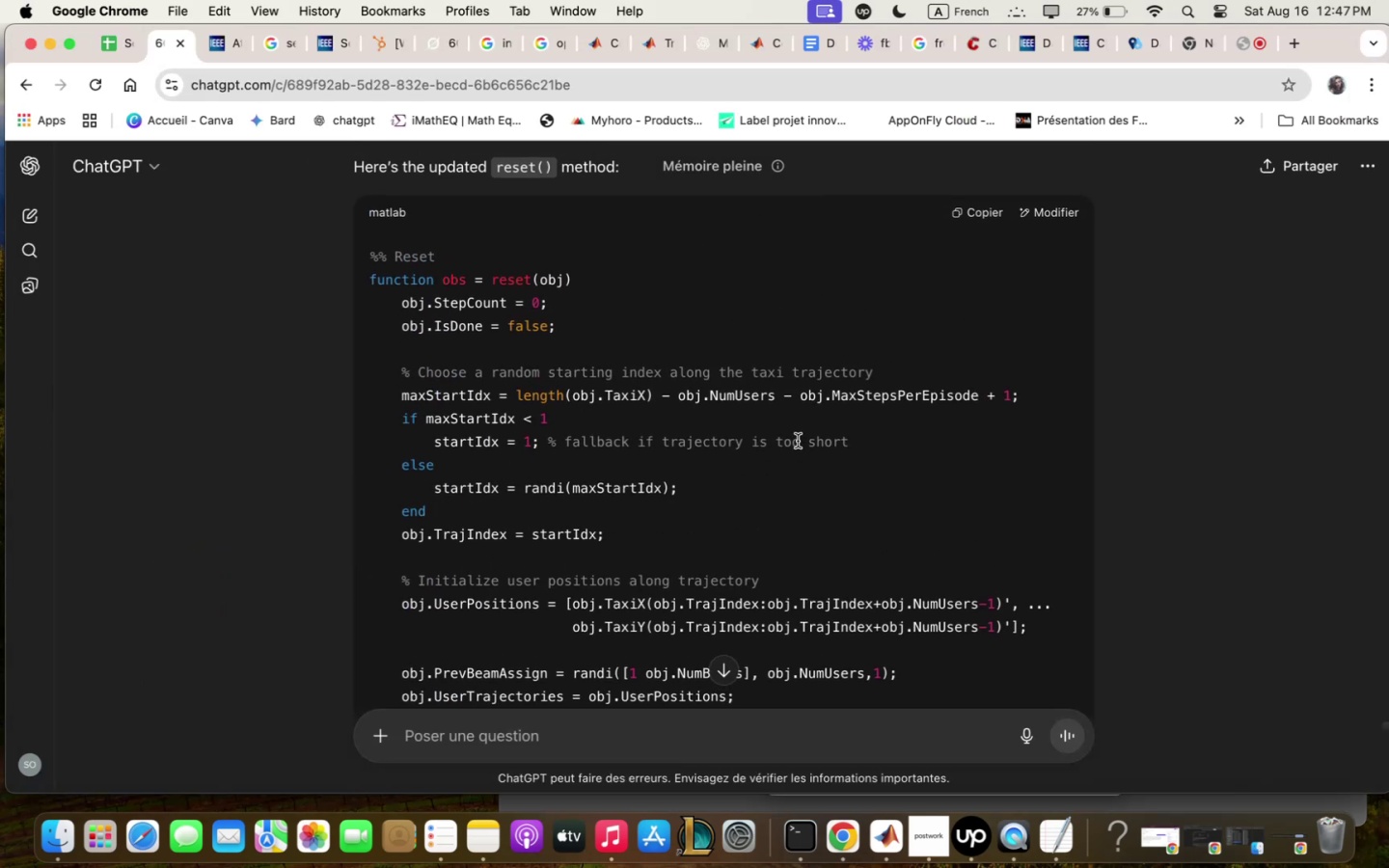 
scroll: coordinate [799, 438], scroll_direction: down, amount: 7.0
 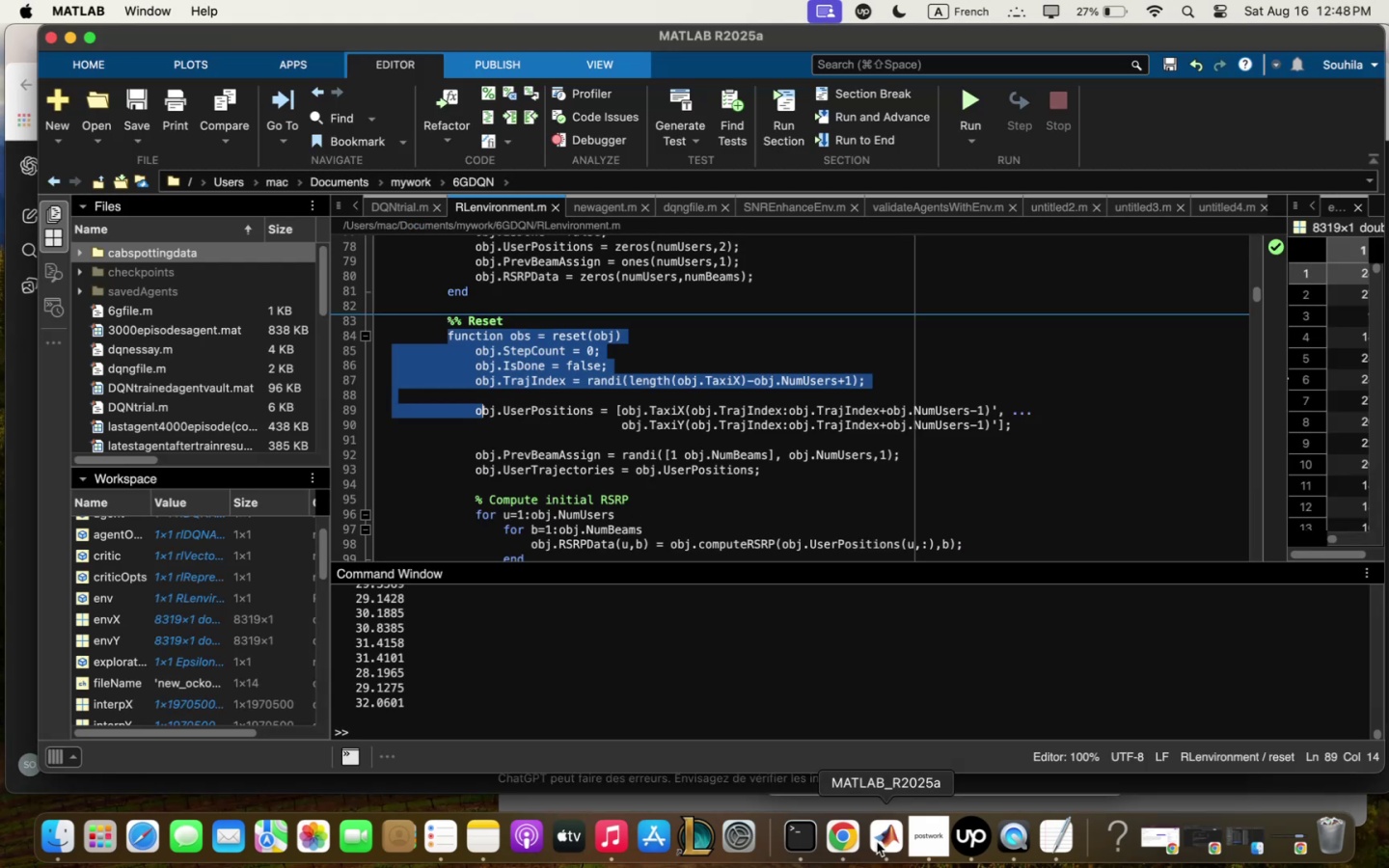 
left_click([731, 506])
 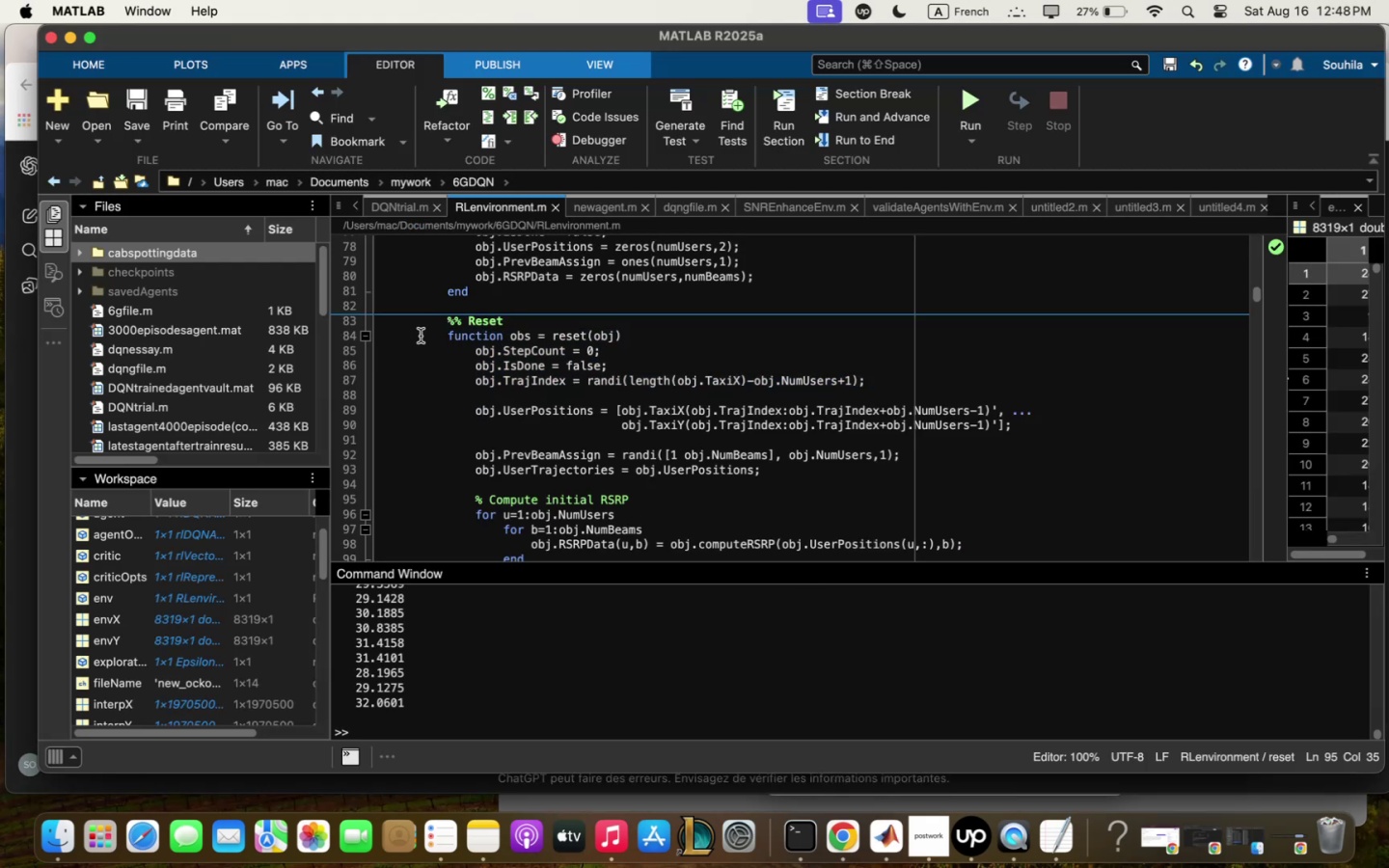 
left_click_drag(start_coordinate=[437, 338], to_coordinate=[565, 511])
 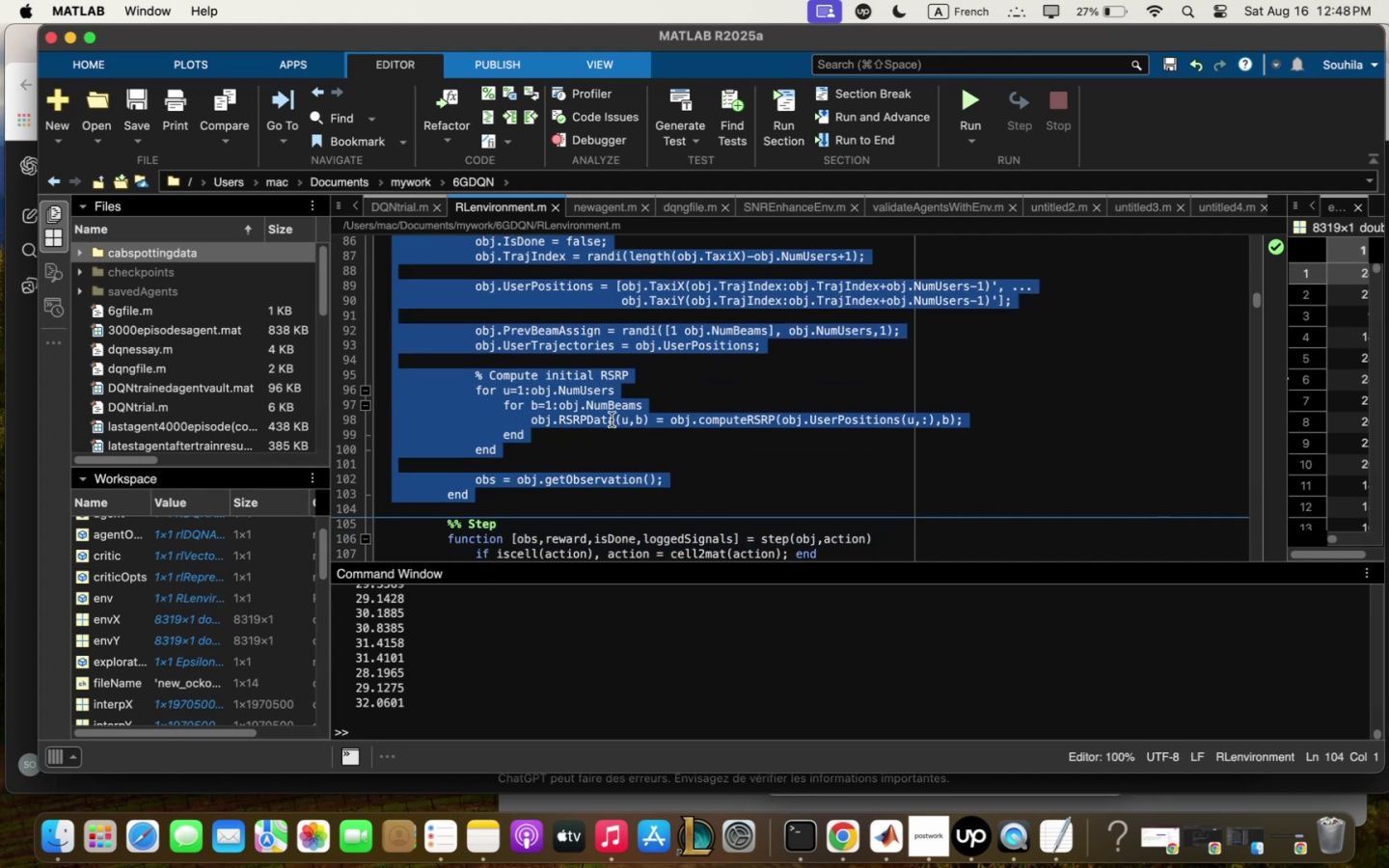 
key(Backspace)
 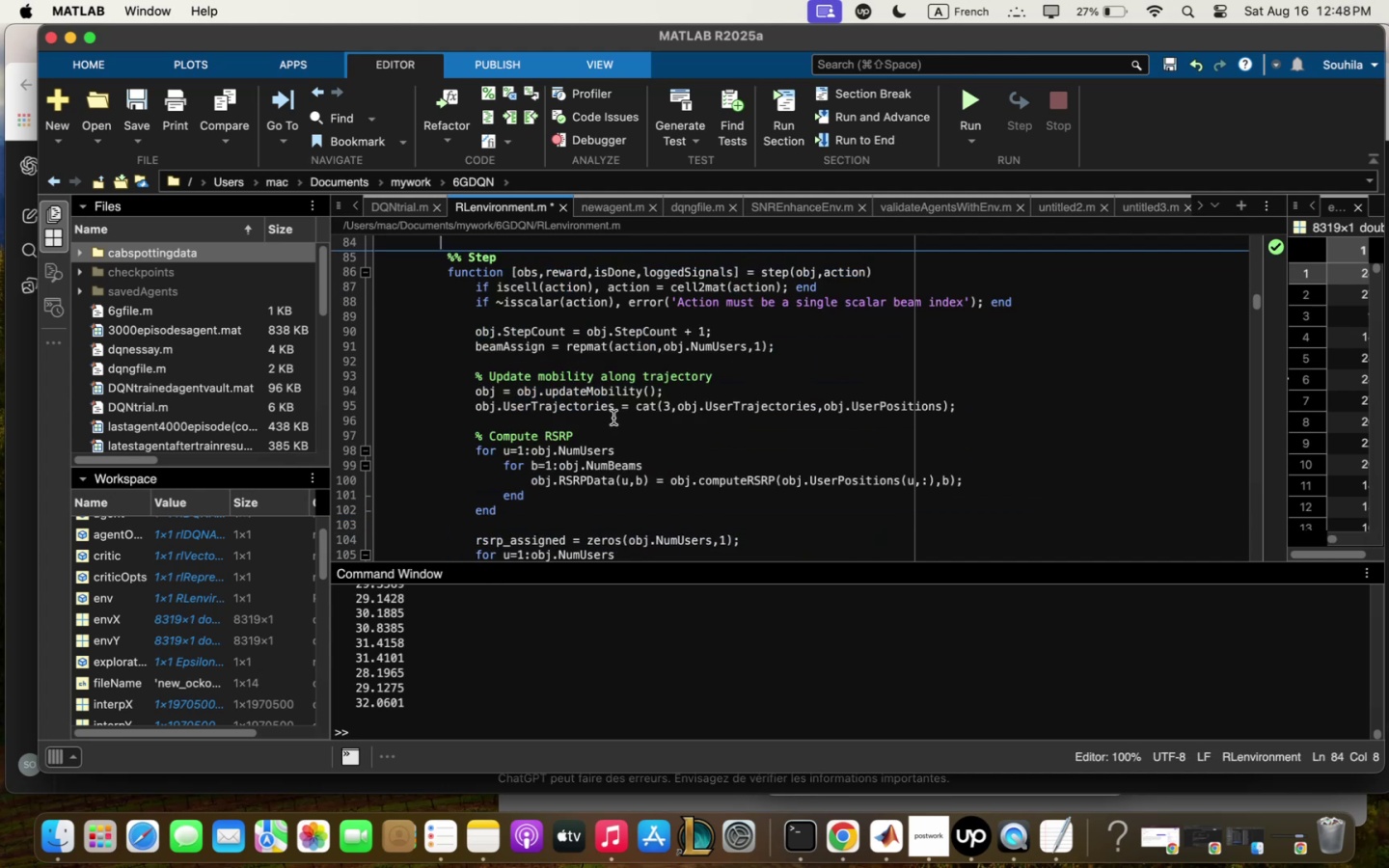 
scroll: coordinate [617, 409], scroll_direction: up, amount: 3.0
 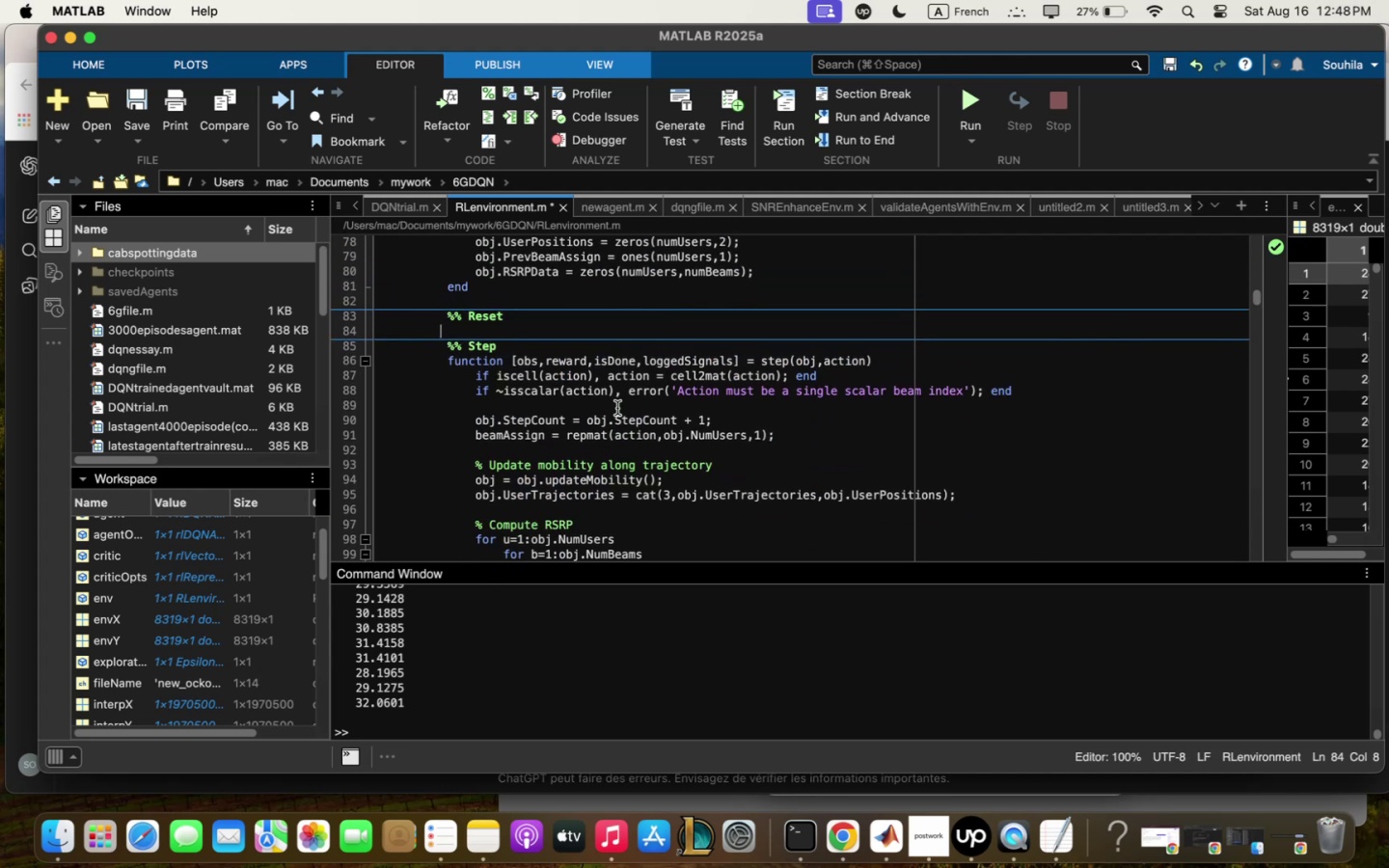 
key(Meta+V)
 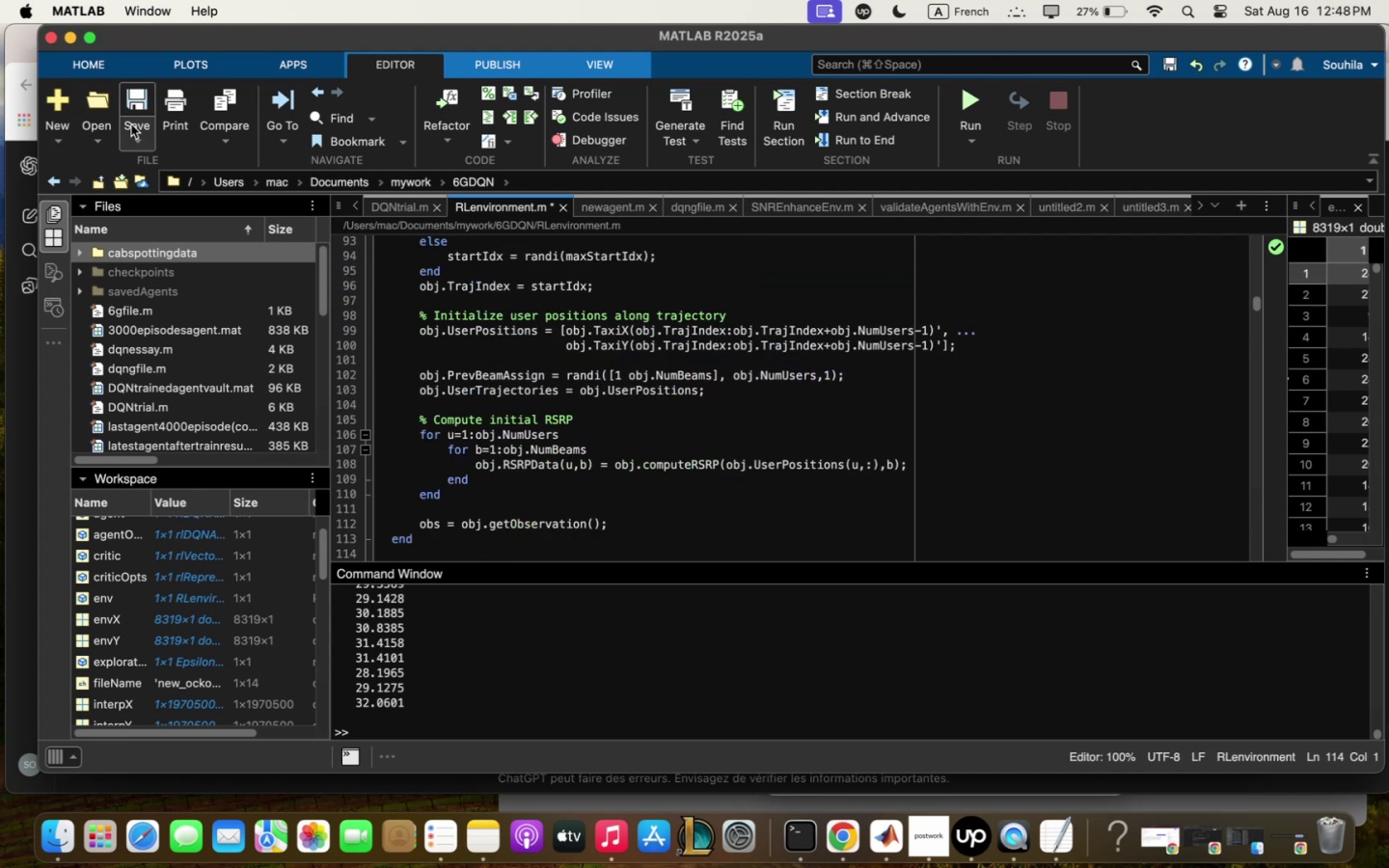 
left_click([133, 114])
 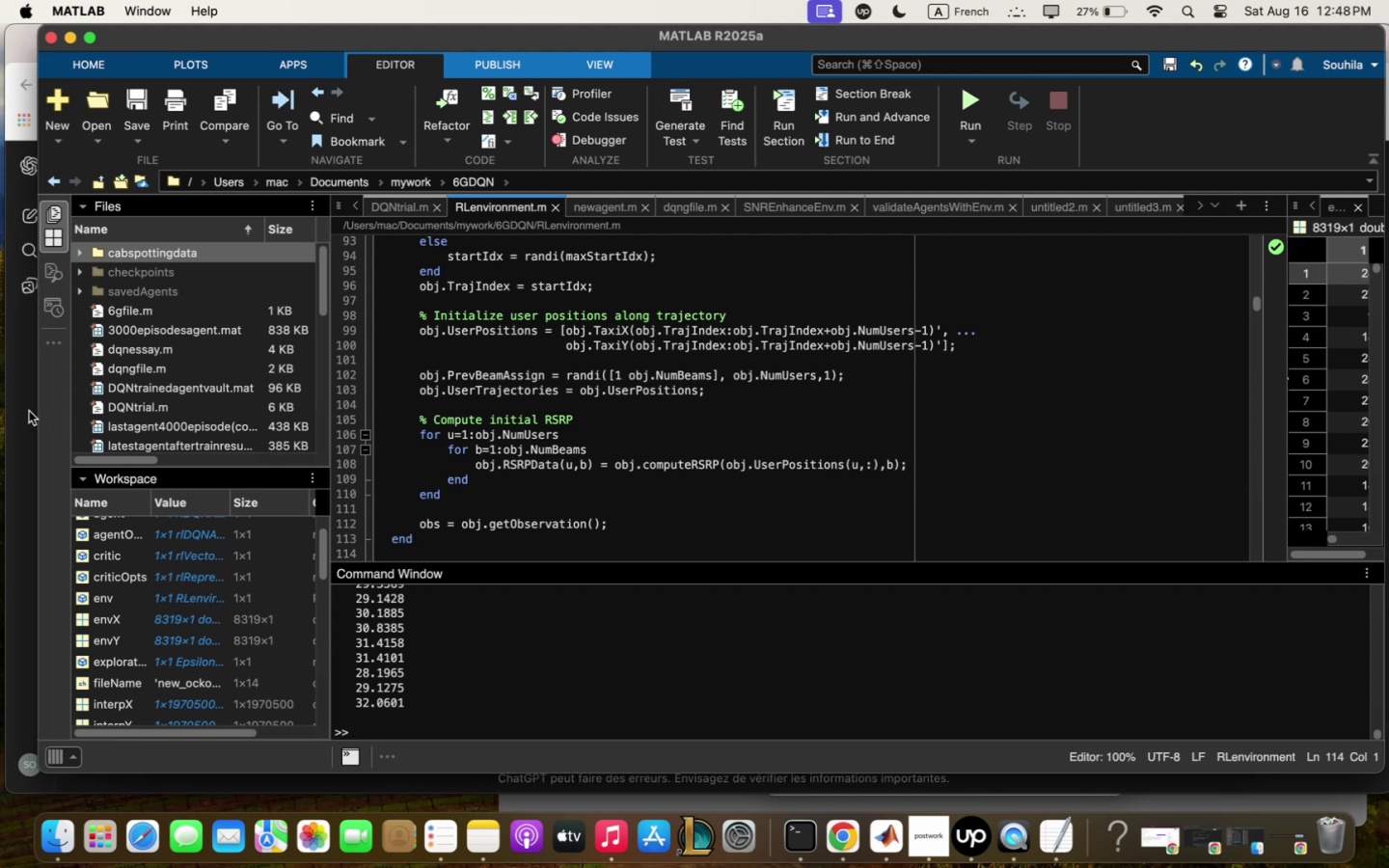 
left_click([29, 410])
 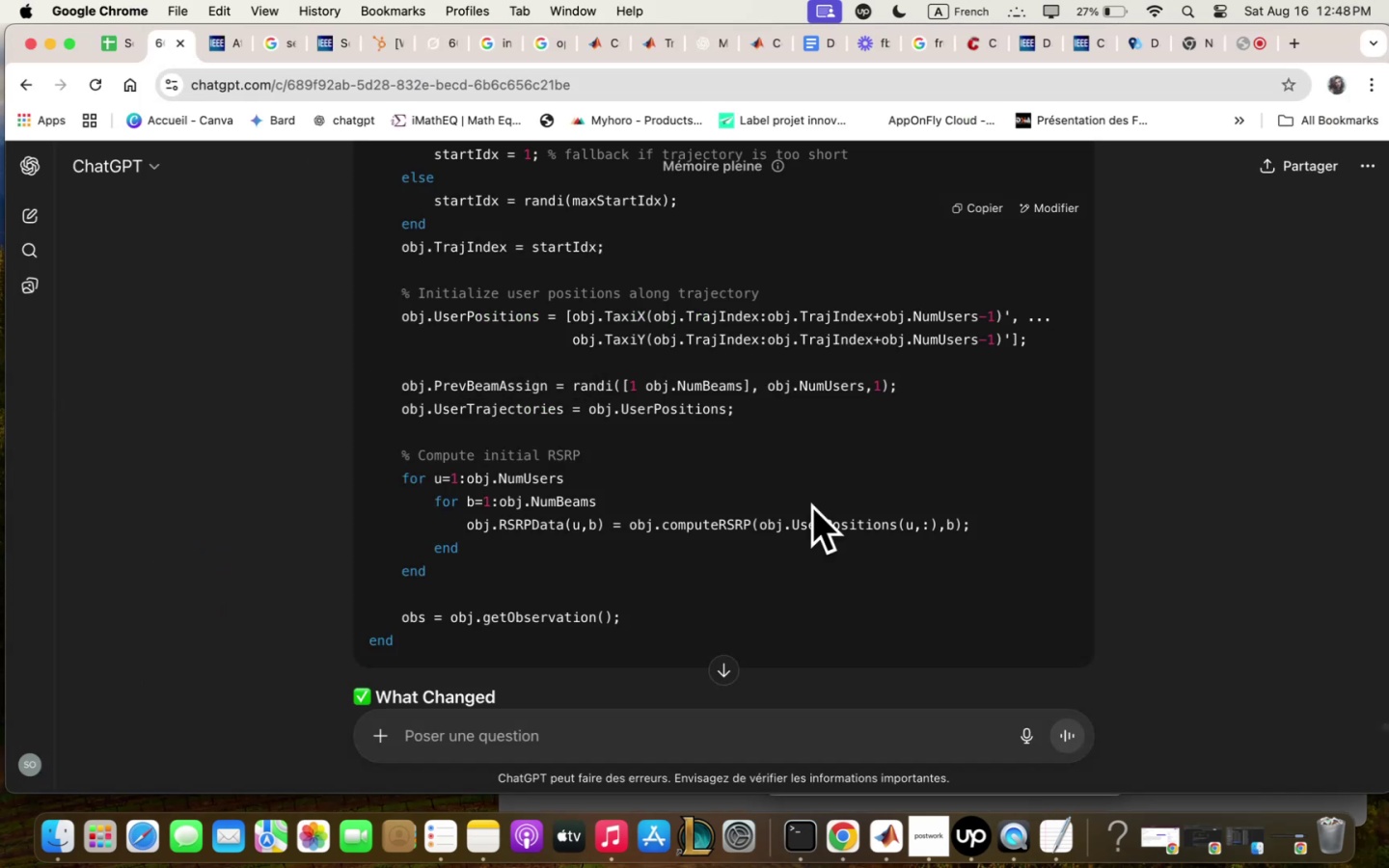 
scroll: coordinate [813, 523], scroll_direction: down, amount: 11.0
 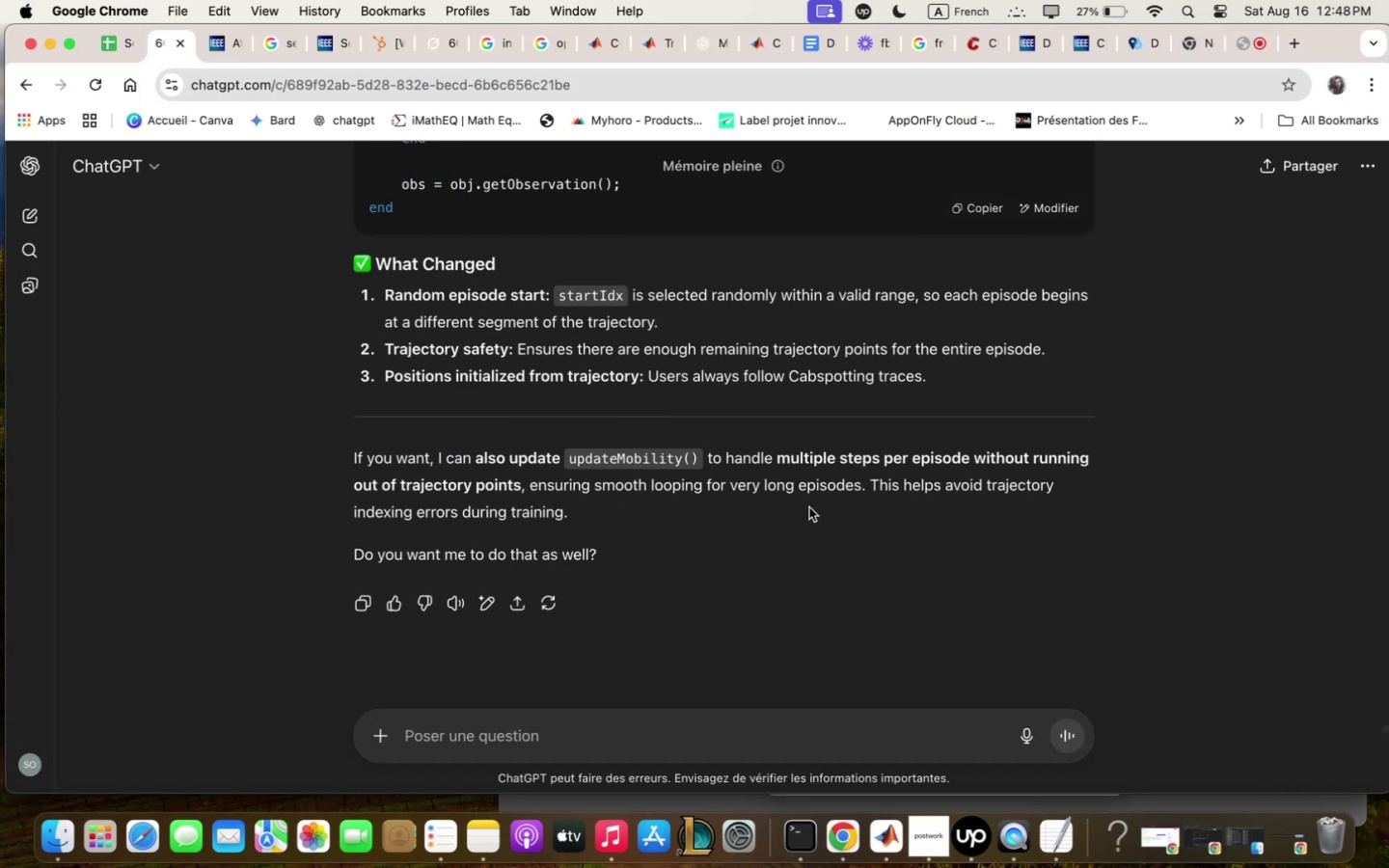 
wait(5.78)
 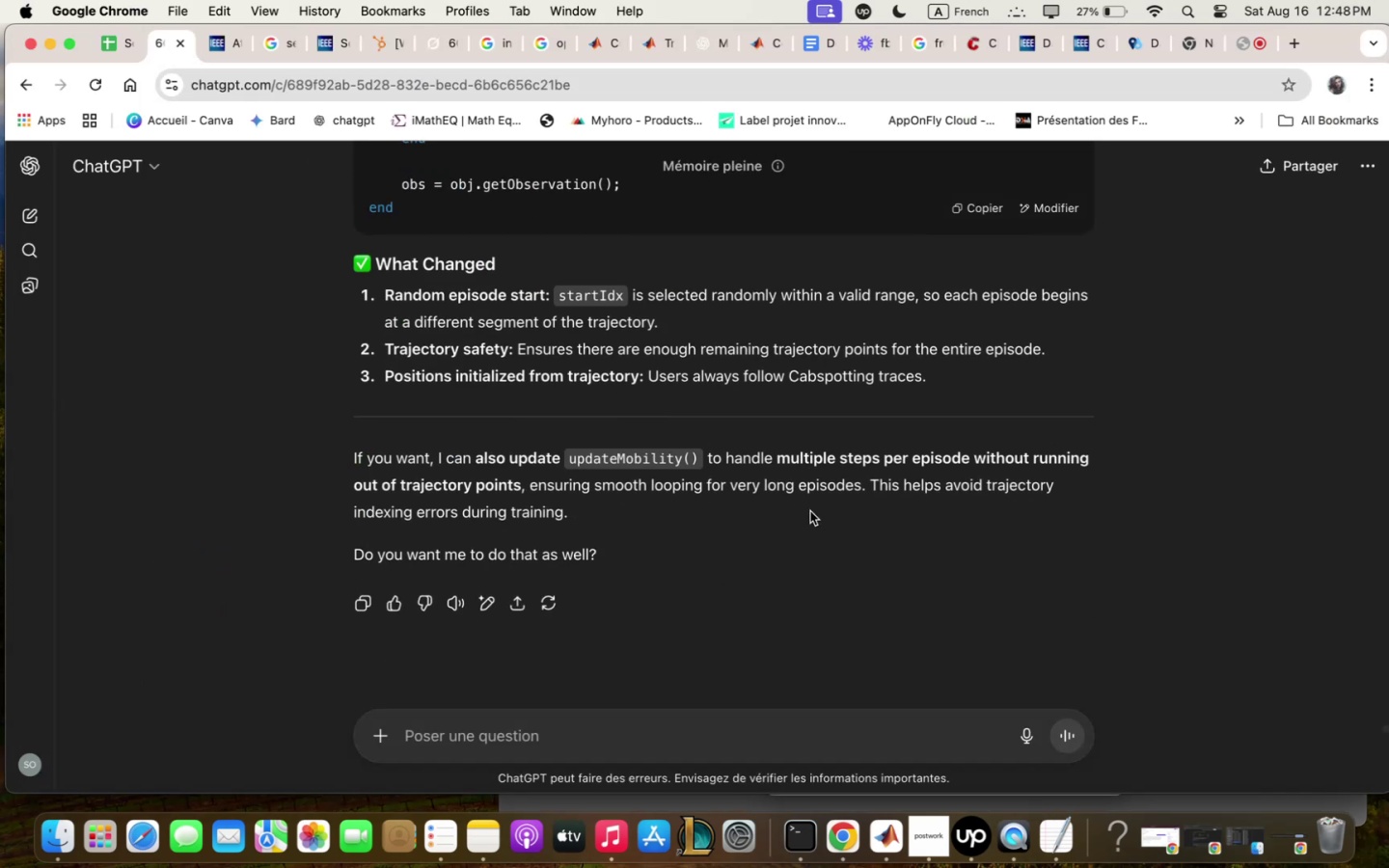 
scroll: coordinate [809, 507], scroll_direction: up, amount: 9.0
 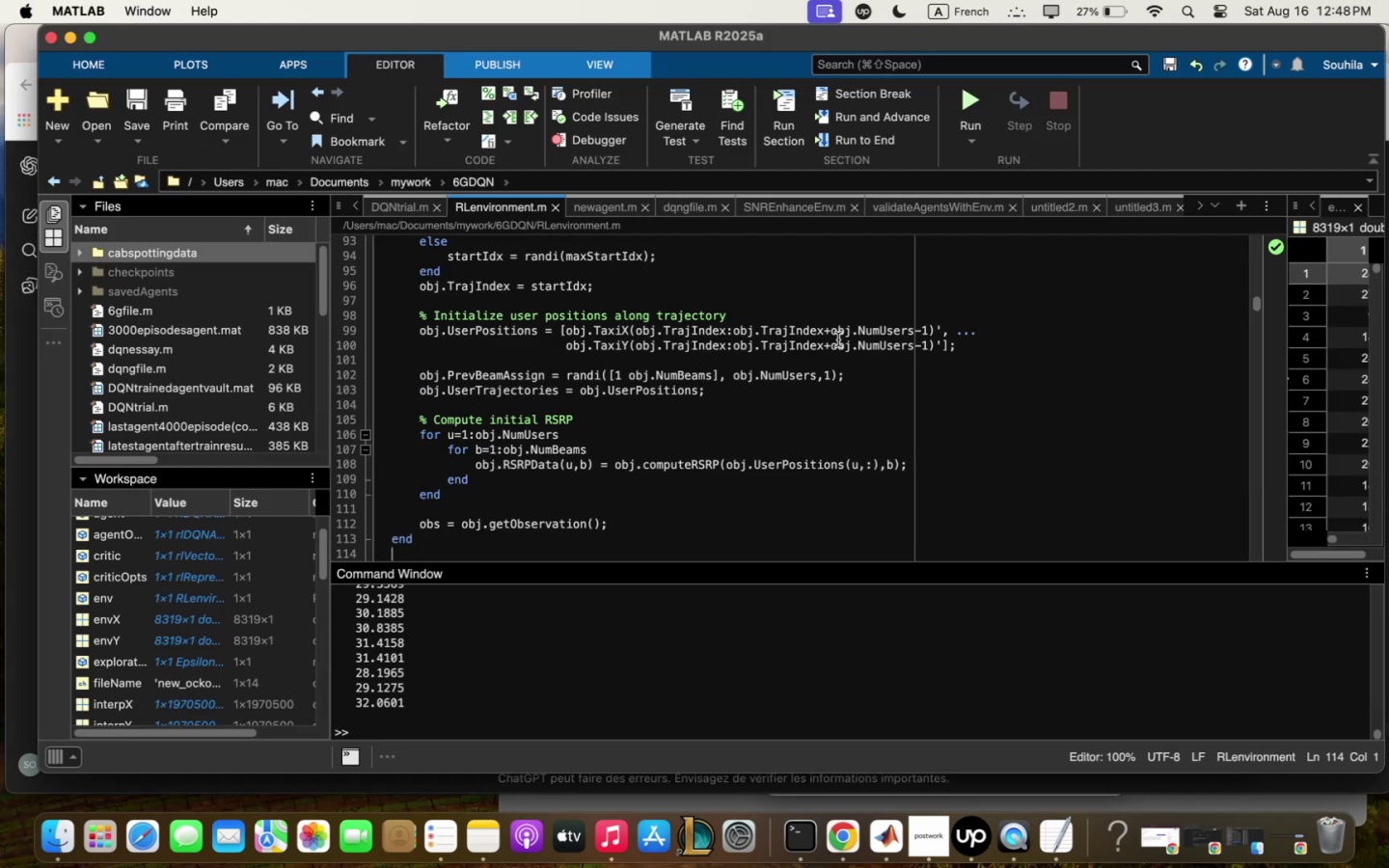 
left_click([586, 218])
 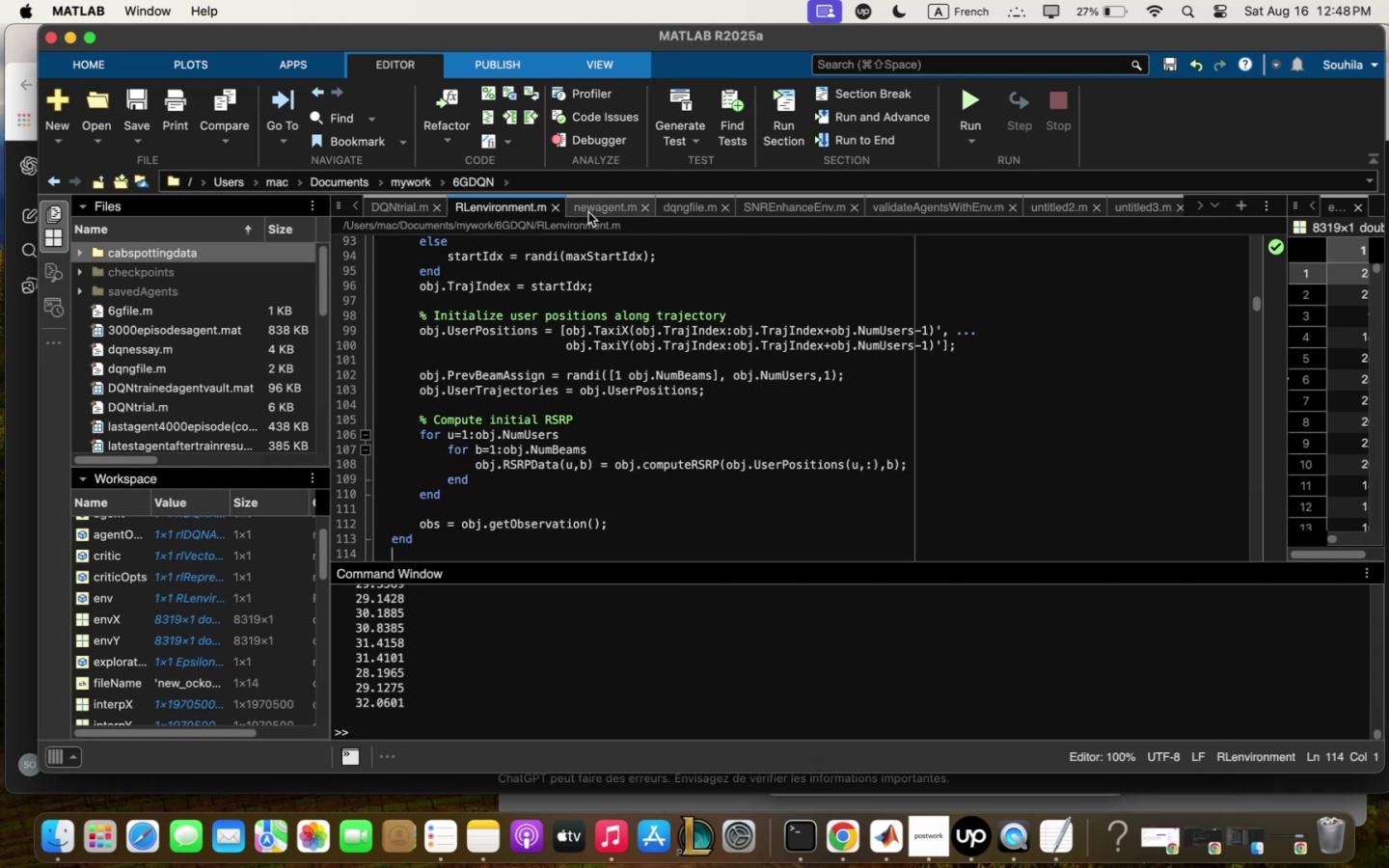 
left_click([588, 212])
 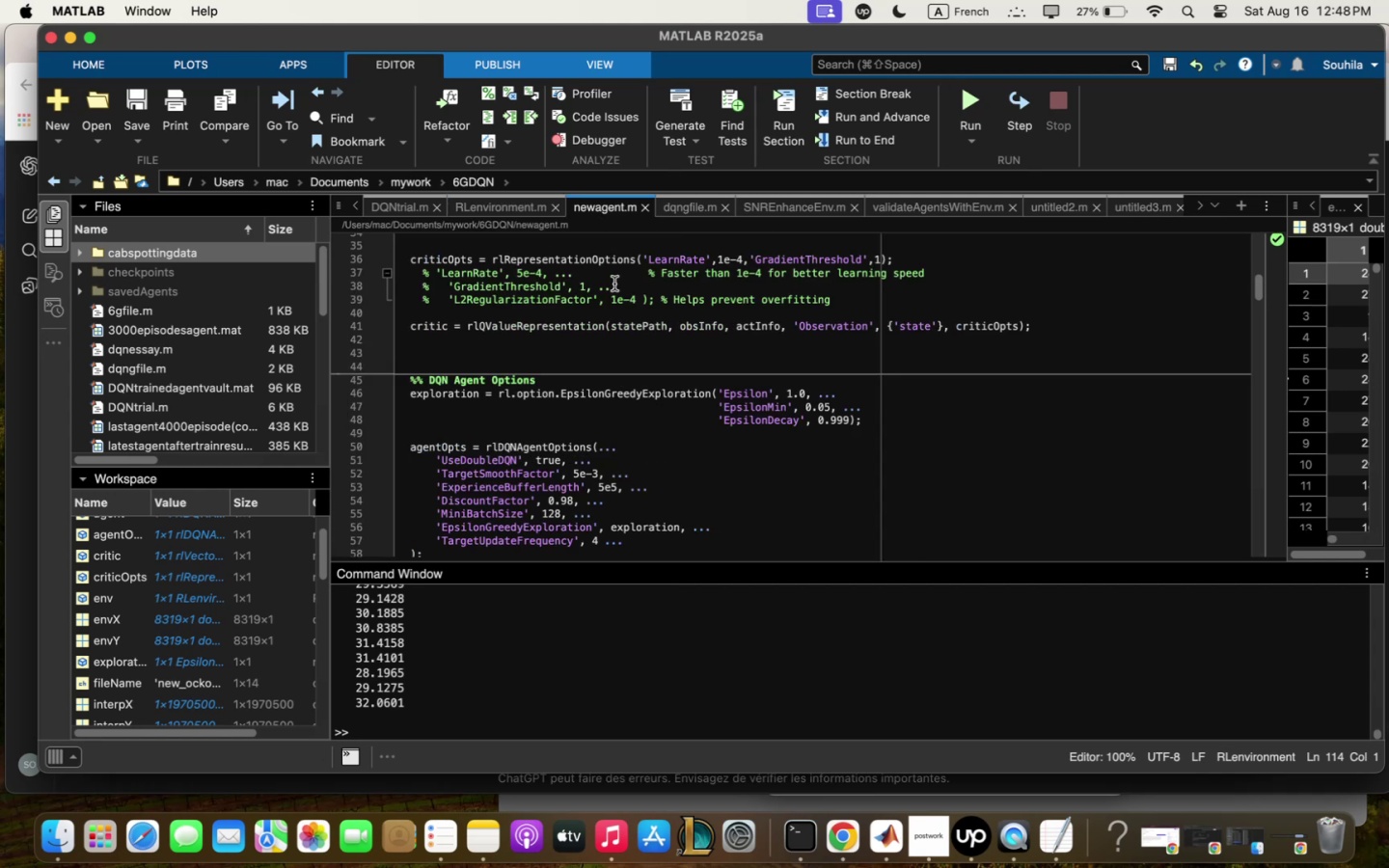 
left_click([615, 285])
 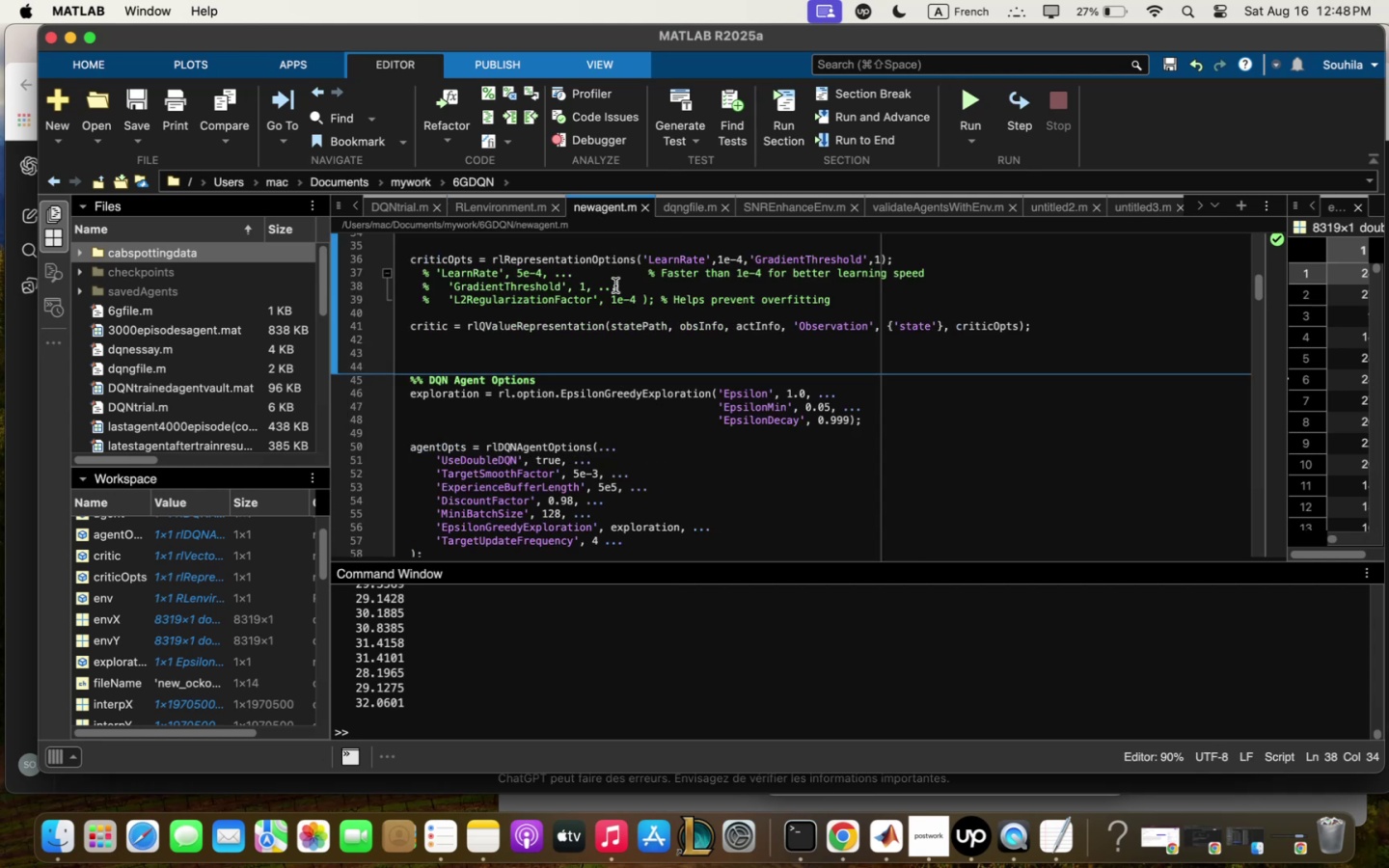 
key(Meta+Q)
 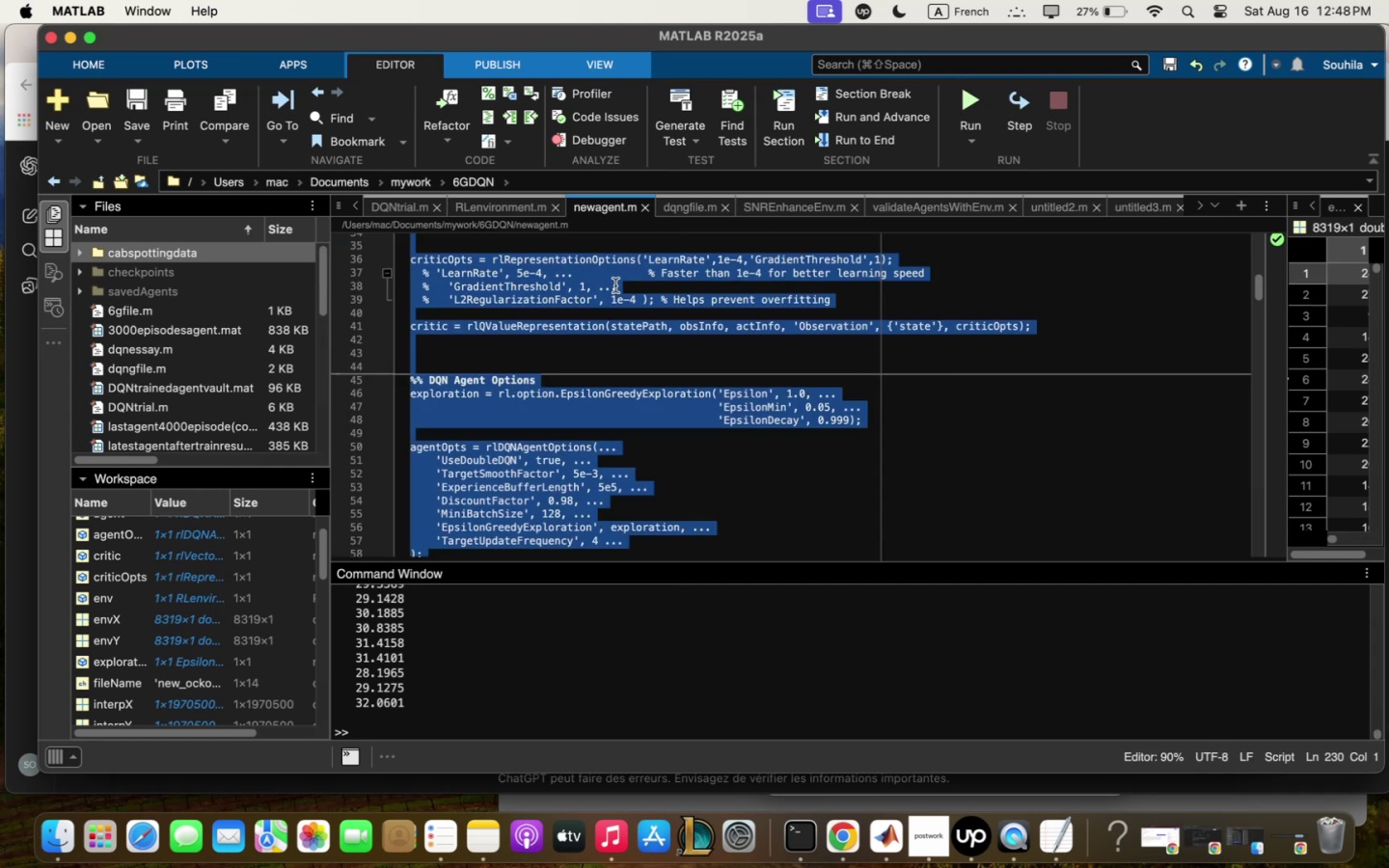 
key(Meta+C)
 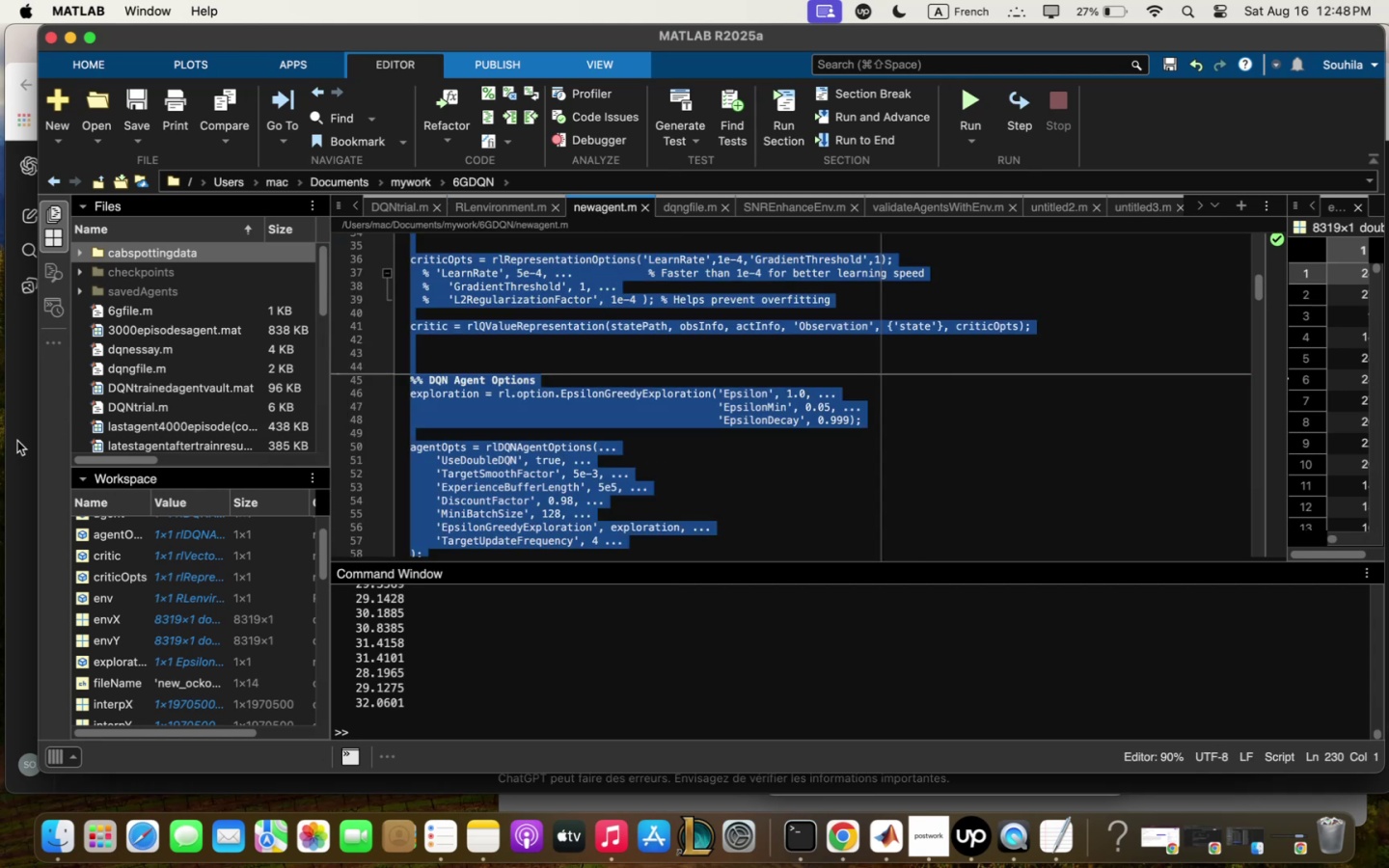 
left_click([17, 440])
 